 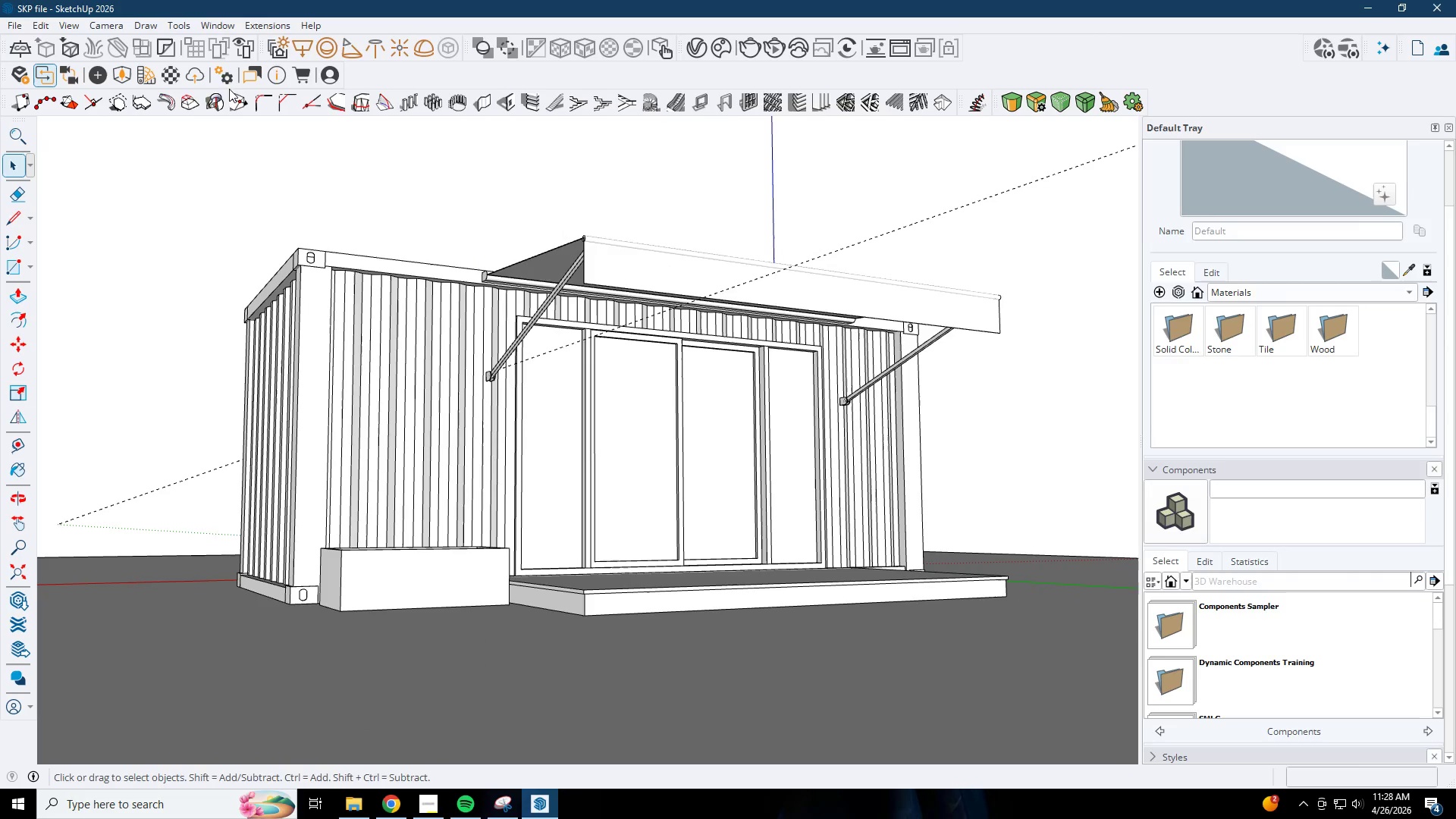 
left_click([140, 79])
 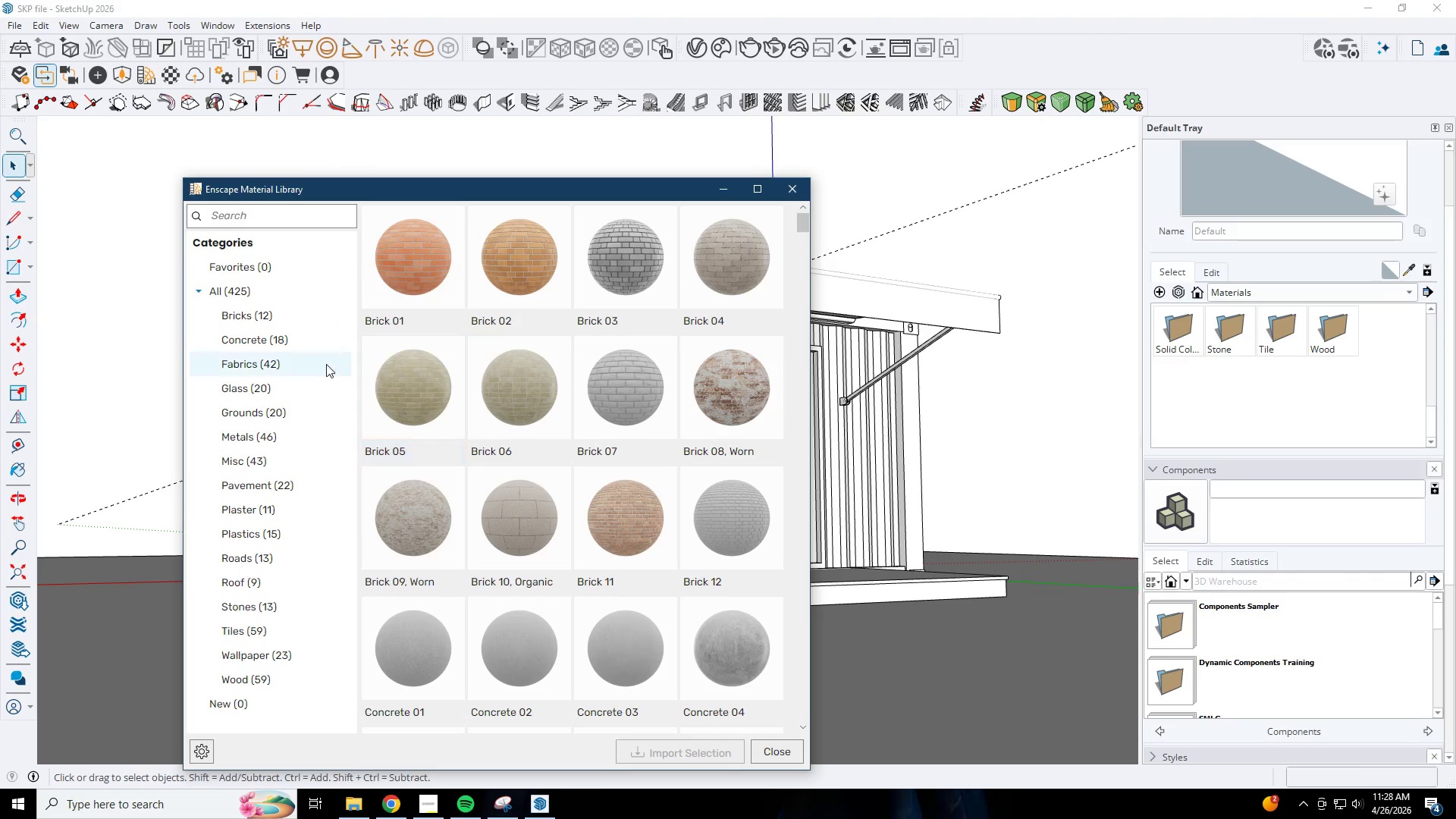 
left_click([257, 343])
 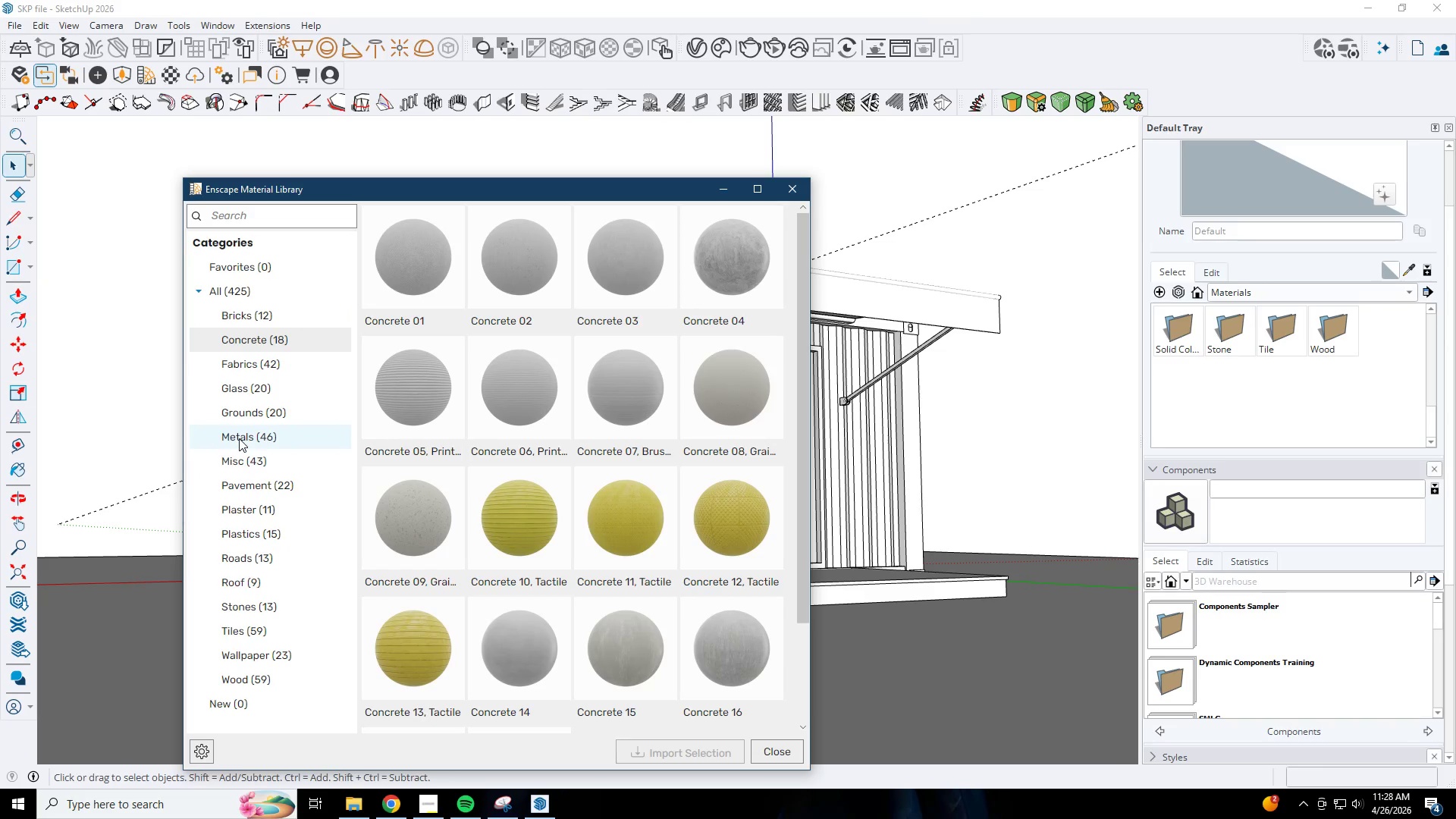 
left_click([256, 414])
 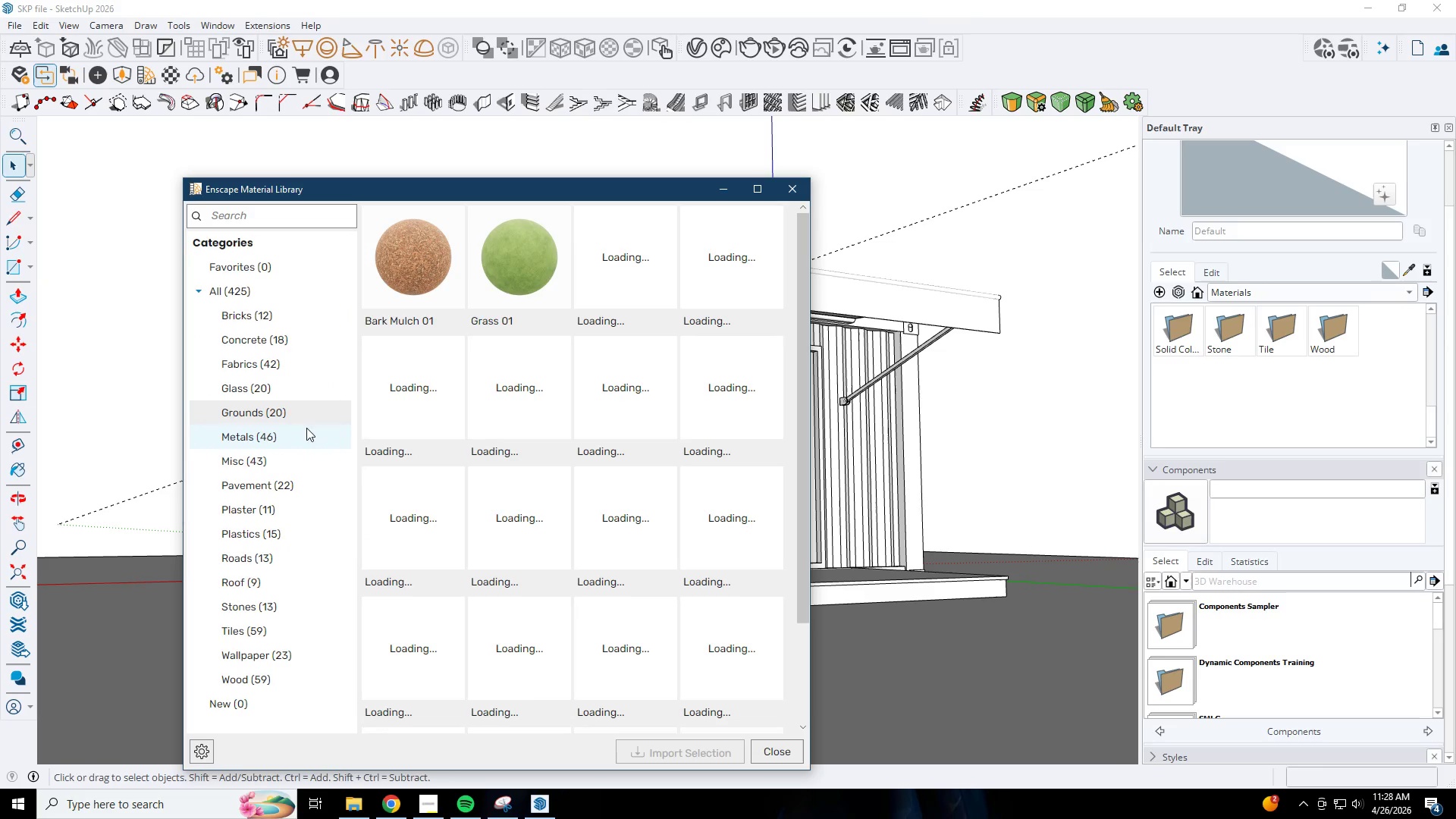 
left_click([798, 196])
 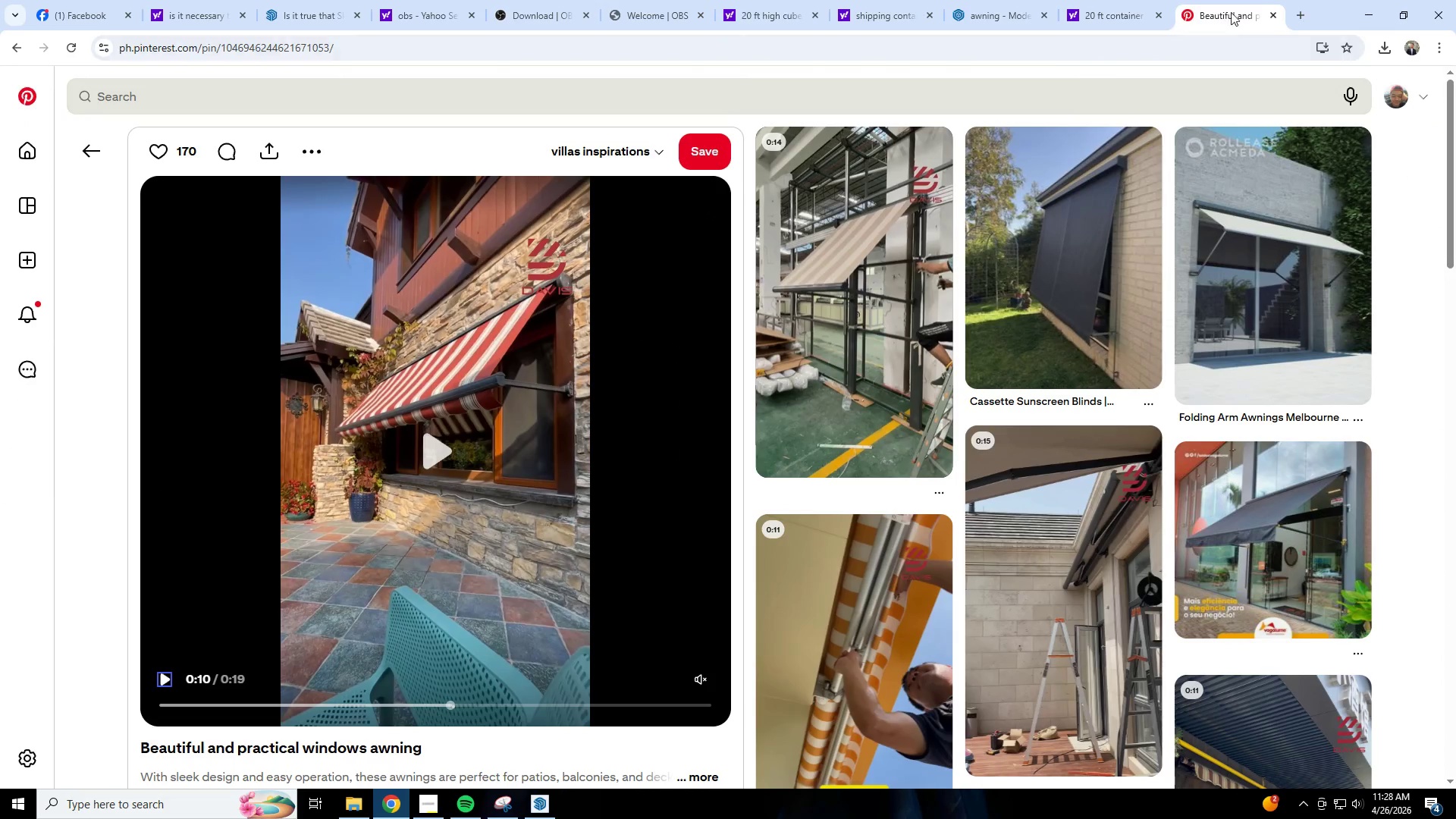 
double_click([1288, 41])
 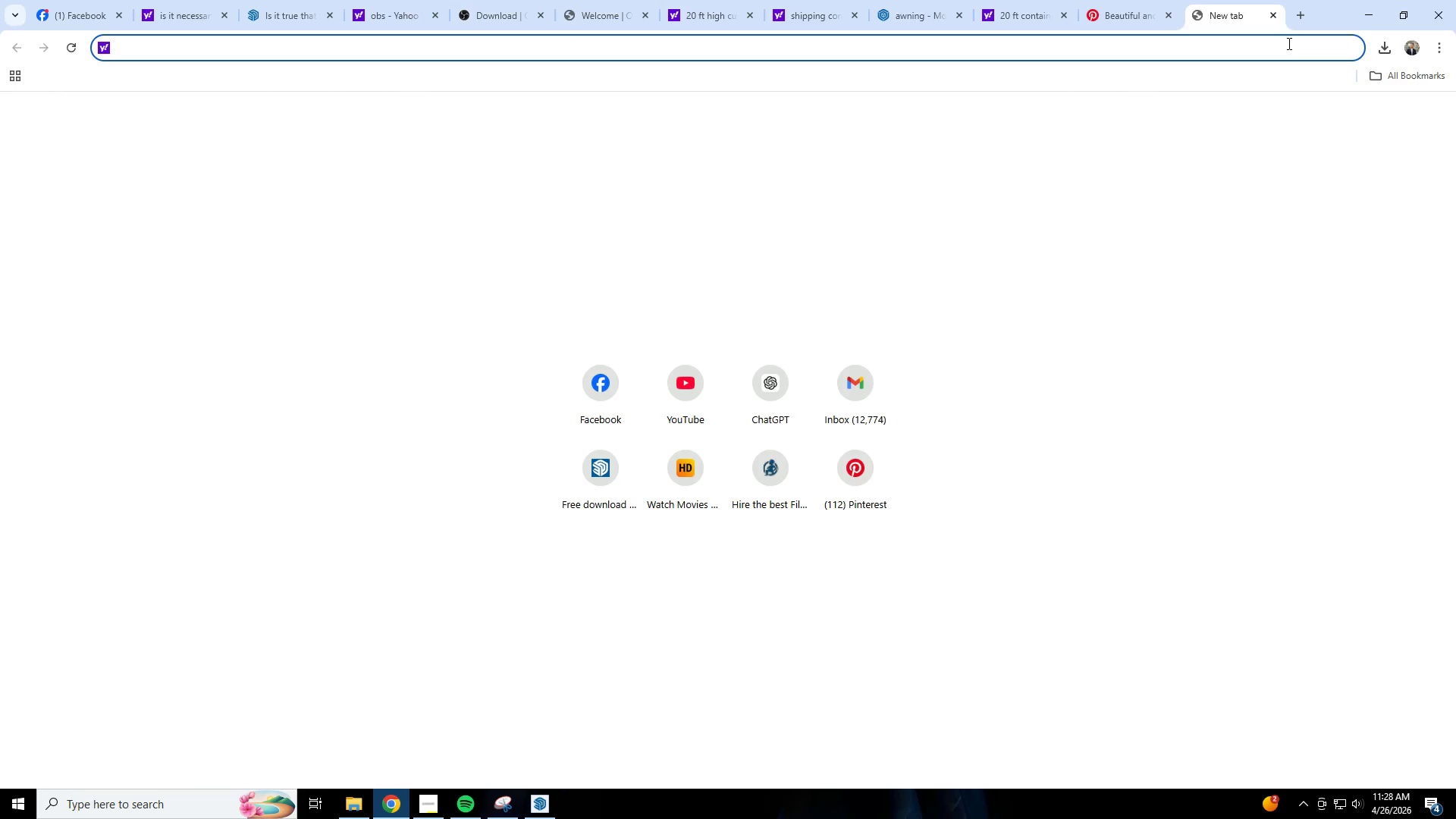 
type(ambient)
 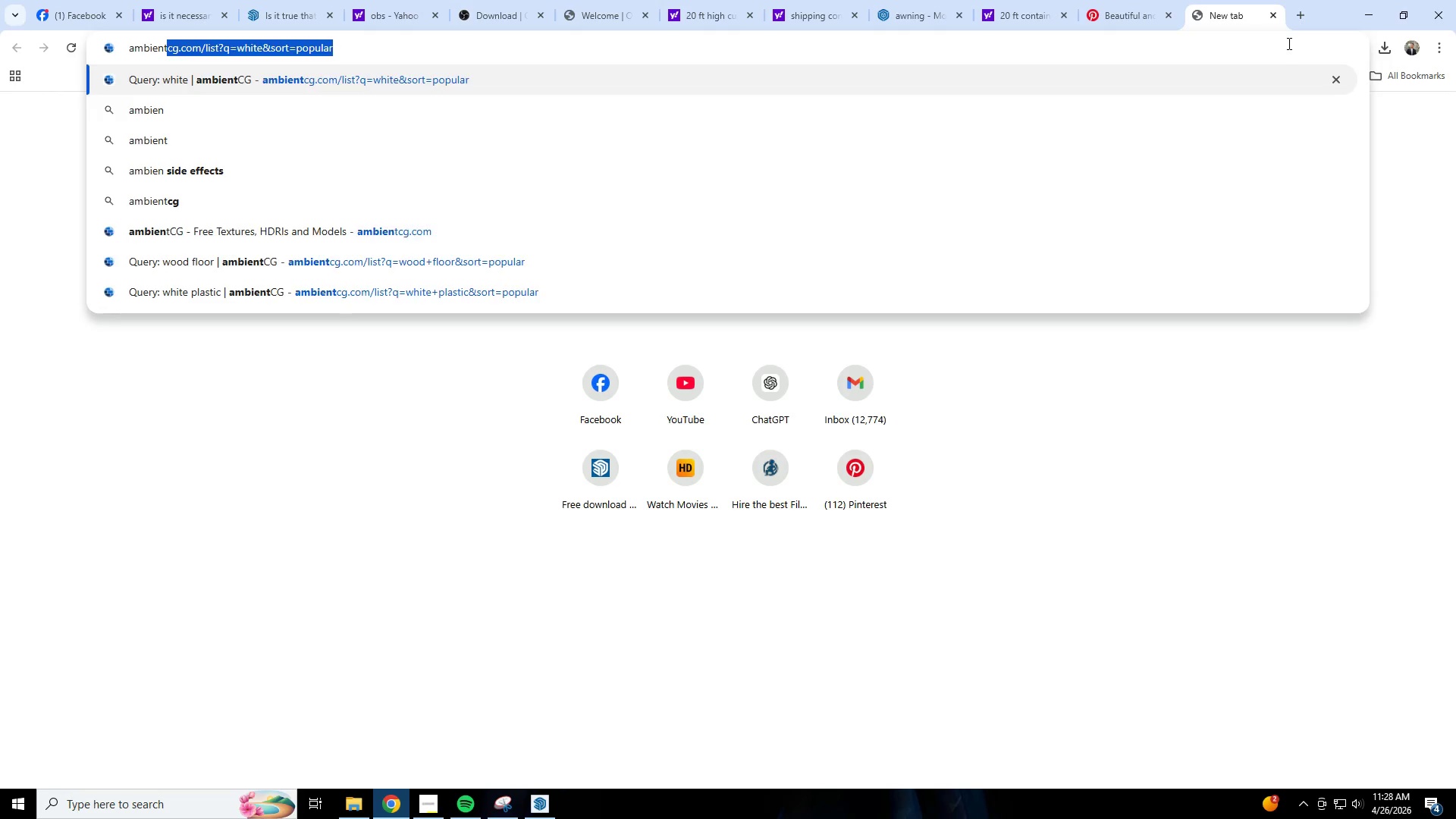 
key(Enter)
 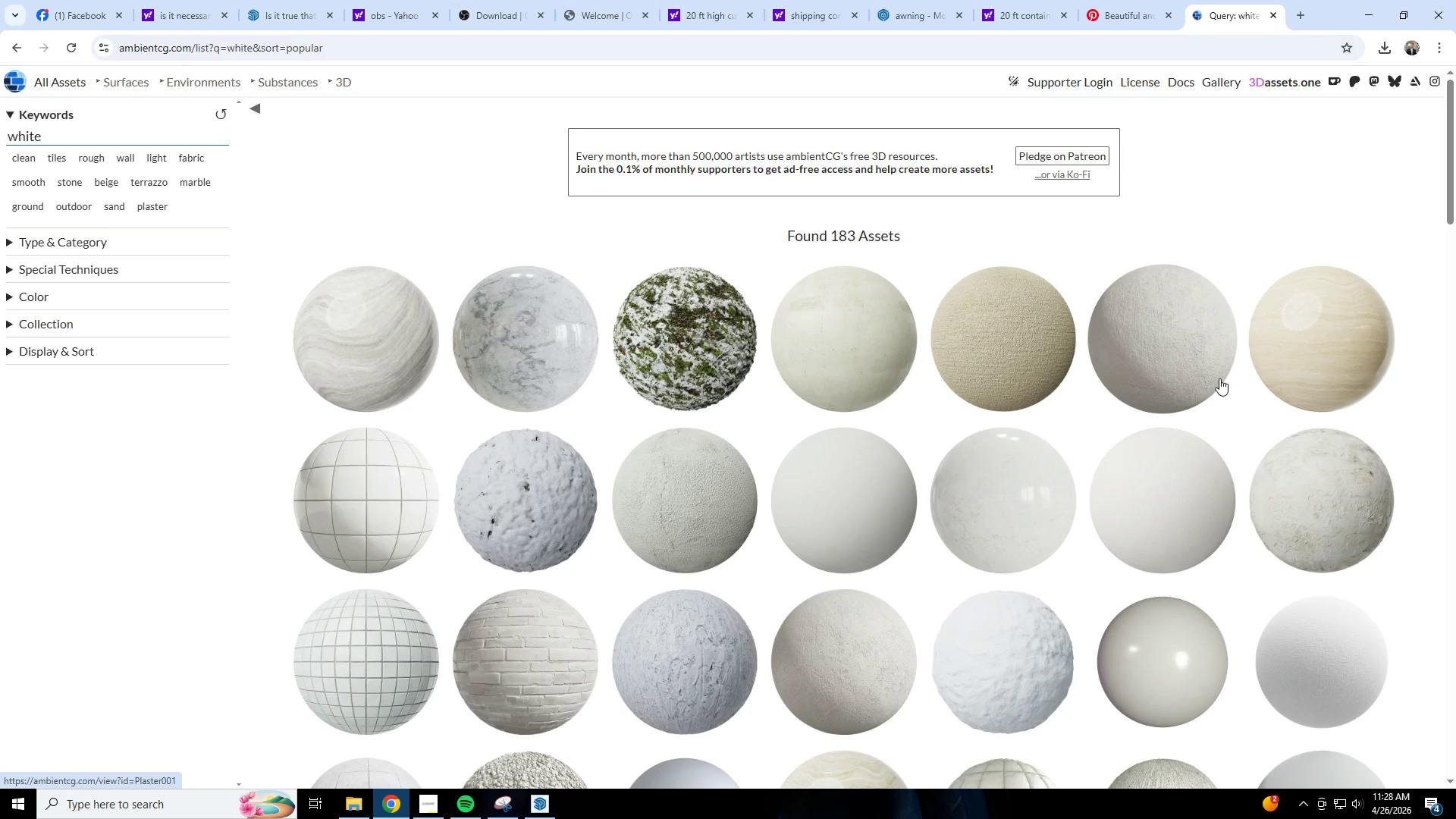 
scroll: coordinate [706, 390], scroll_direction: down, amount: 2.0
 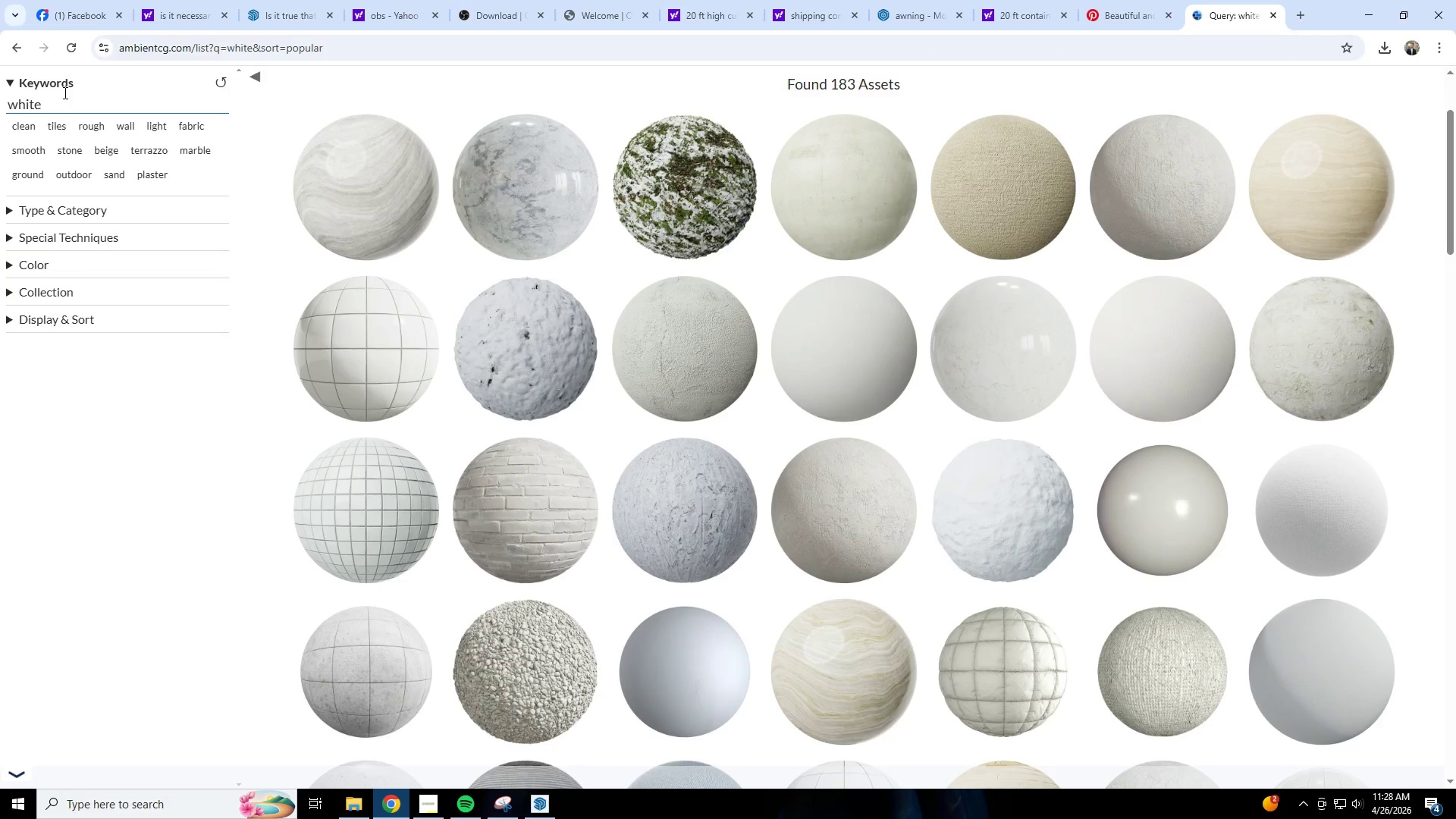 
left_click_drag(start_coordinate=[54, 95], to_coordinate=[2, 55])
 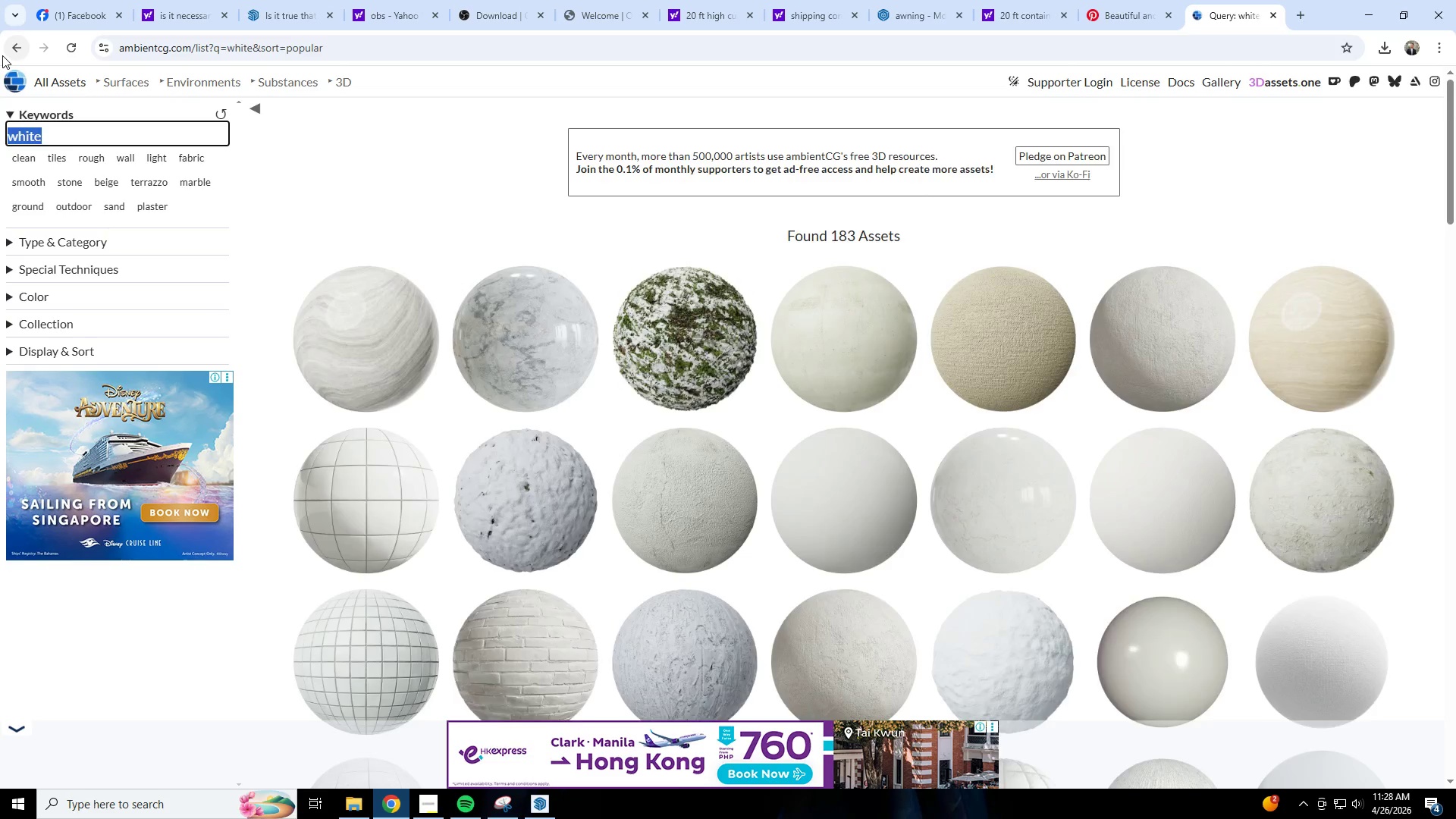 
type(asphalt)
 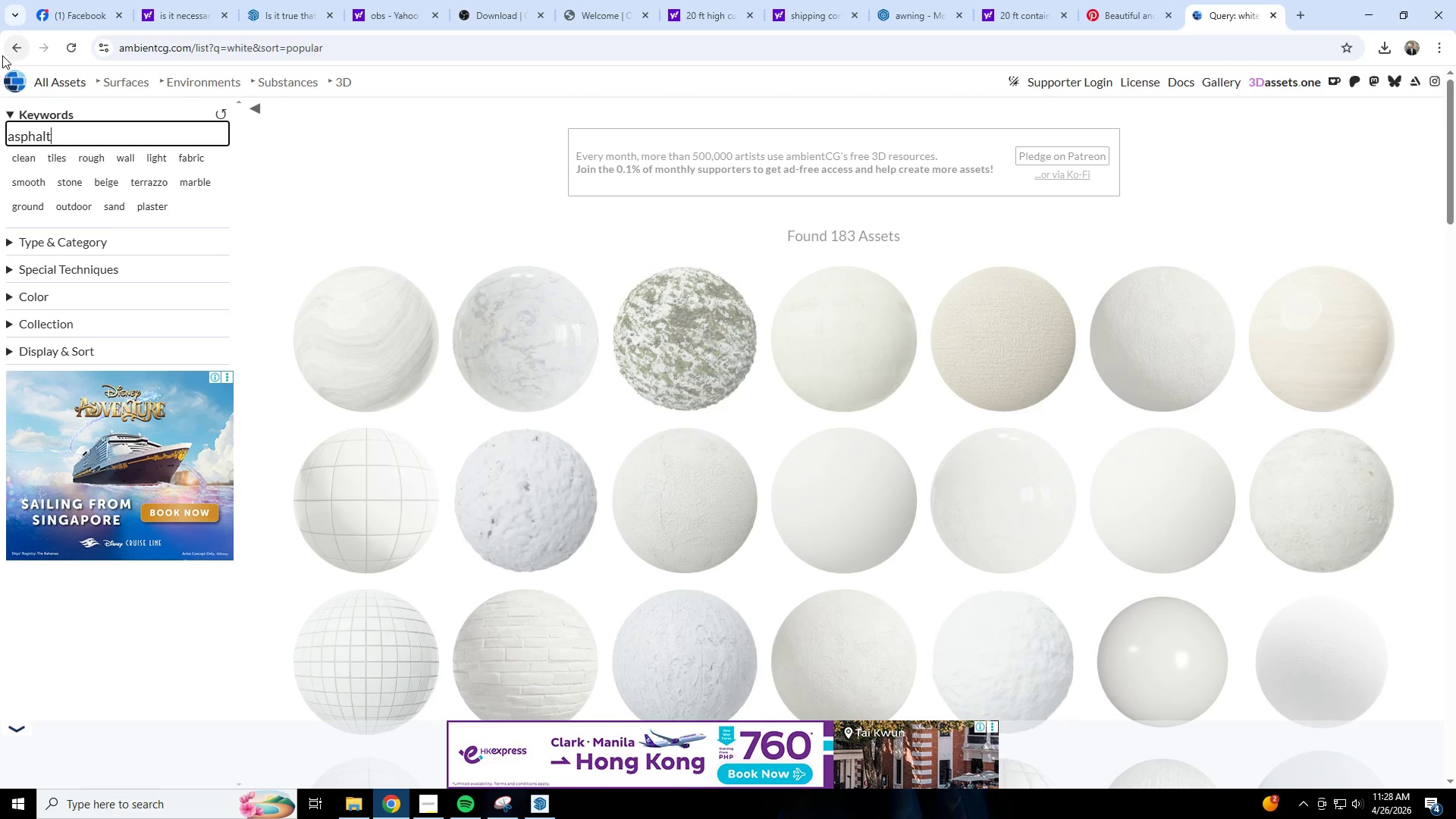 
key(Enter)
 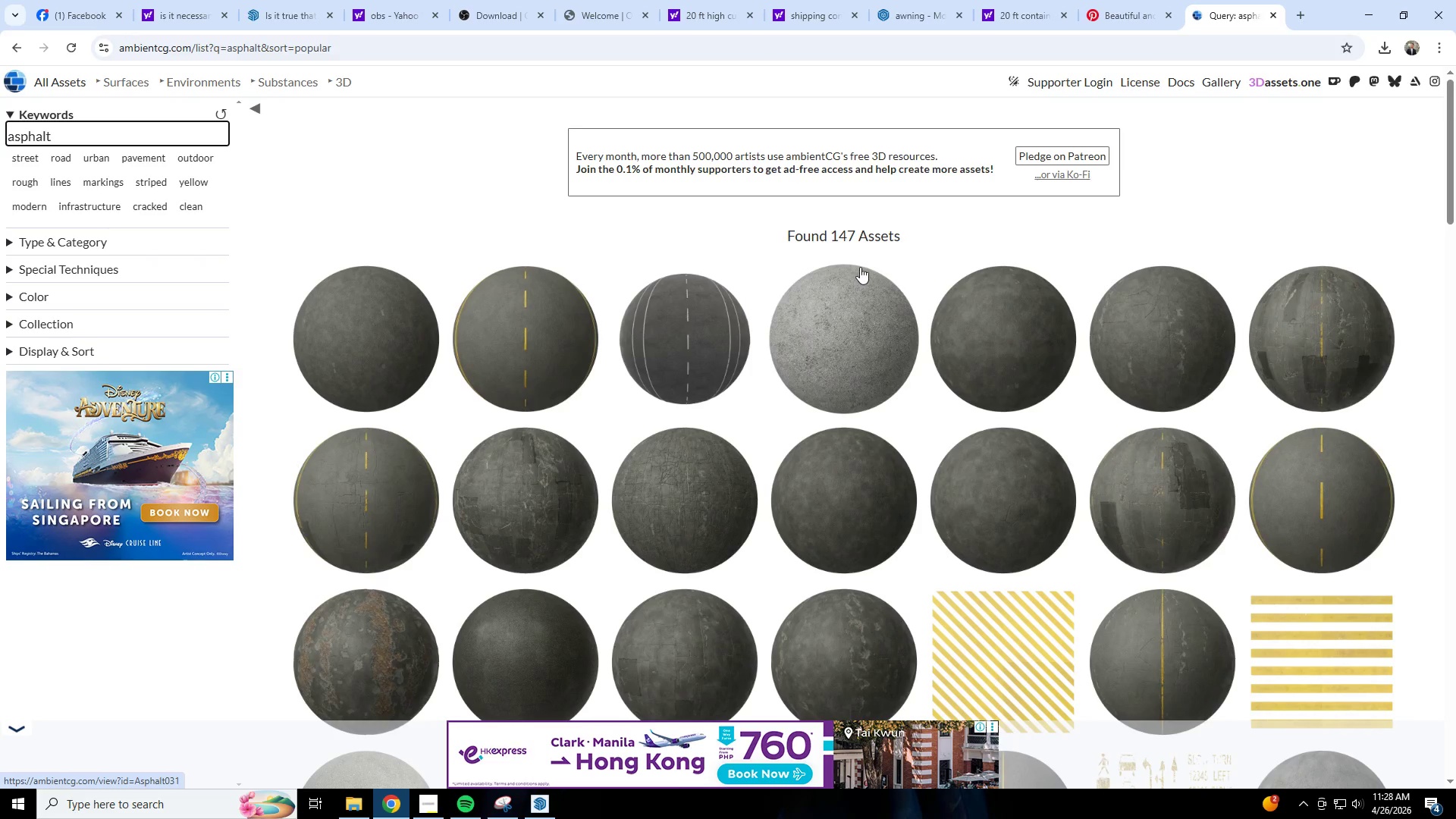 
scroll: coordinate [833, 303], scroll_direction: down, amount: 7.0
 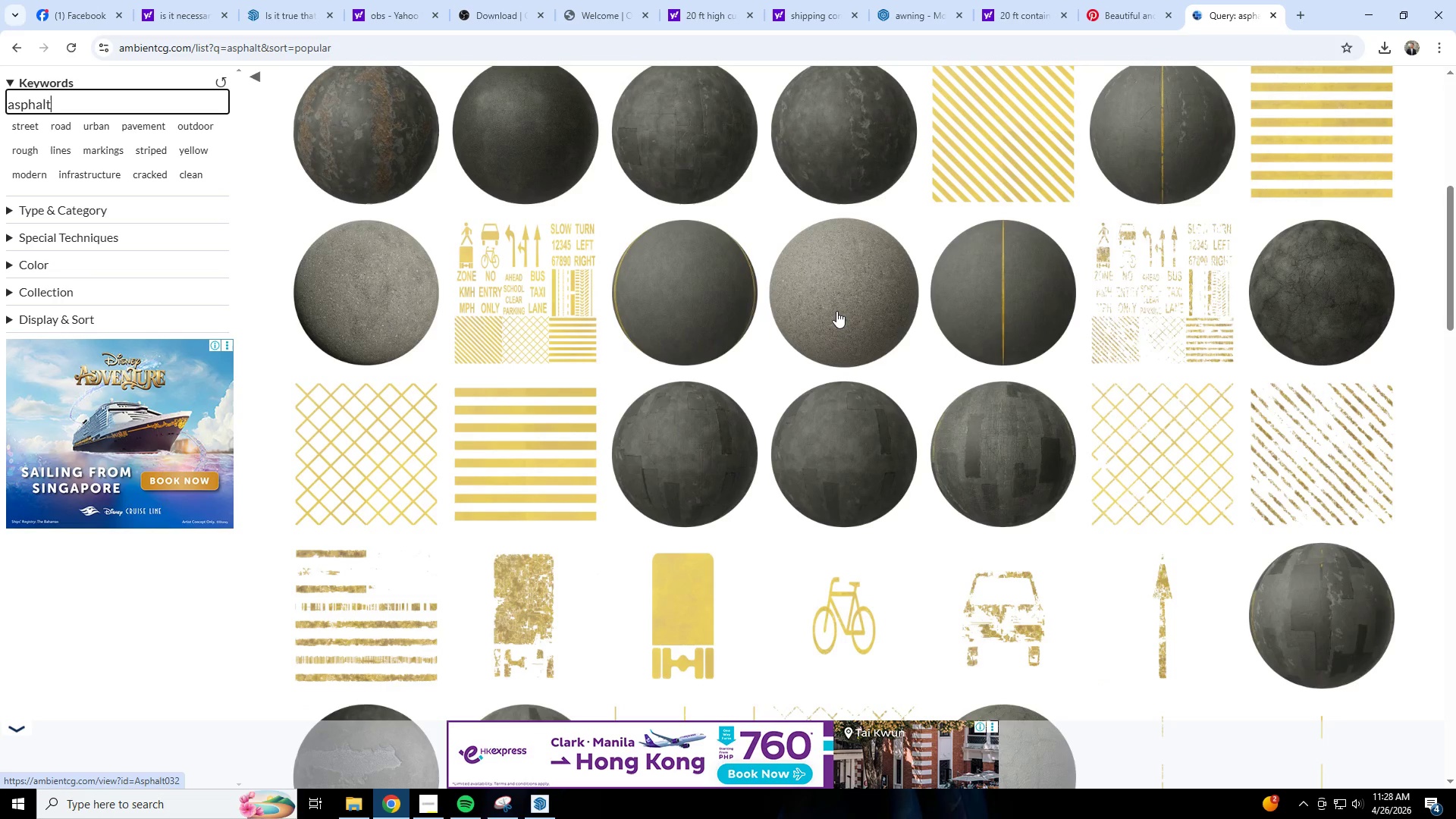 
left_click([836, 311])
 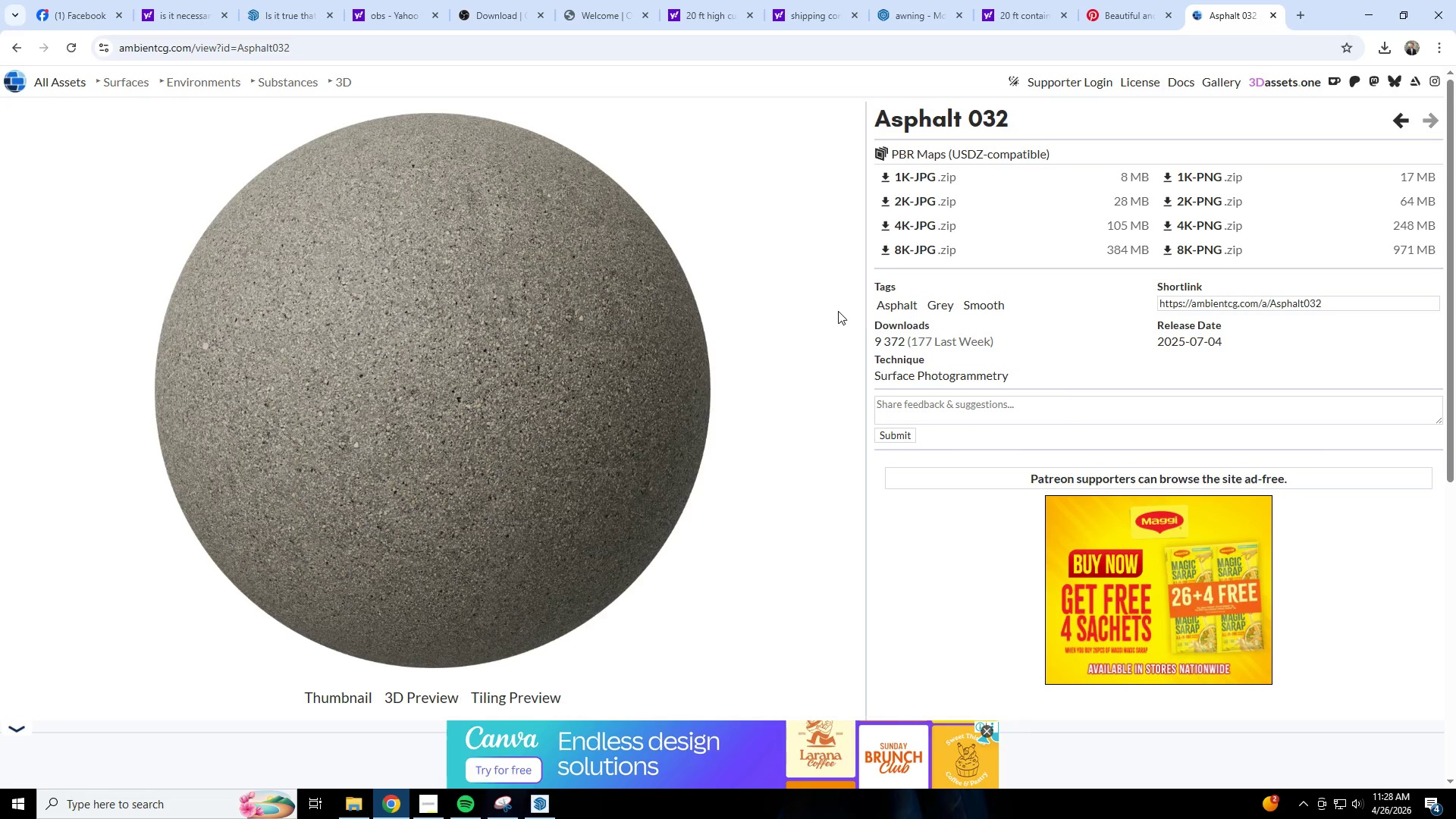 
wait(5.48)
 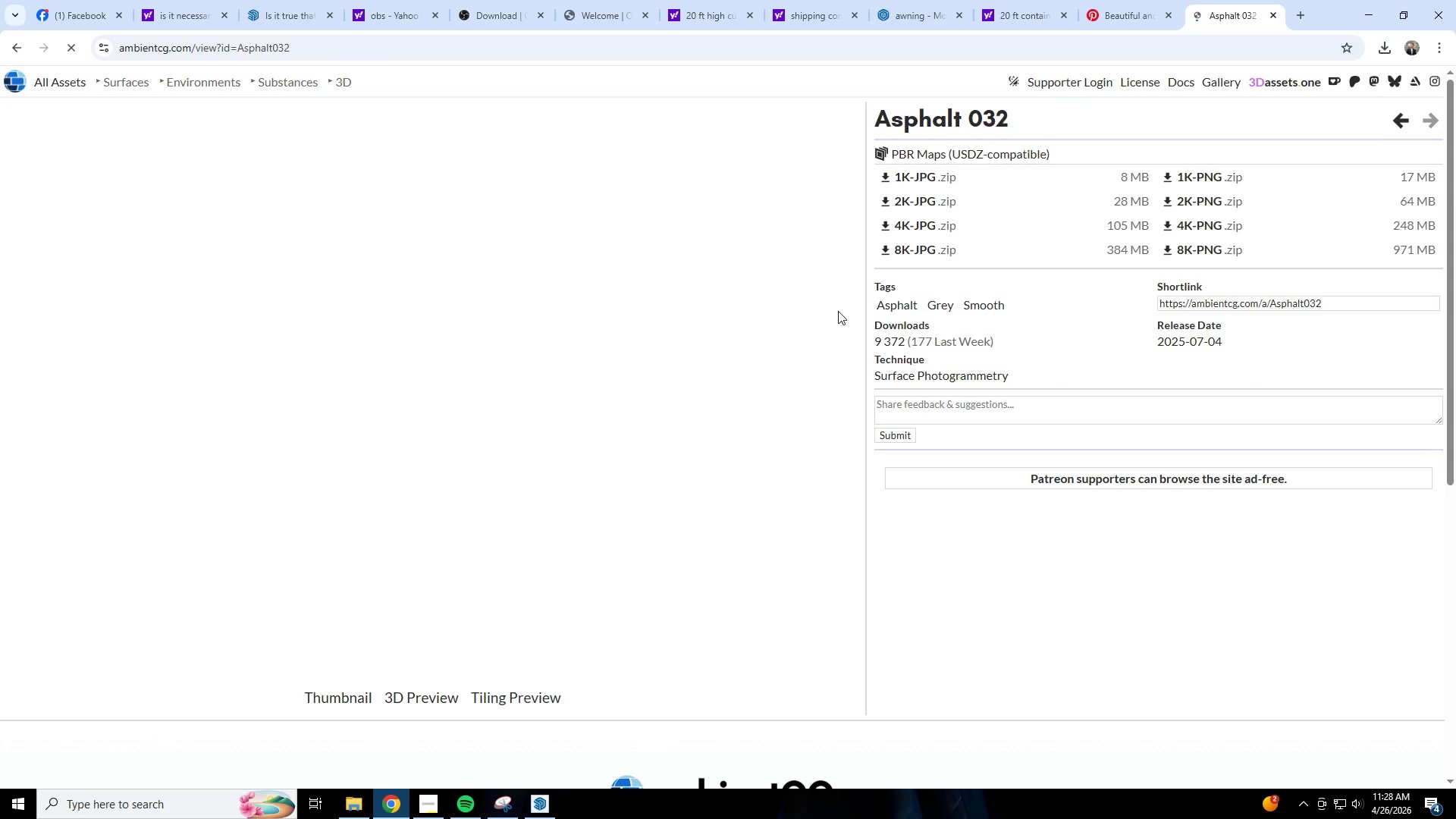 
left_click([945, 184])
 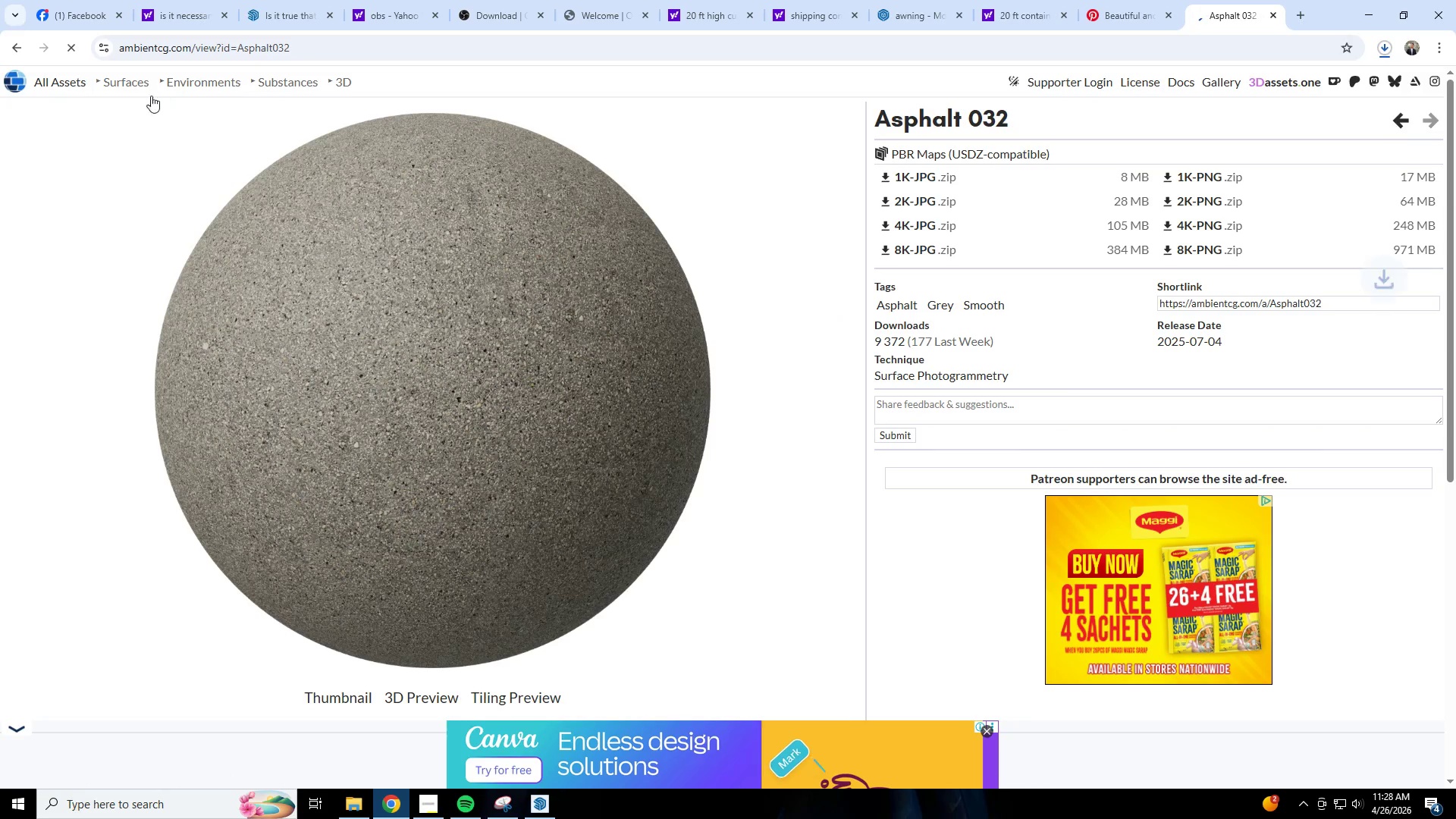 
left_click([27, 51])
 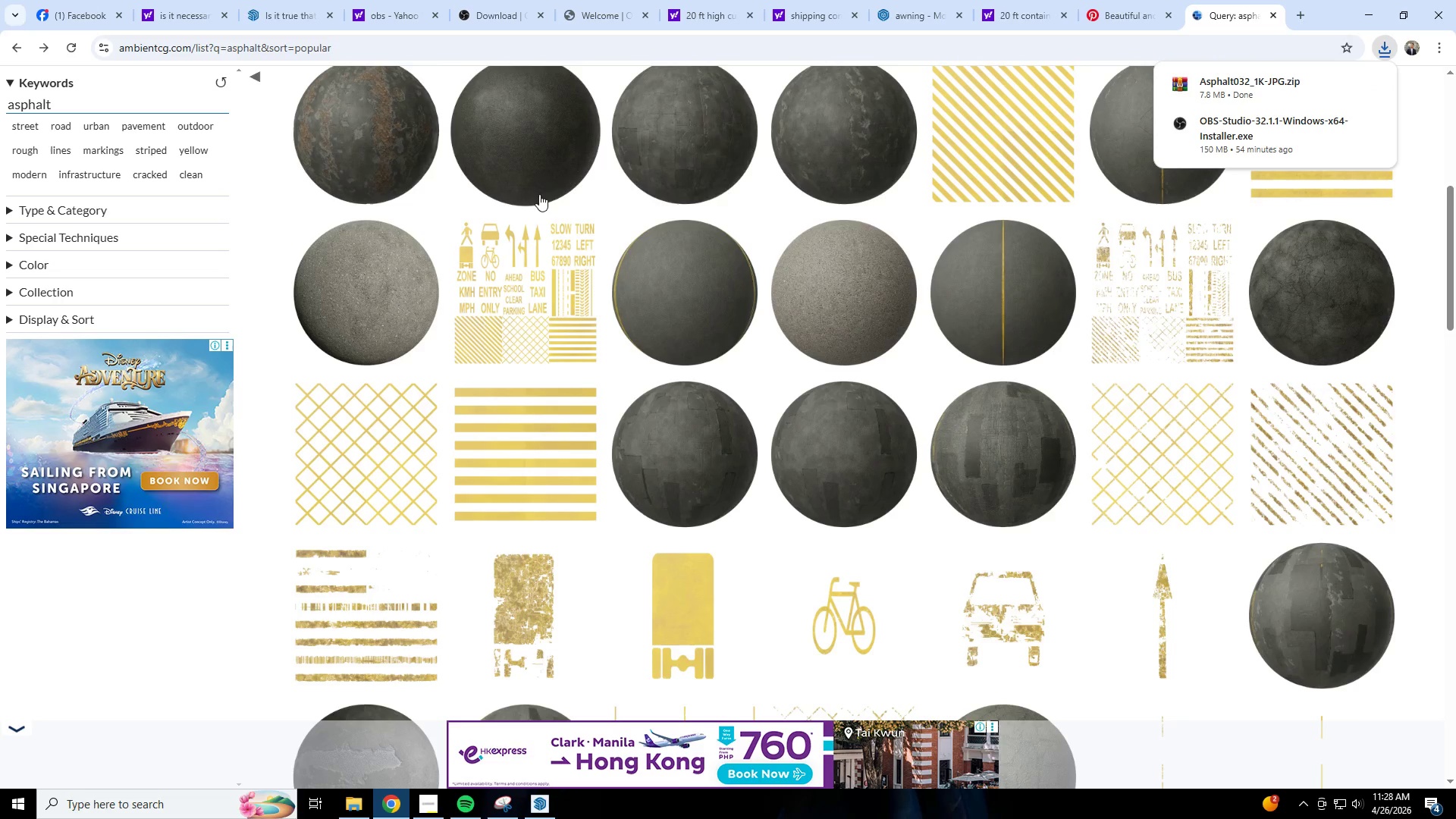 
scroll: coordinate [327, 196], scroll_direction: up, amount: 5.0
 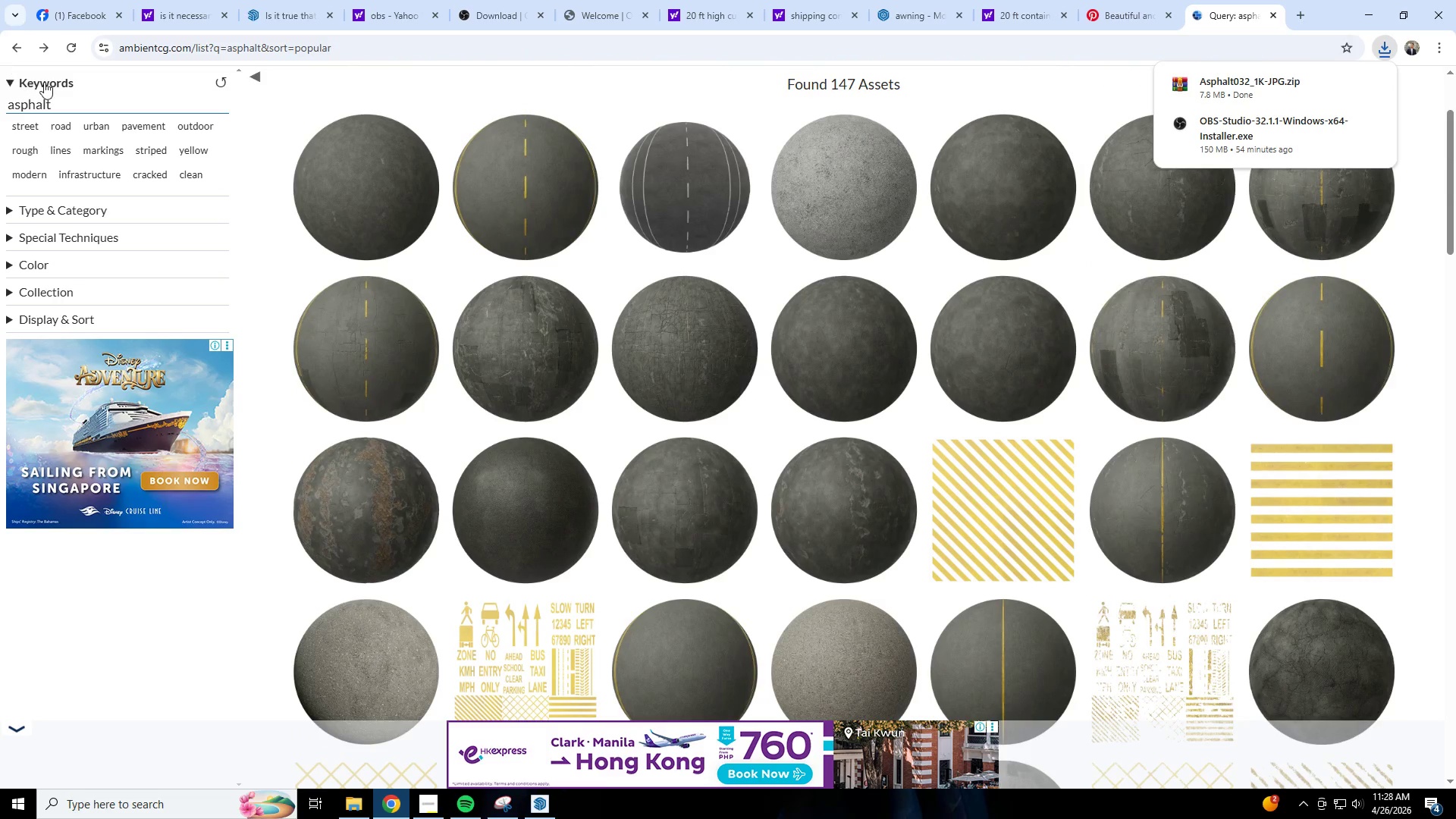 
left_click([71, 95])
 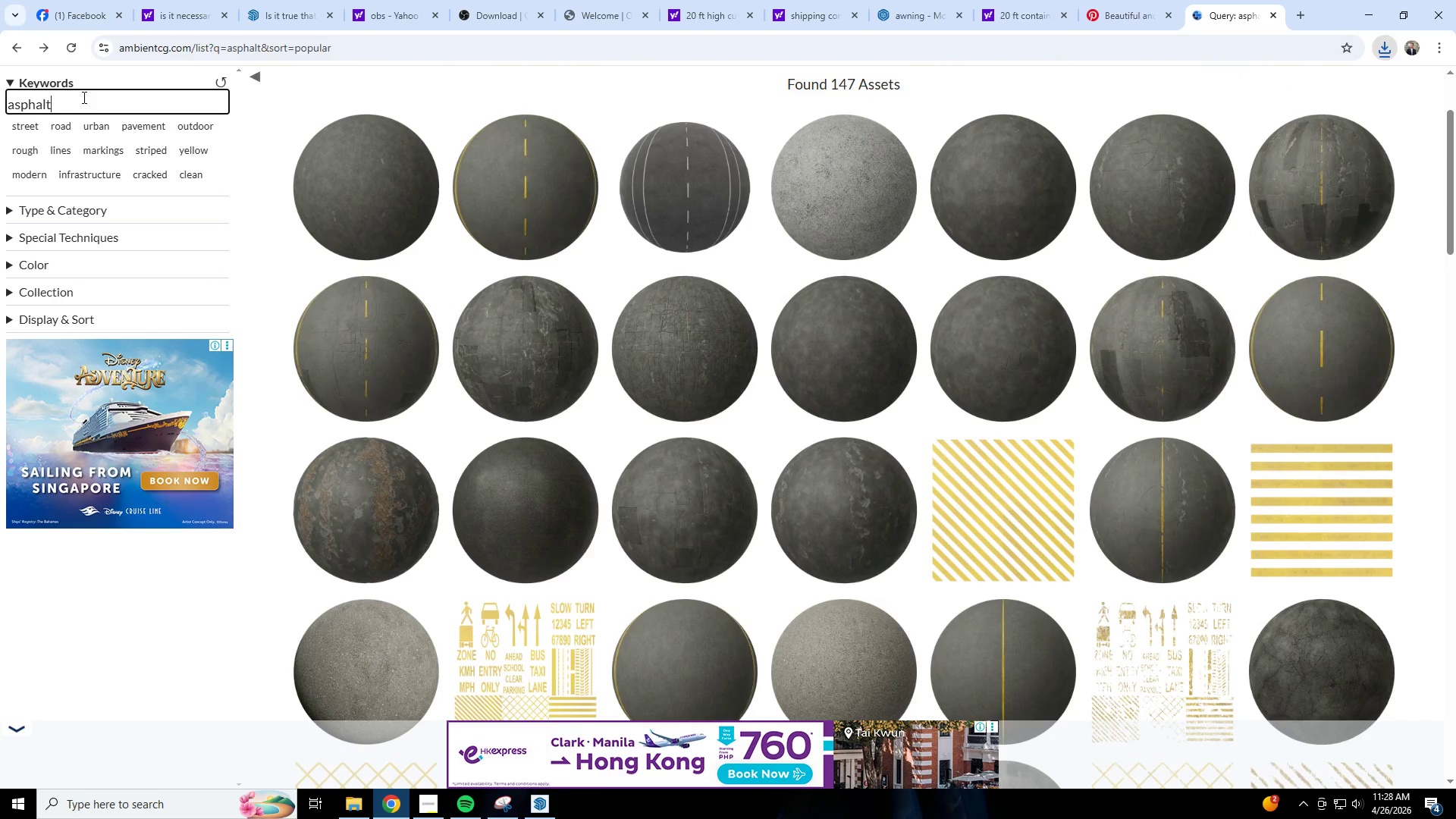 
left_click_drag(start_coordinate=[83, 97], to_coordinate=[0, 90])
 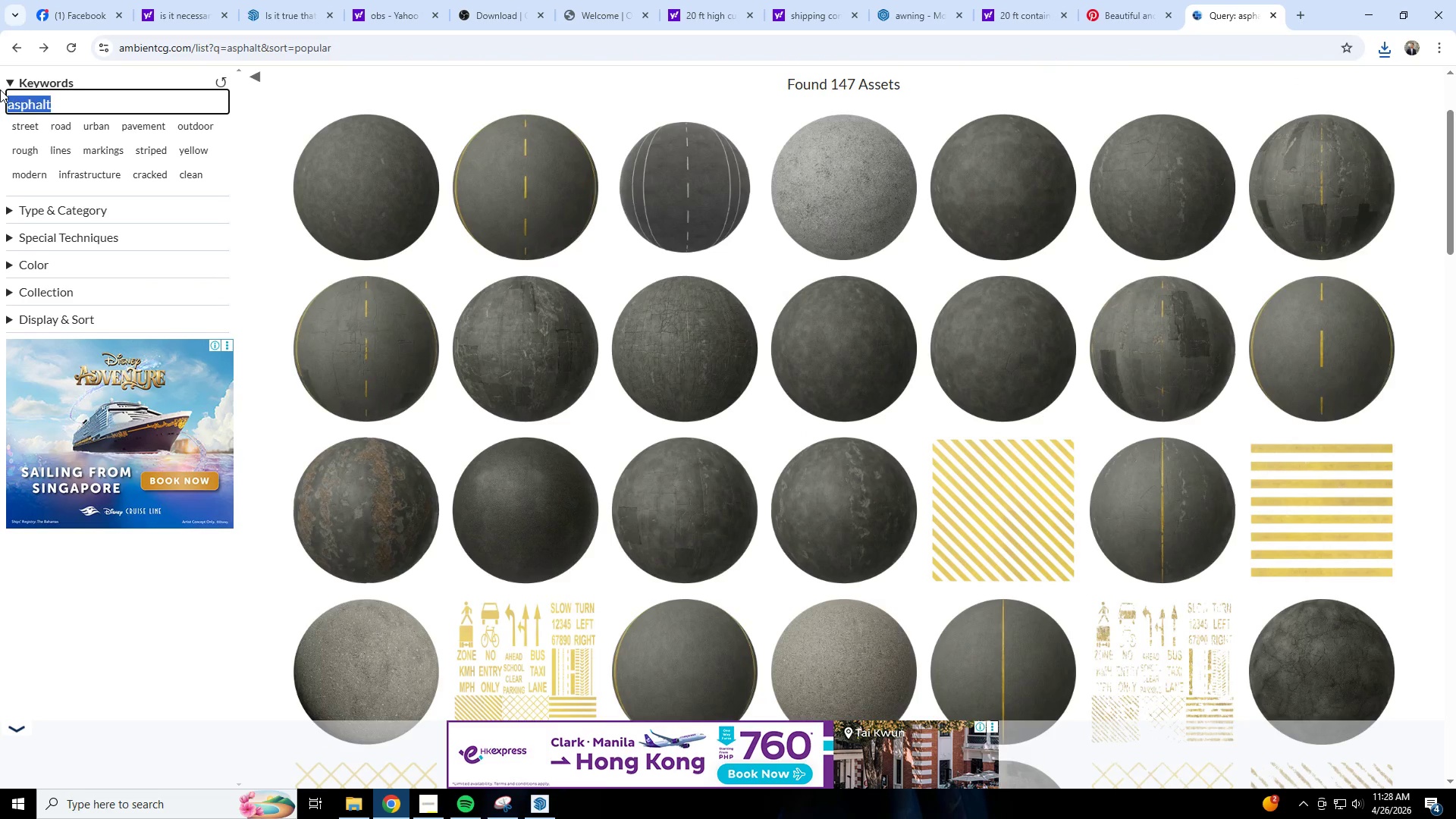 
type(white)
 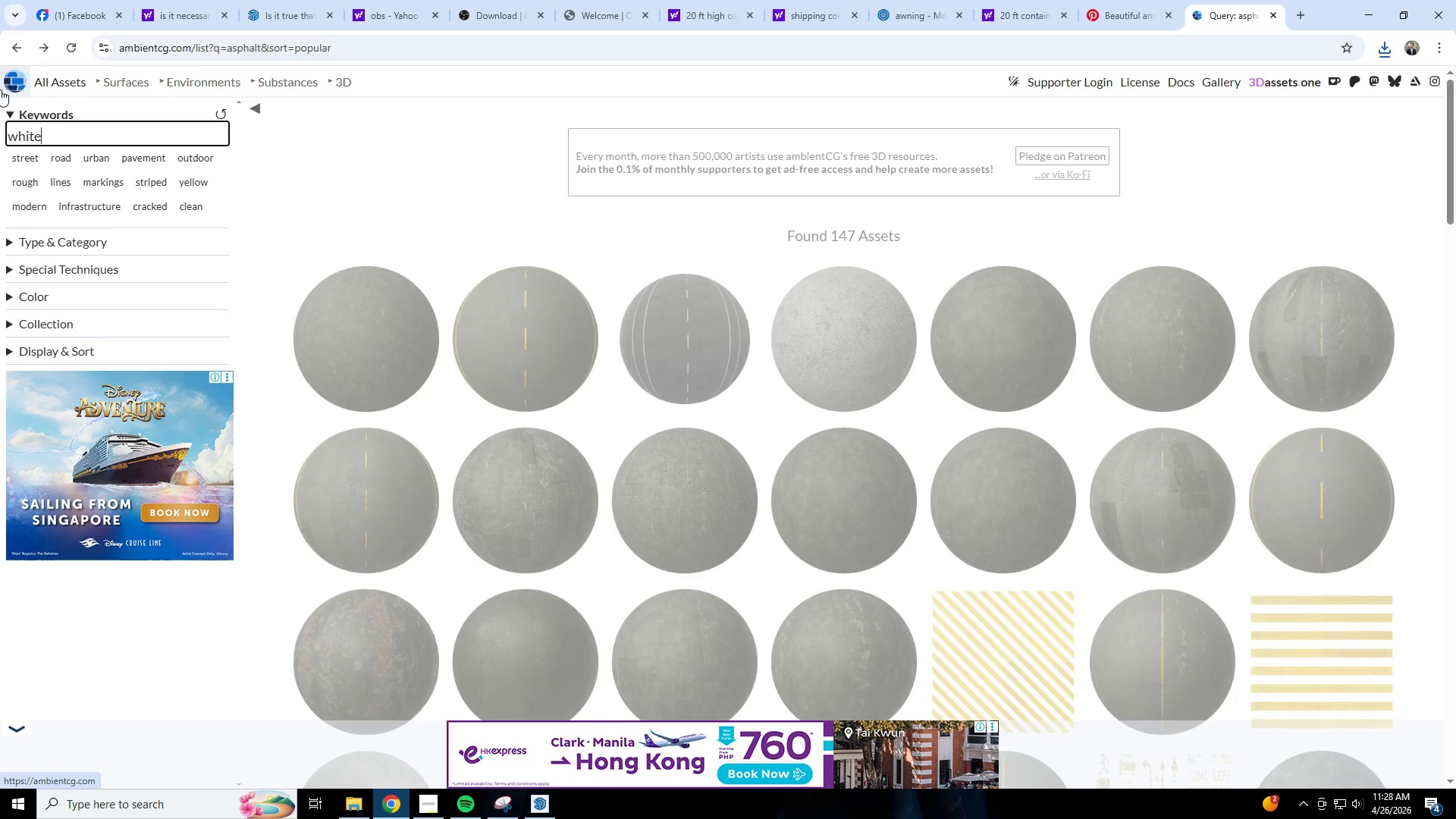 
key(Enter)
 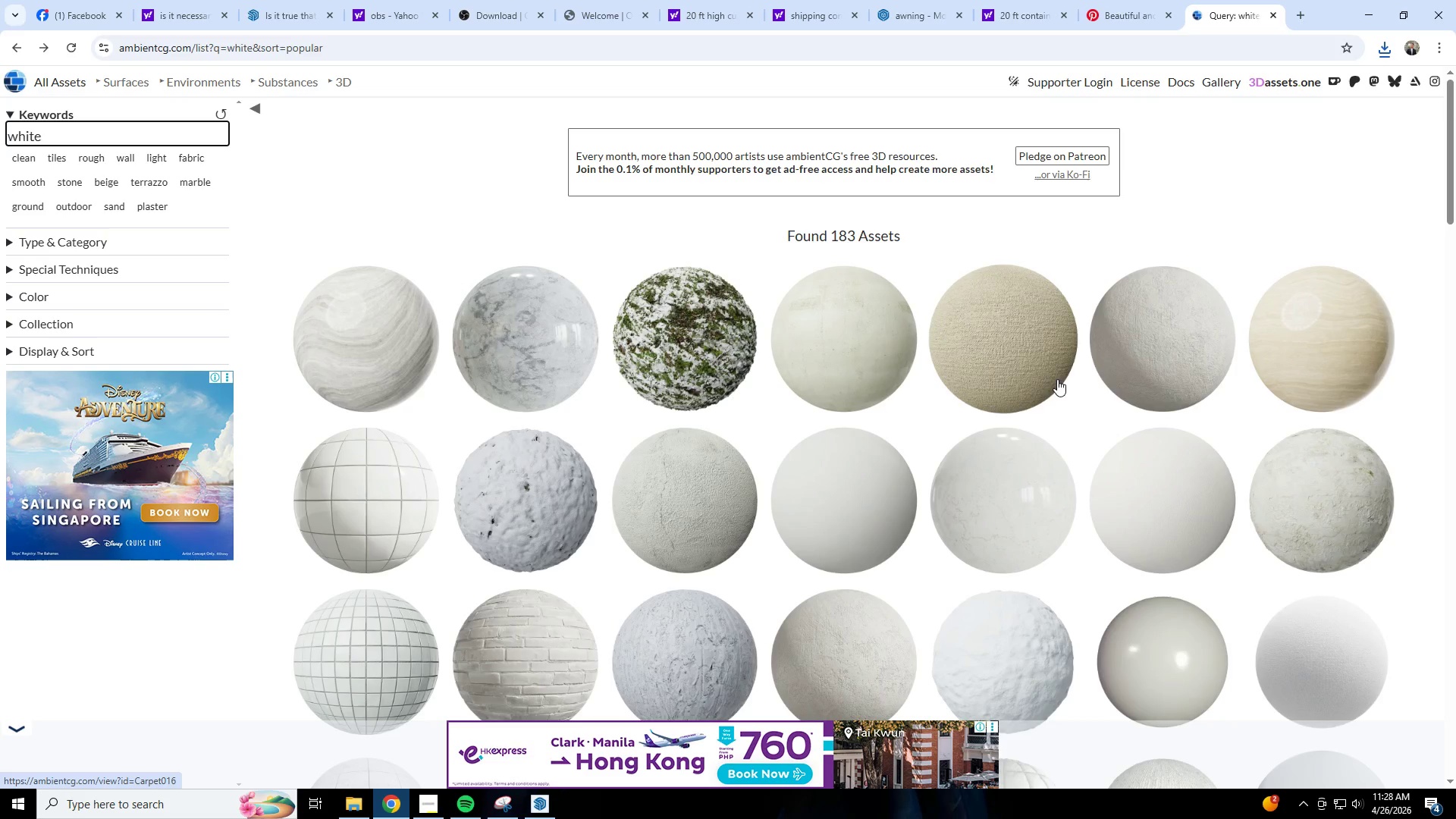 
left_click([1383, 3])
 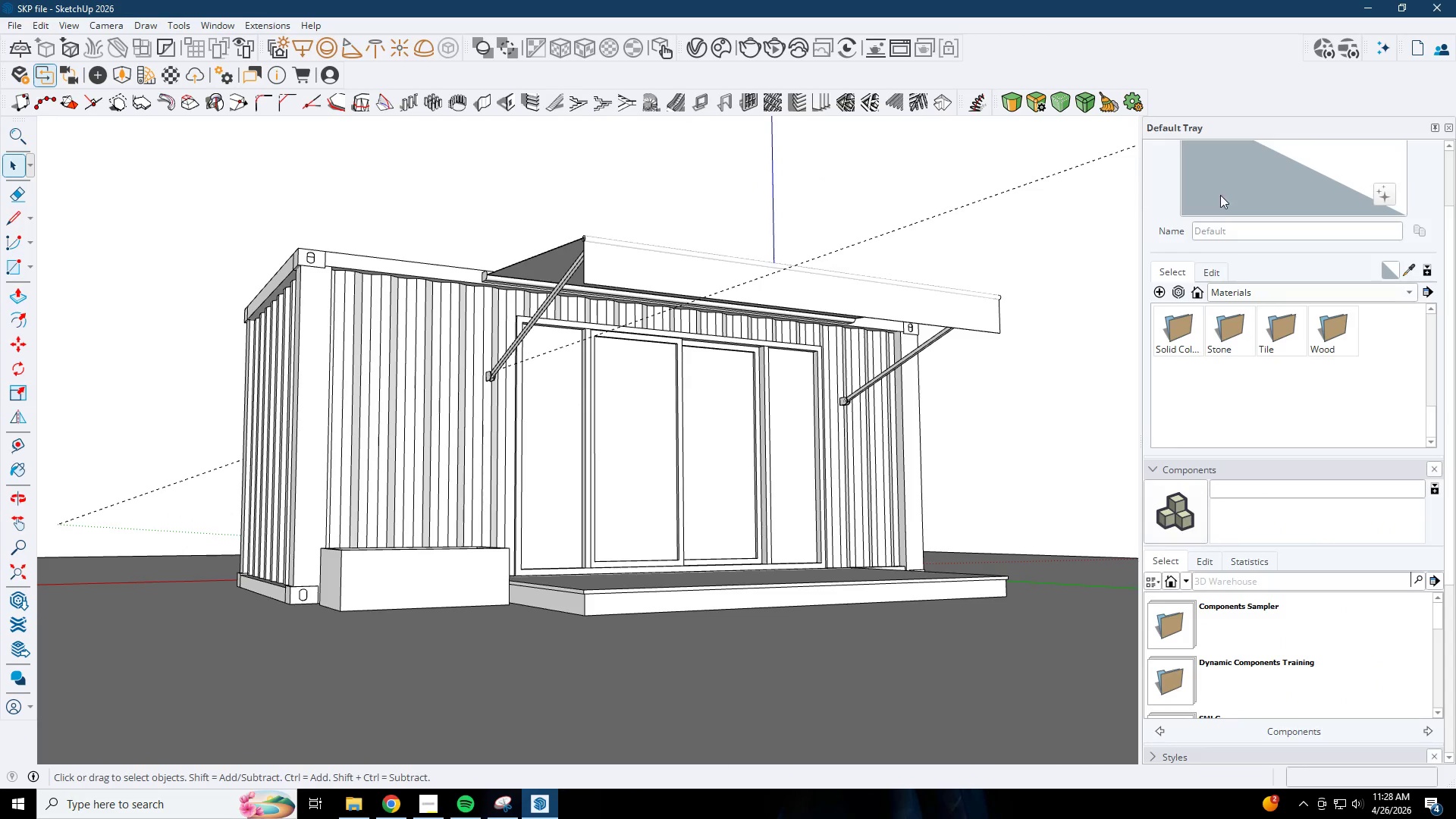 
left_click([913, 189])
 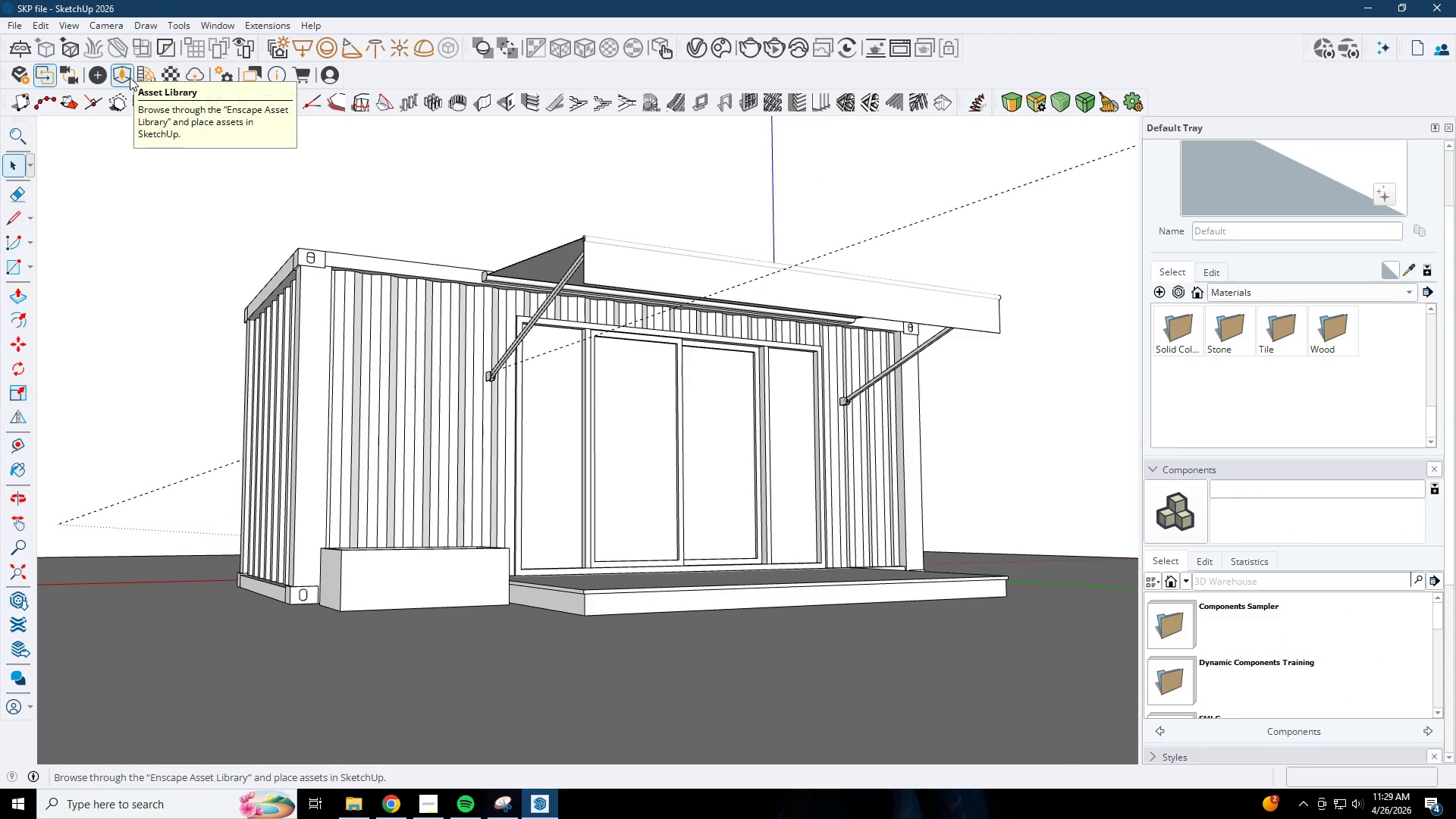 
left_click([141, 76])
 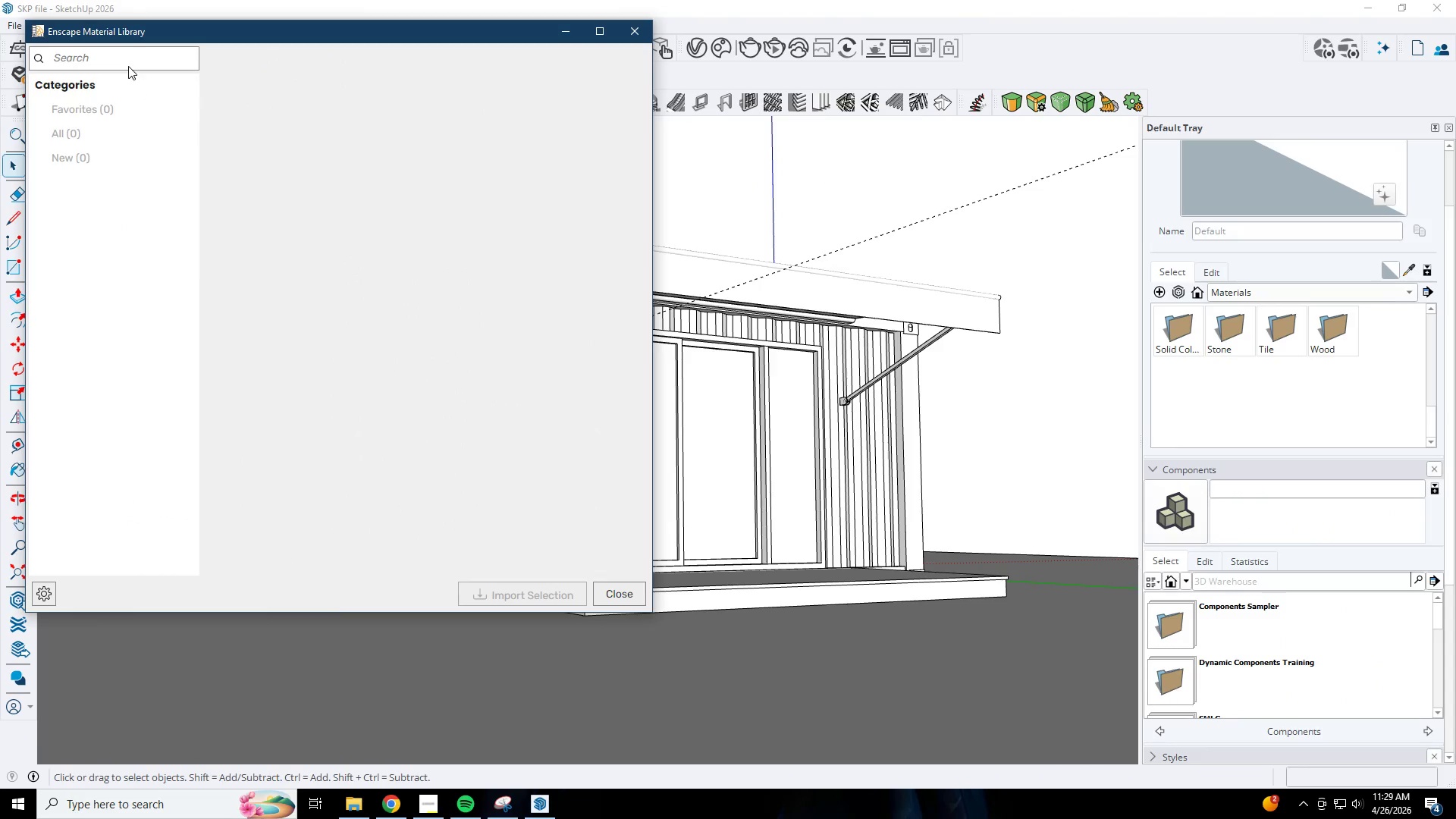 
left_click([128, 62])
 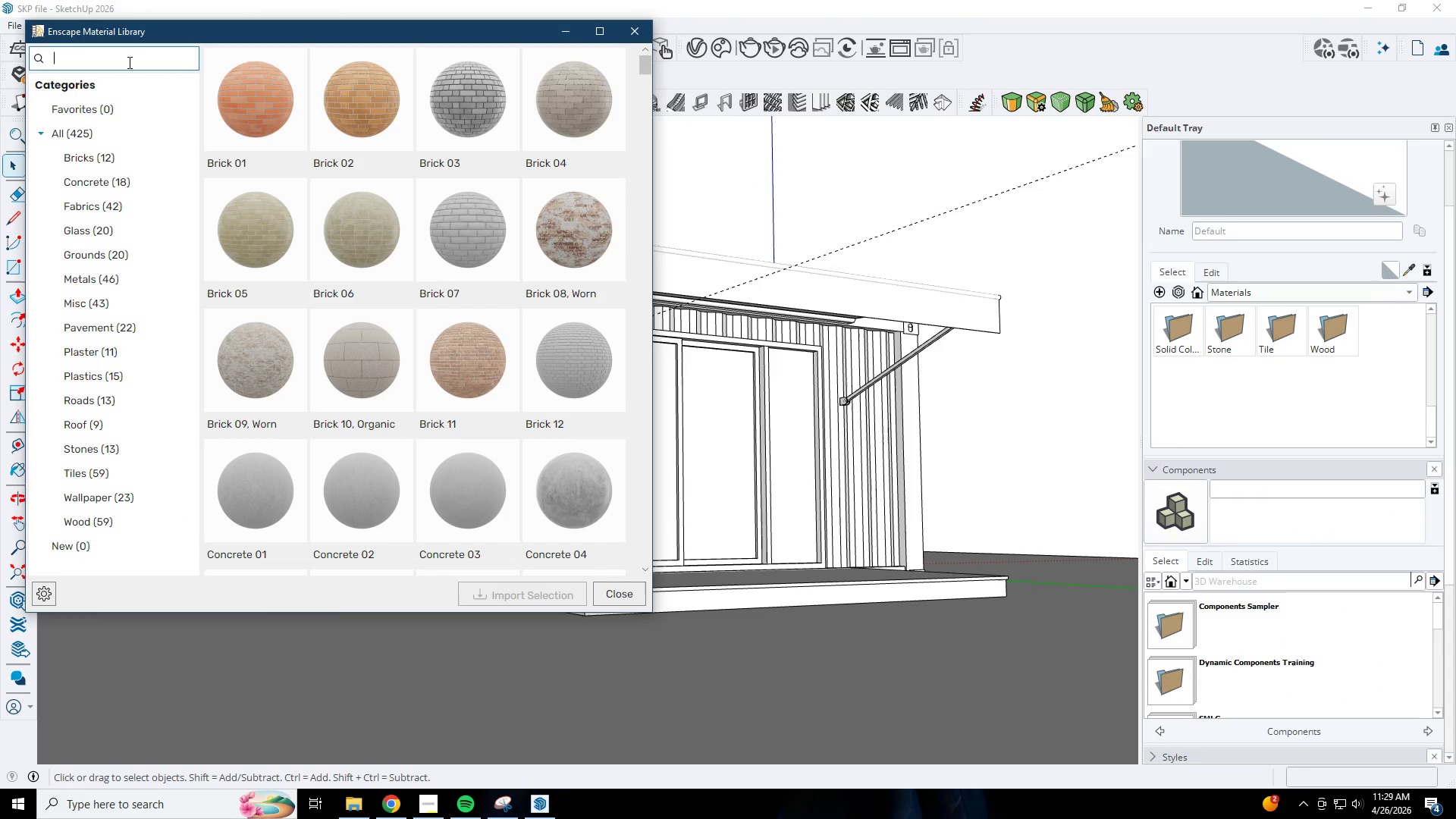 
type(white)
 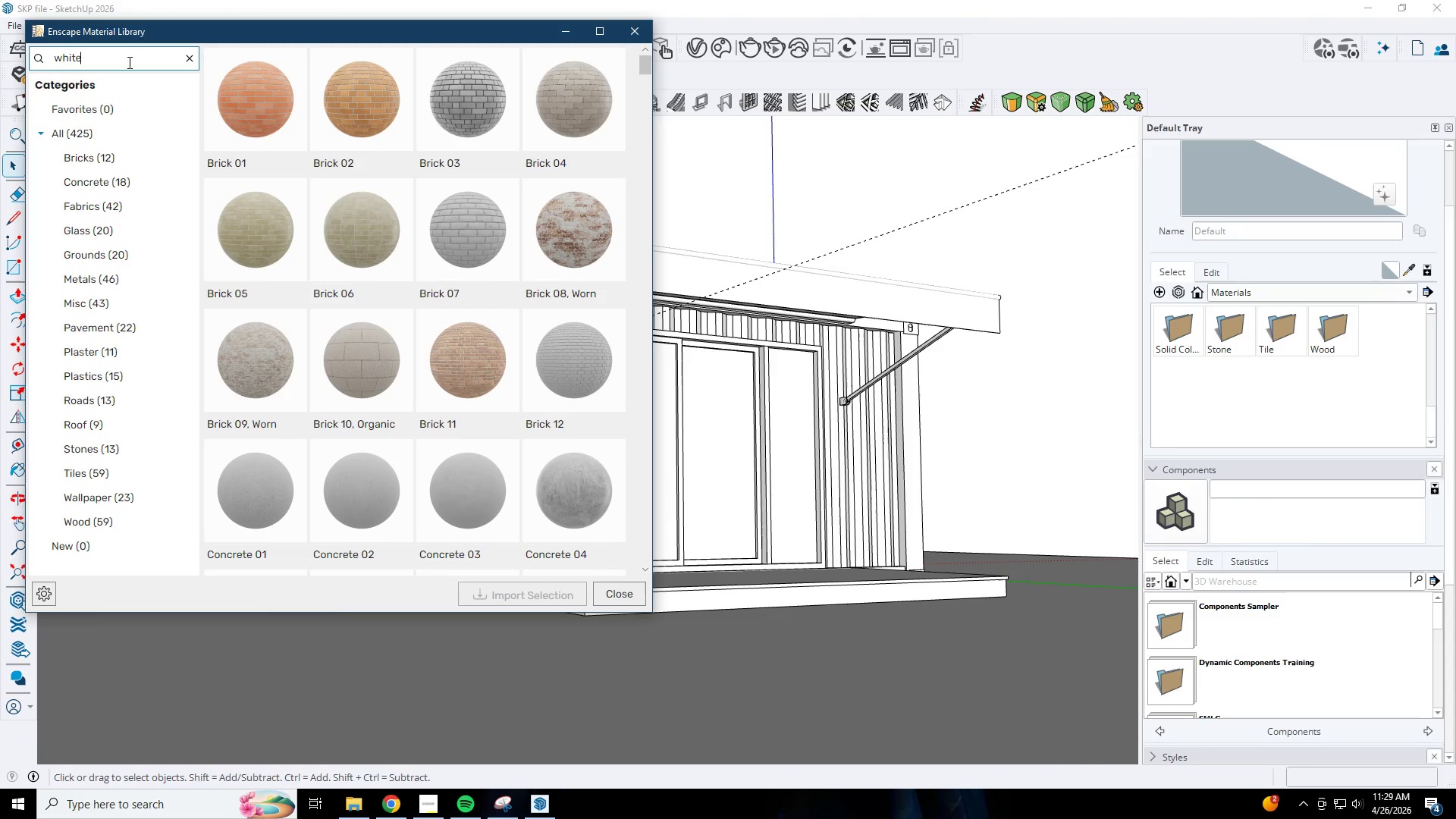 
key(Enter)
 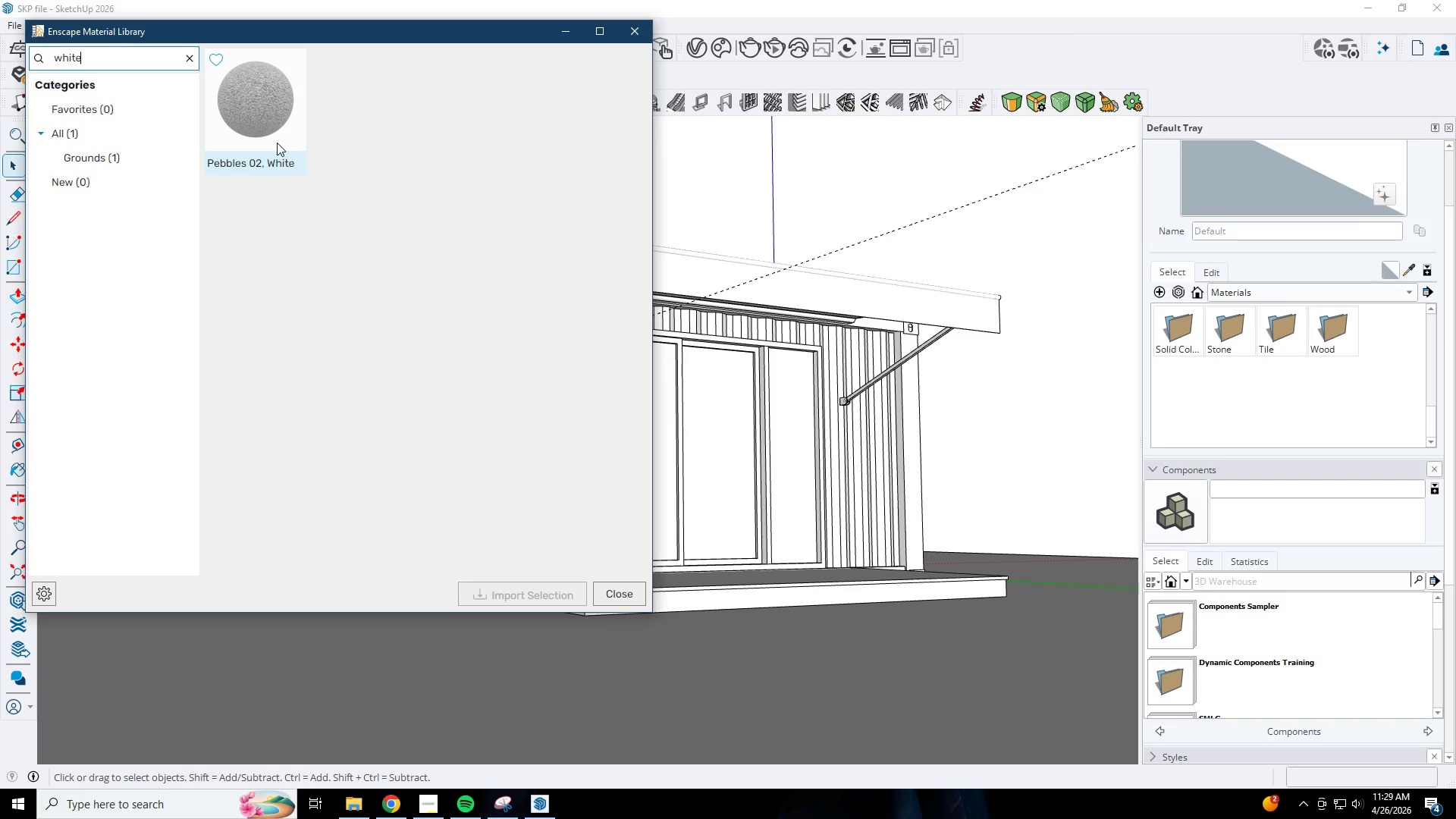 
left_click([569, 27])
 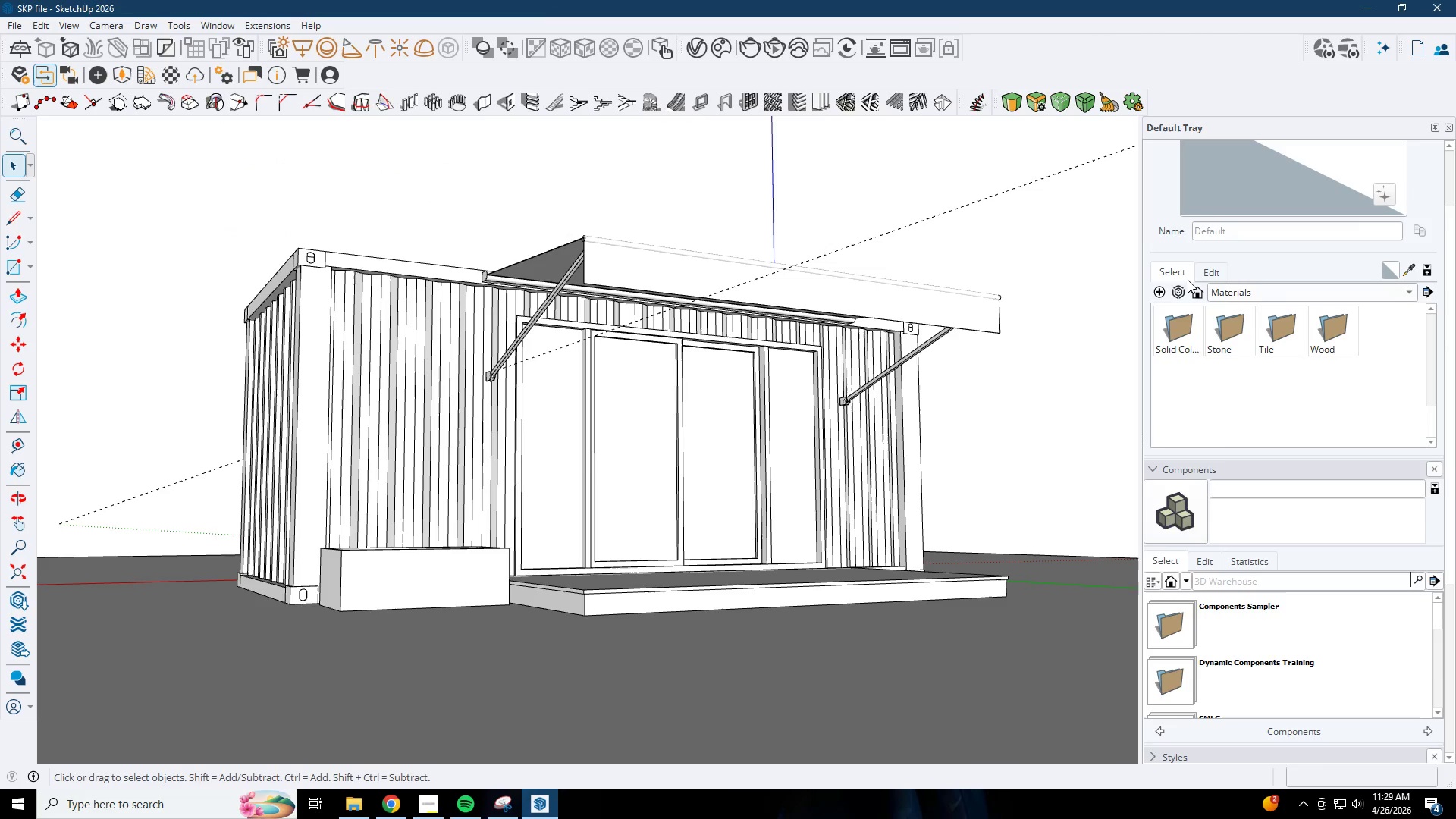 
left_click([1324, 290])
 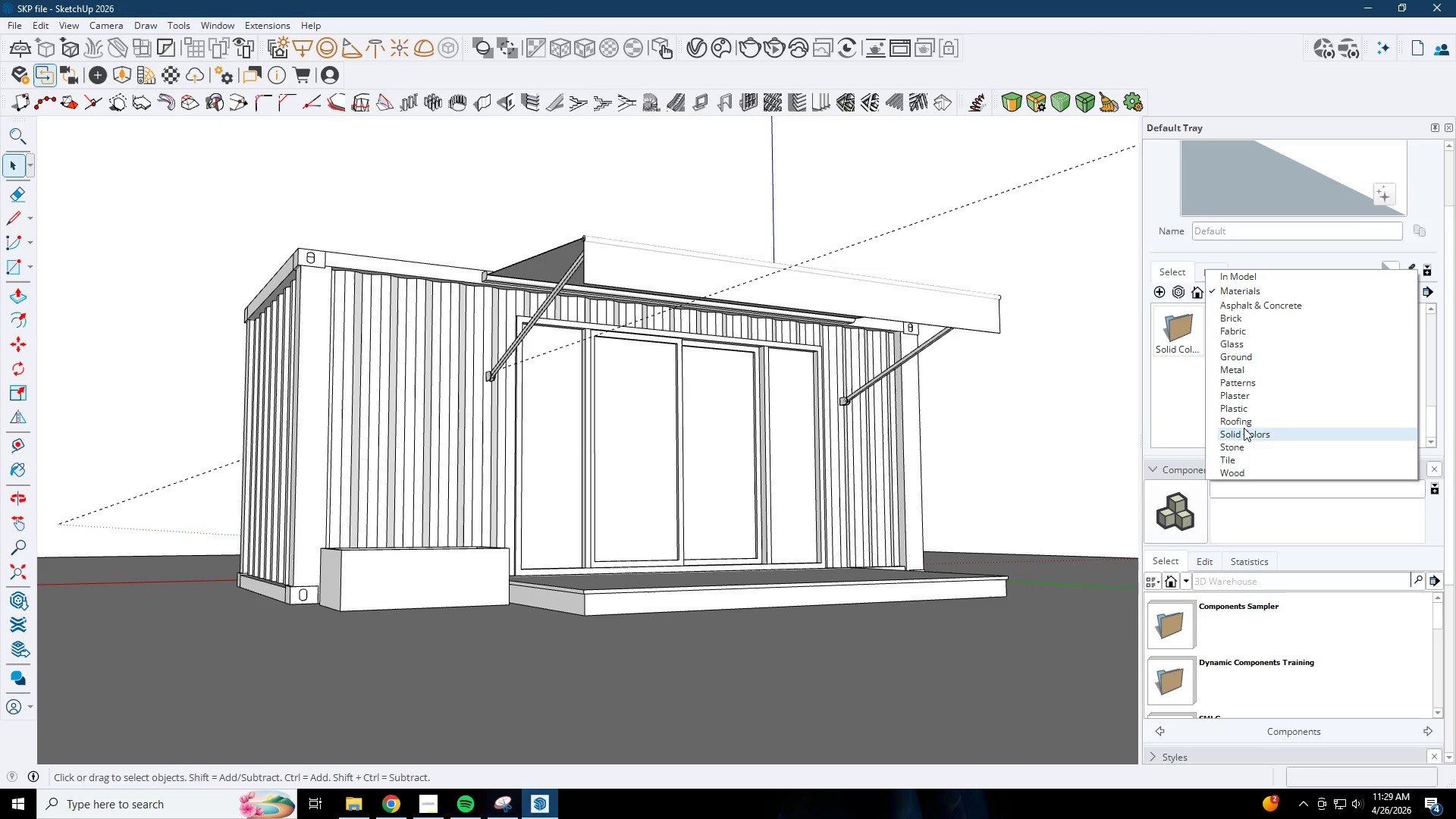 
left_click([1255, 430])
 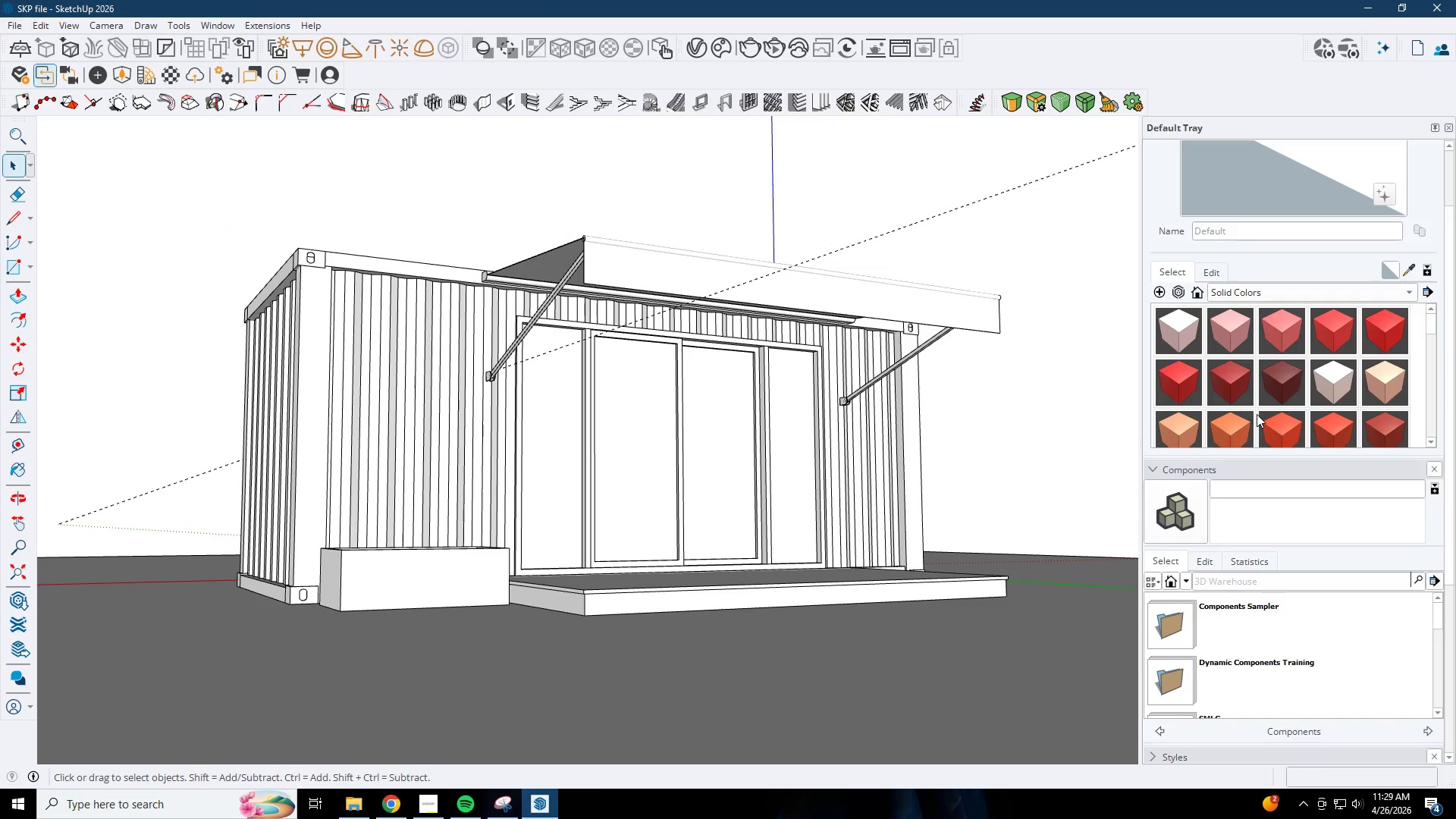 
scroll: coordinate [1276, 368], scroll_direction: down, amount: 3.0
 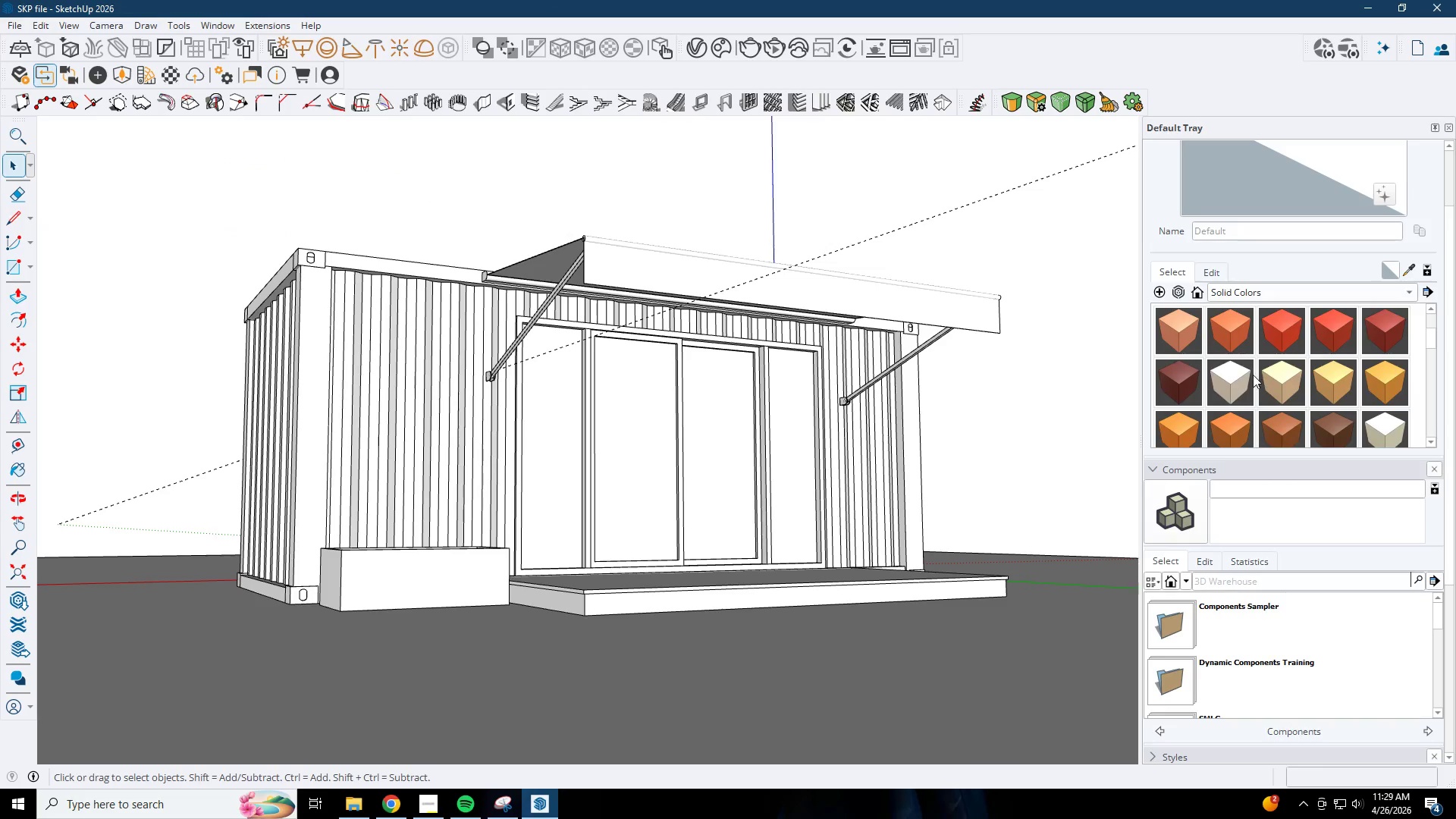 
left_click([1230, 379])
 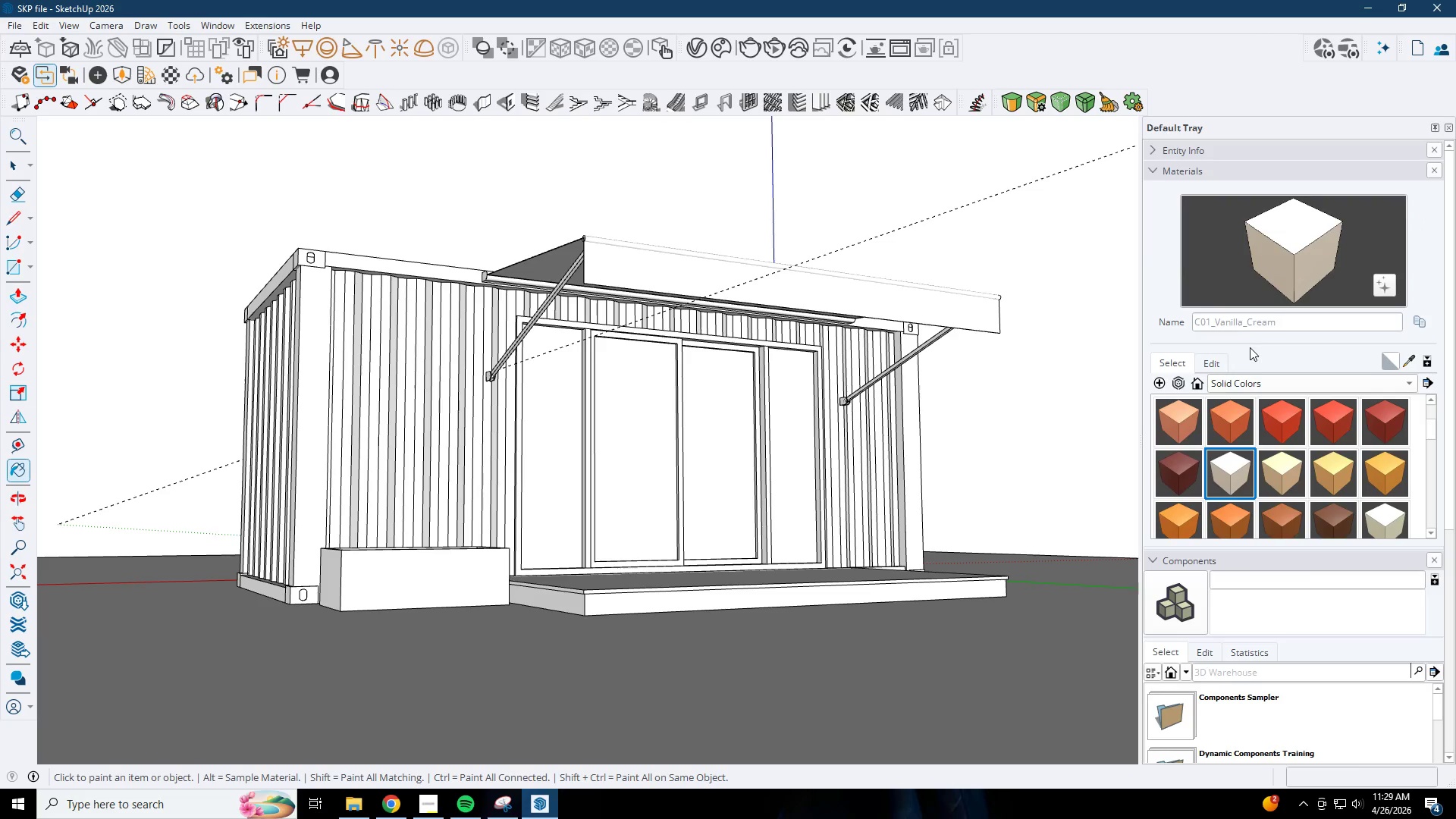 
scroll: coordinate [1272, 404], scroll_direction: down, amount: 1.0
 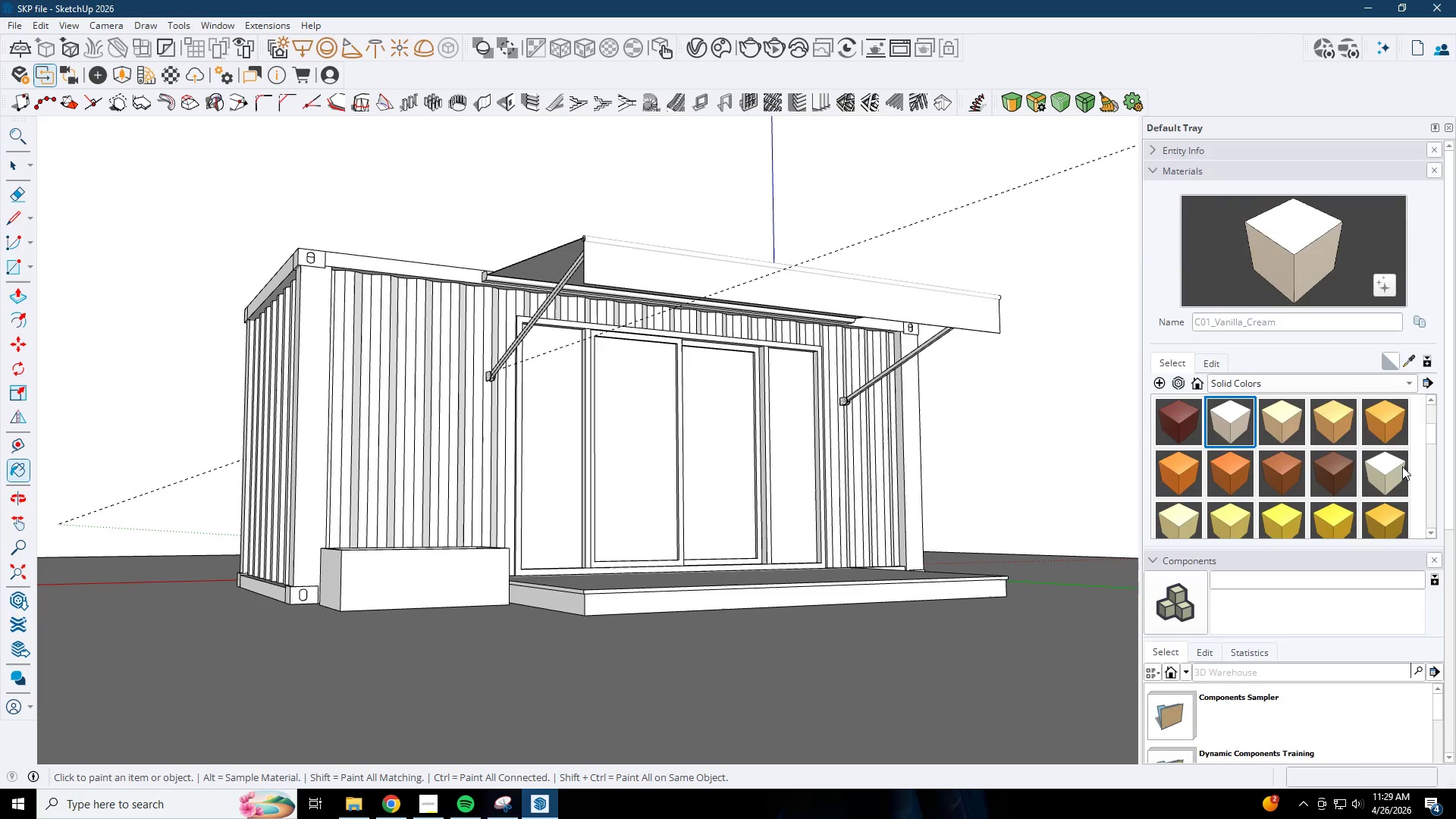 
left_click([1398, 468])
 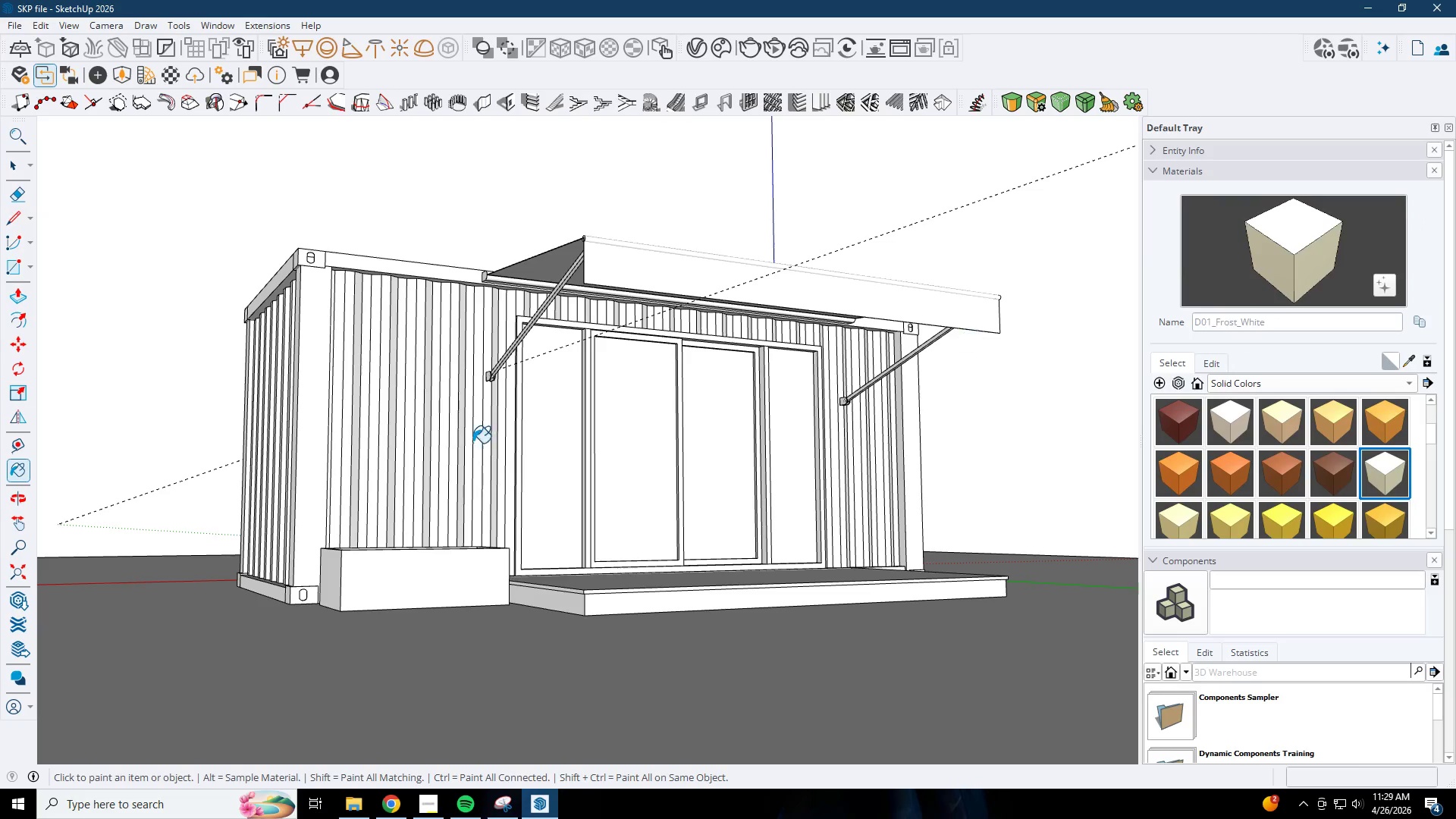 
left_click([357, 297])
 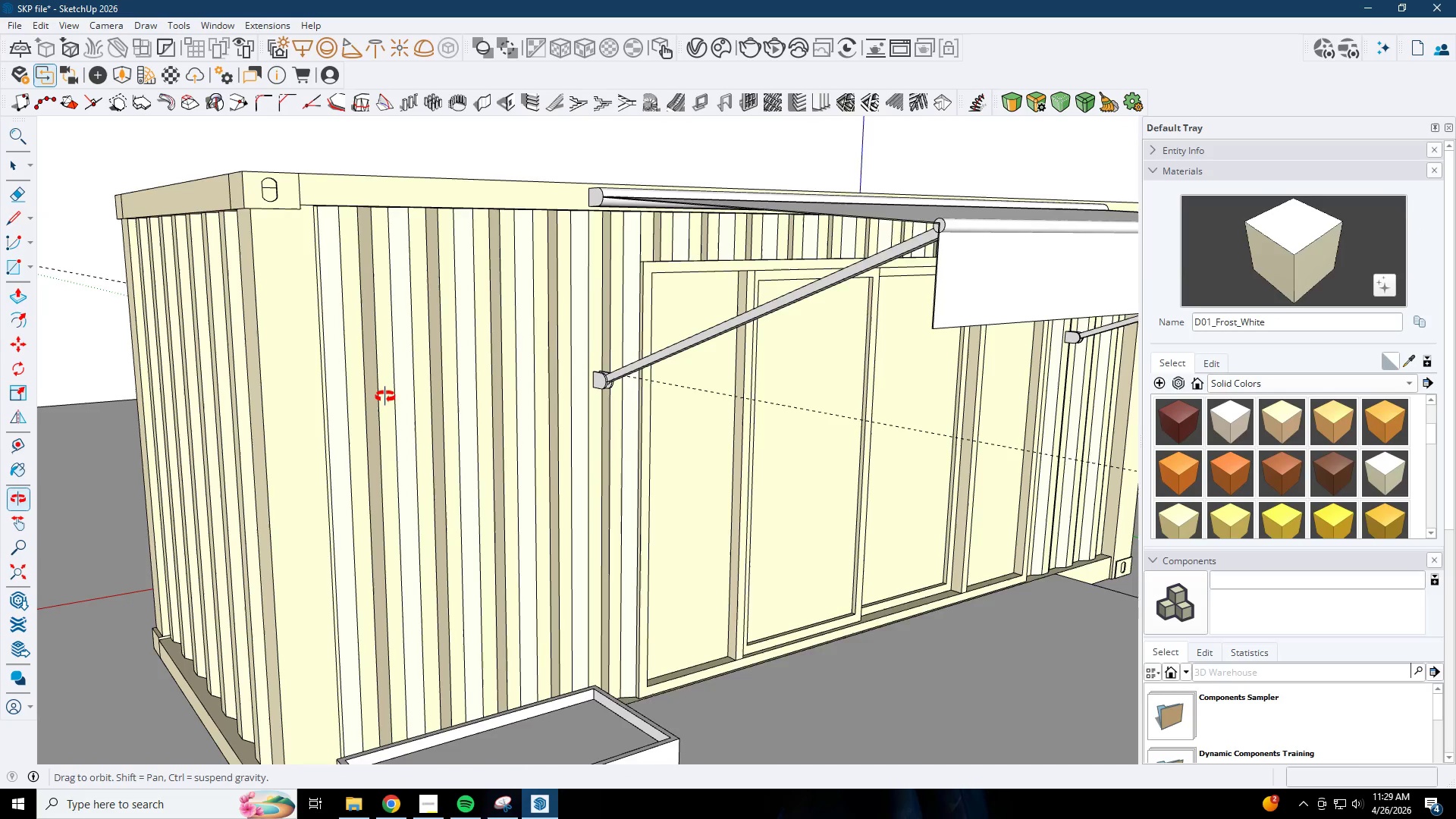 
scroll: coordinate [325, 348], scroll_direction: up, amount: 6.0
 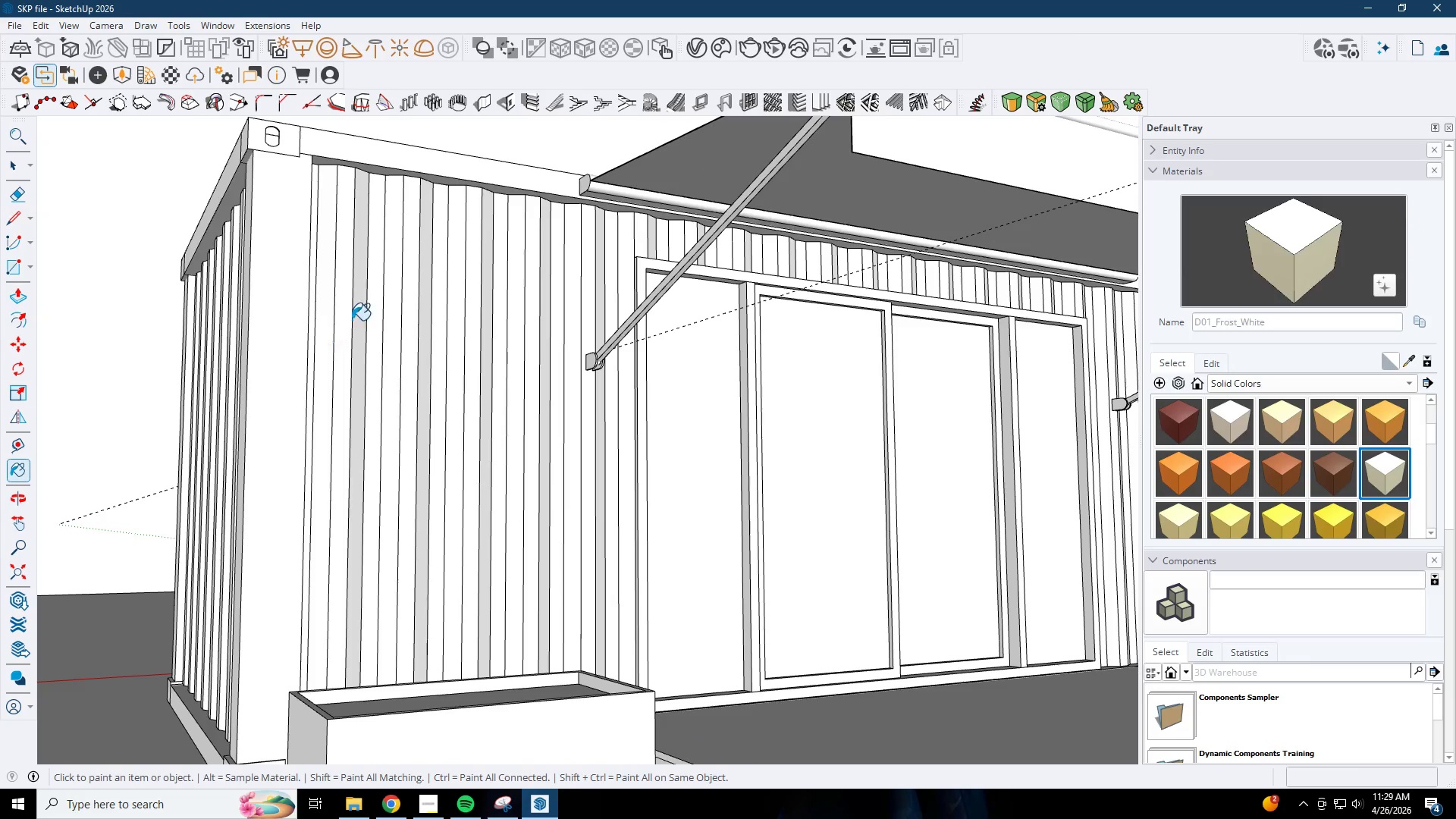 
double_click([301, 268])
 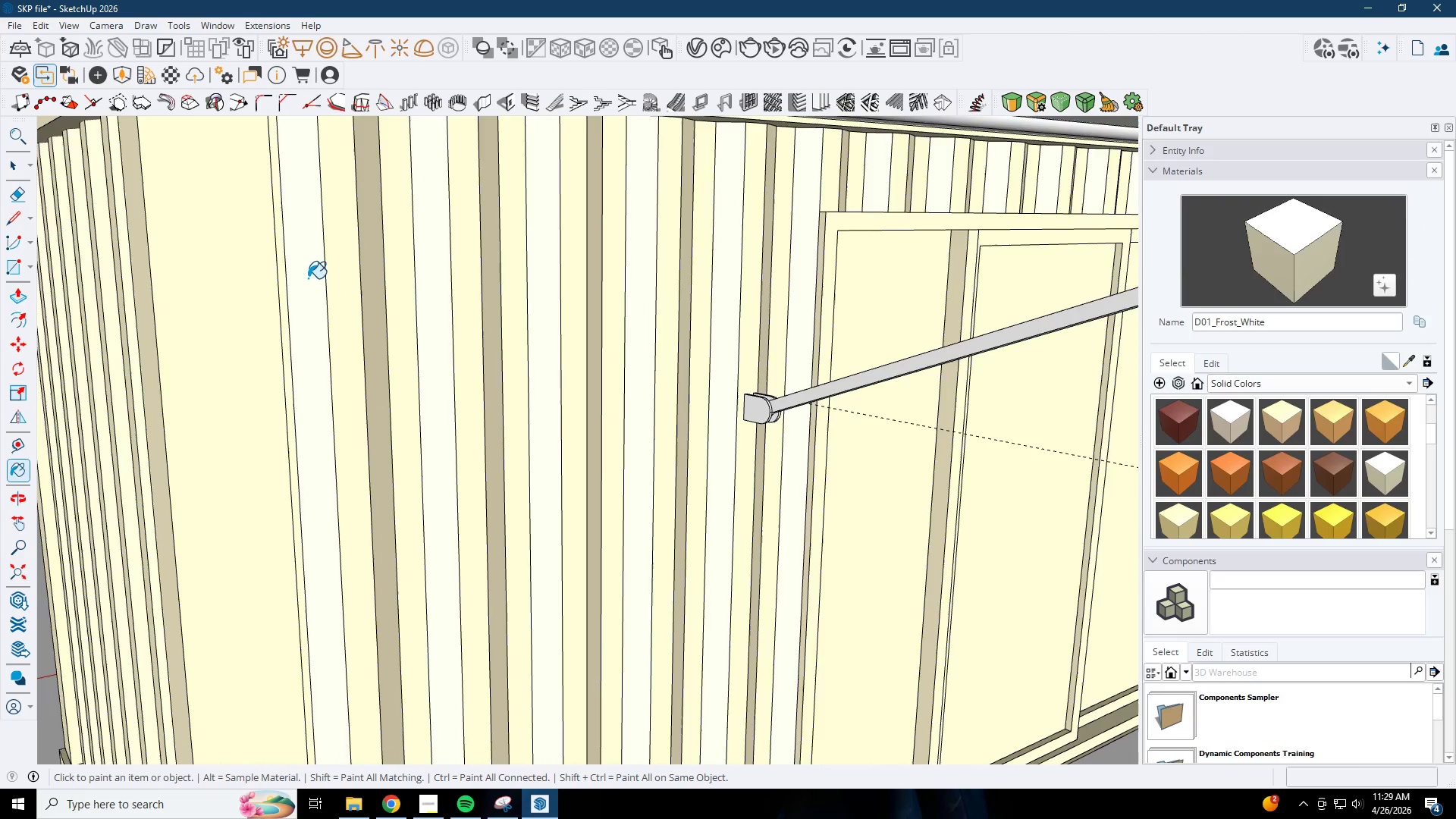 
scroll: coordinate [344, 306], scroll_direction: up, amount: 6.0
 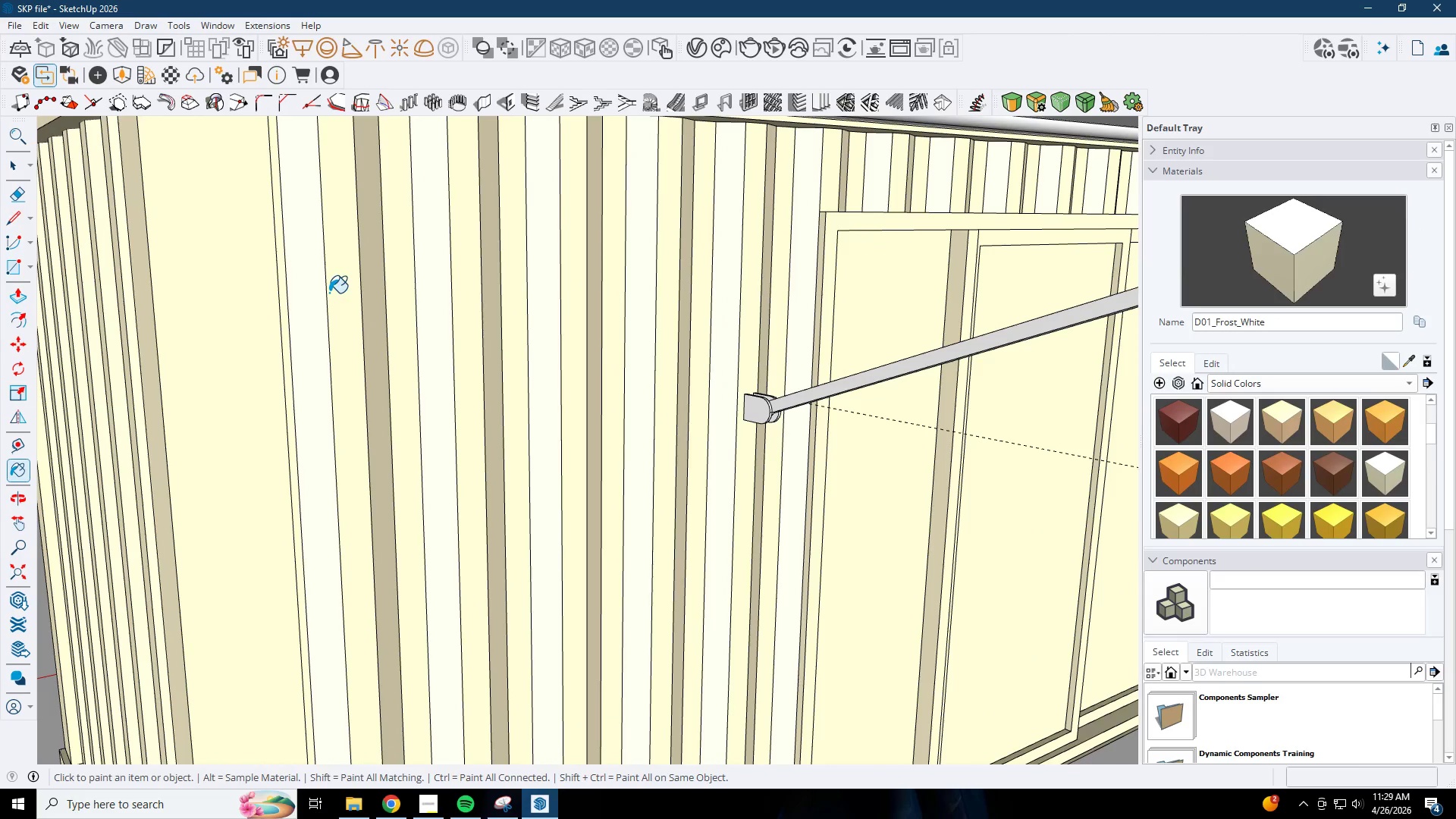 
scroll: coordinate [438, 427], scroll_direction: down, amount: 7.0
 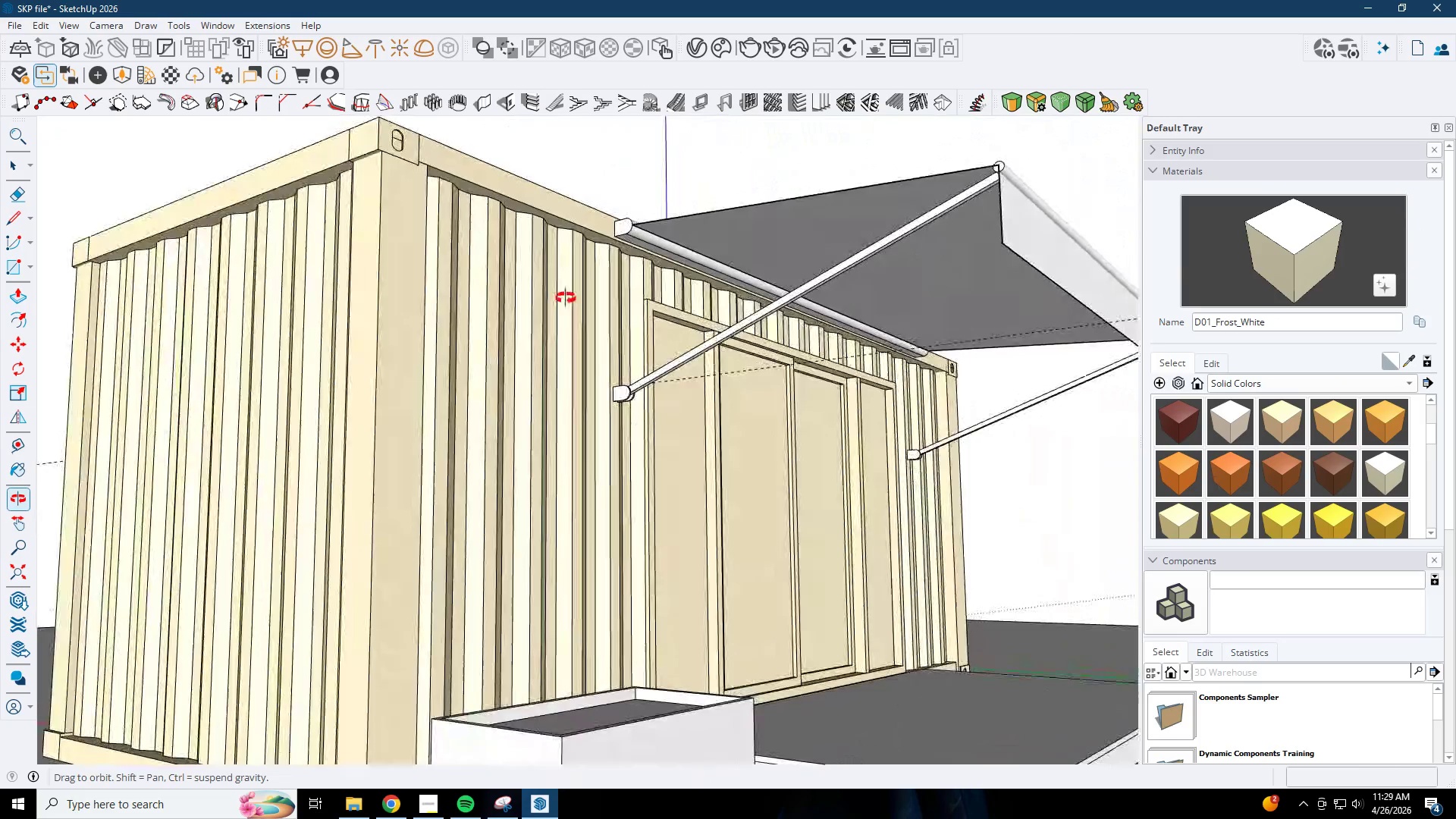 
scroll: coordinate [580, 256], scroll_direction: up, amount: 9.0
 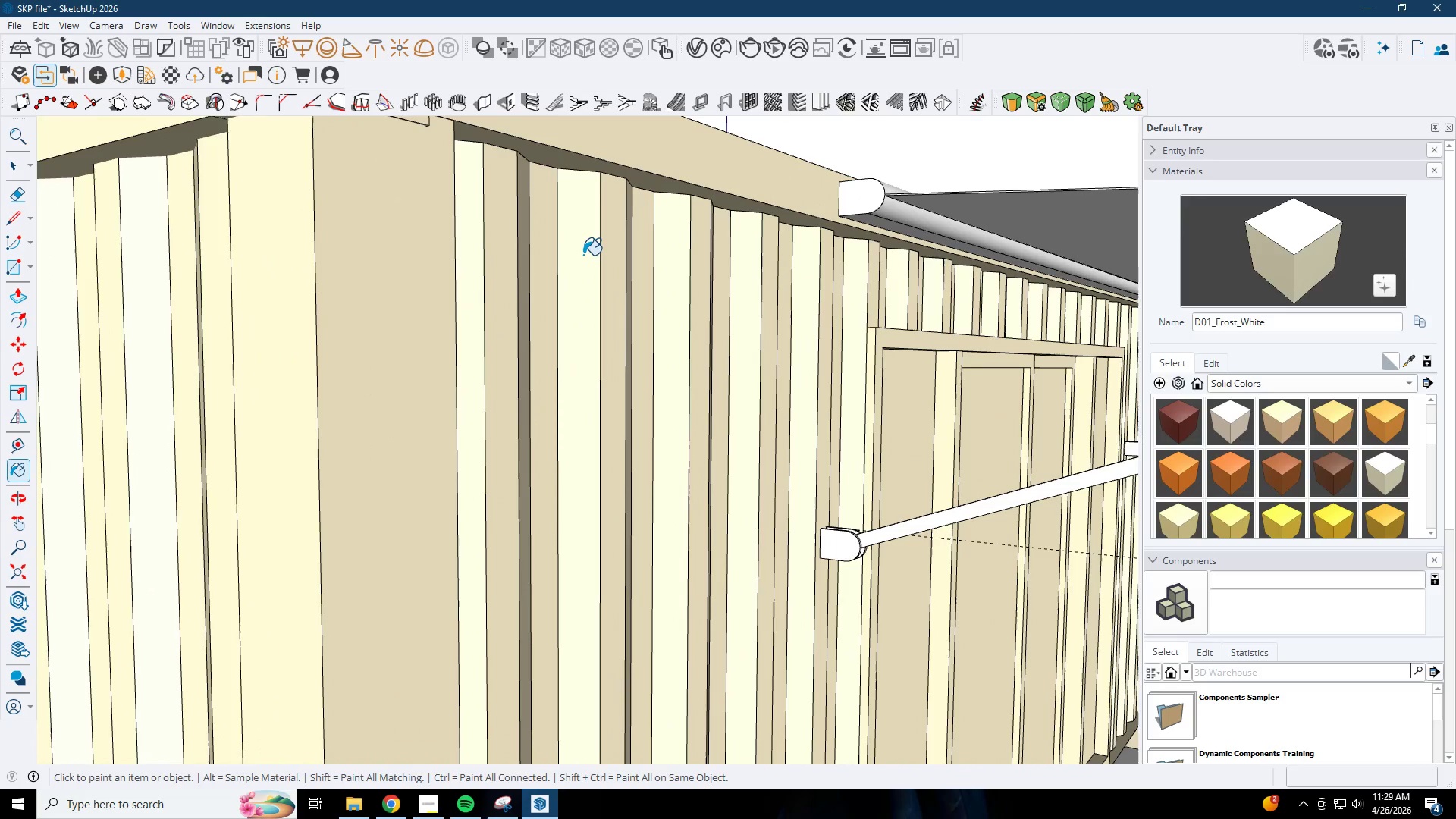 
key(Space)
 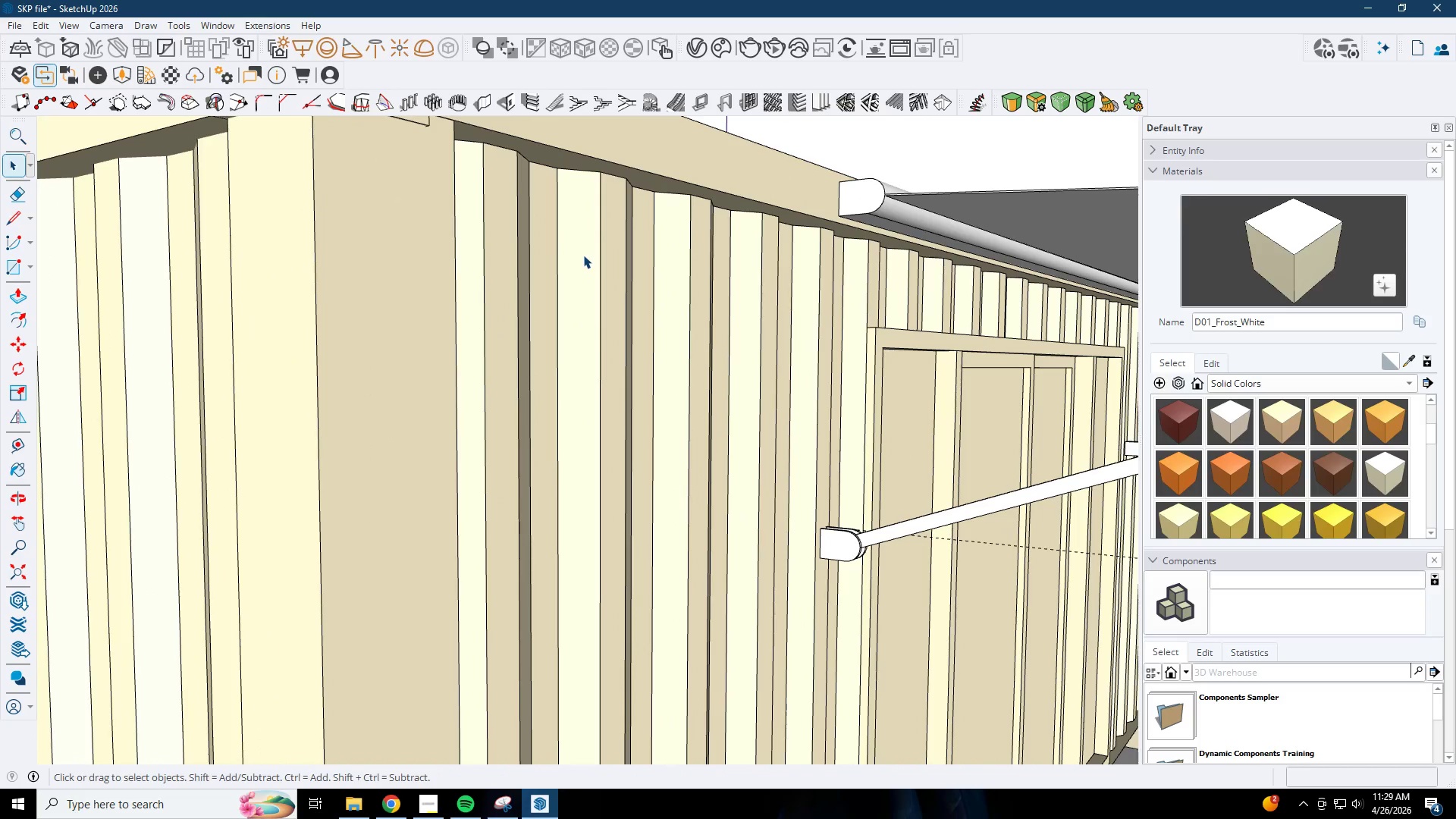 
left_click([583, 255])
 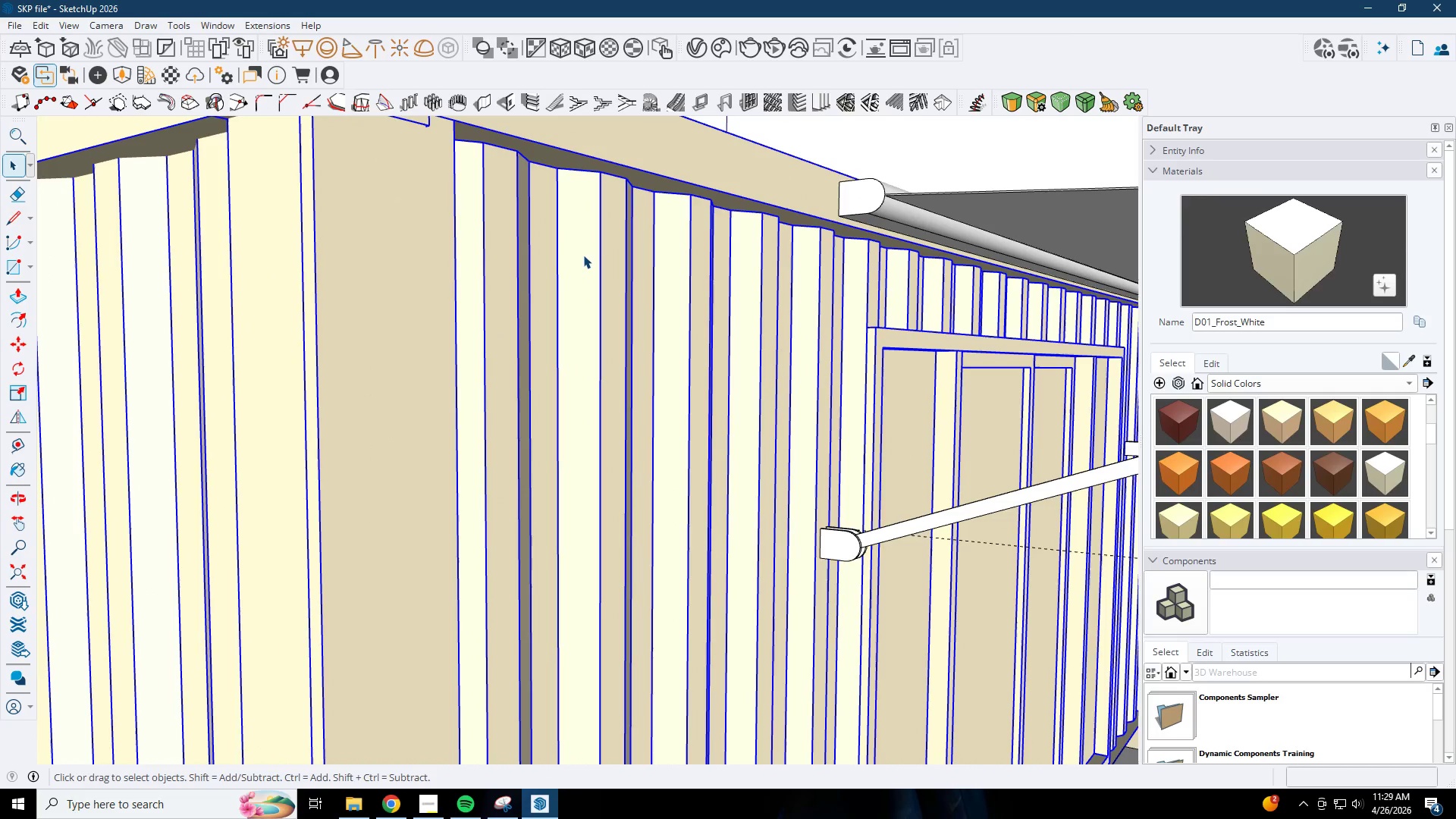 
key(Escape)
 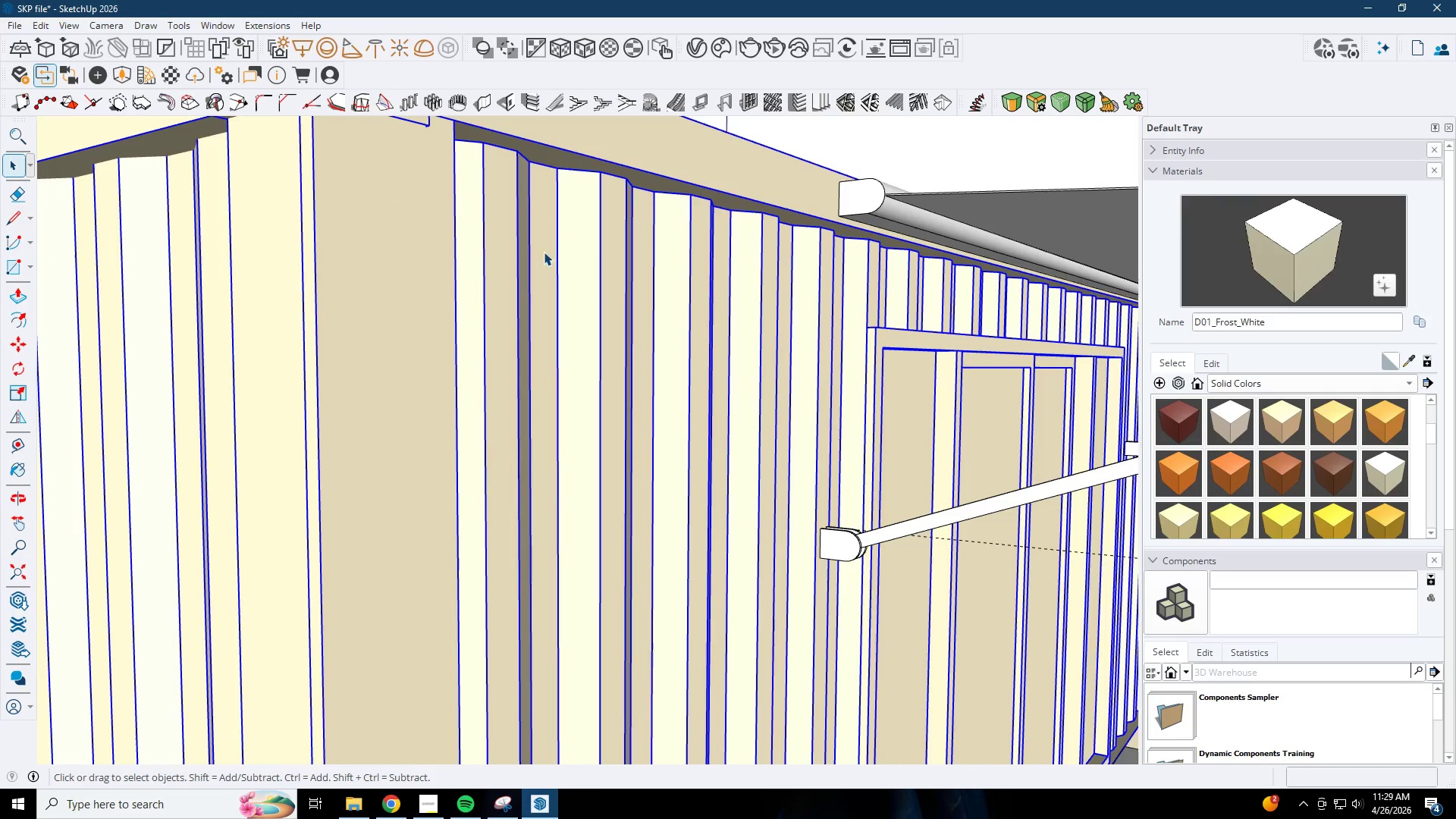 
key(Escape)
 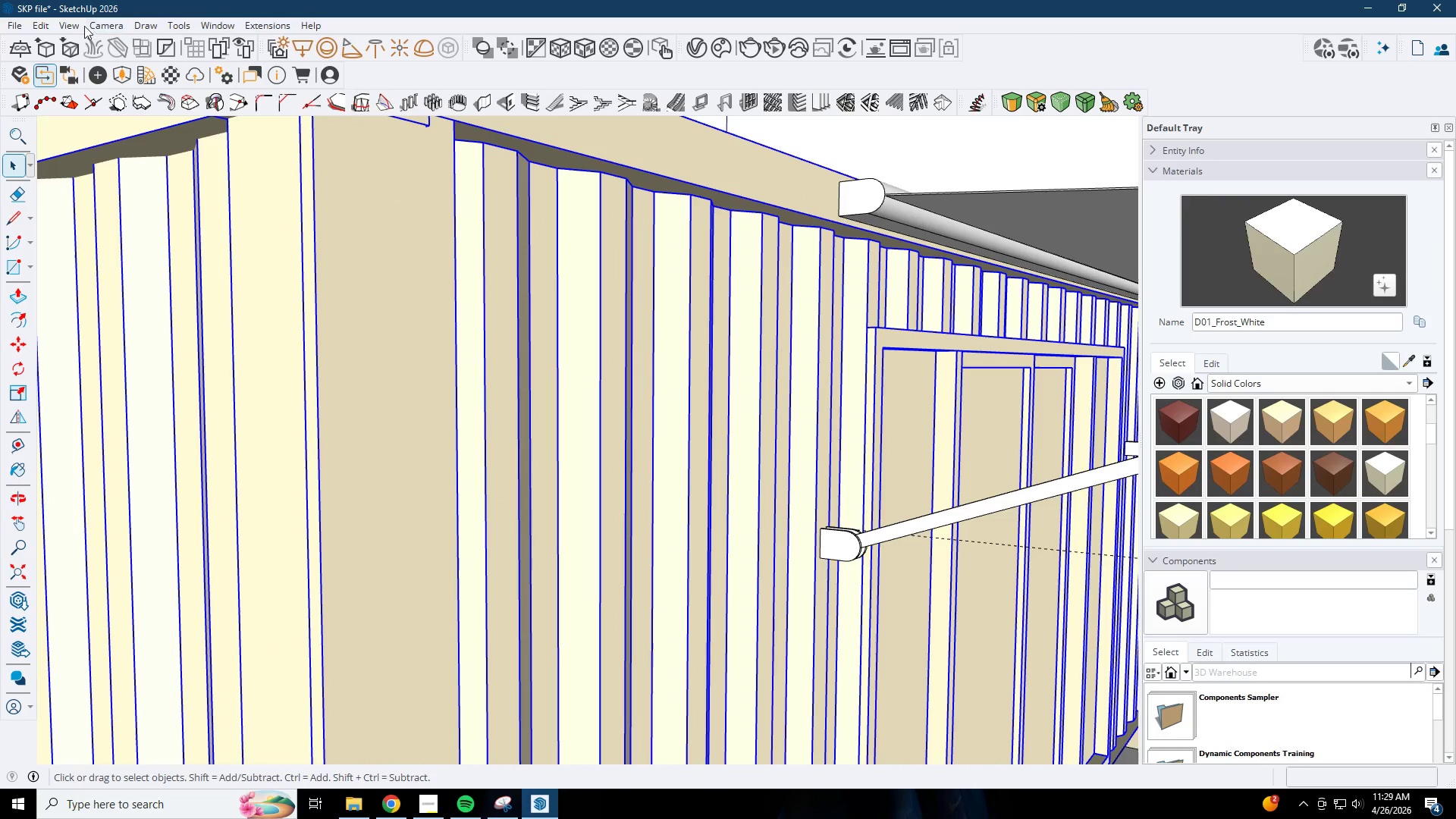 
left_click([80, 25])
 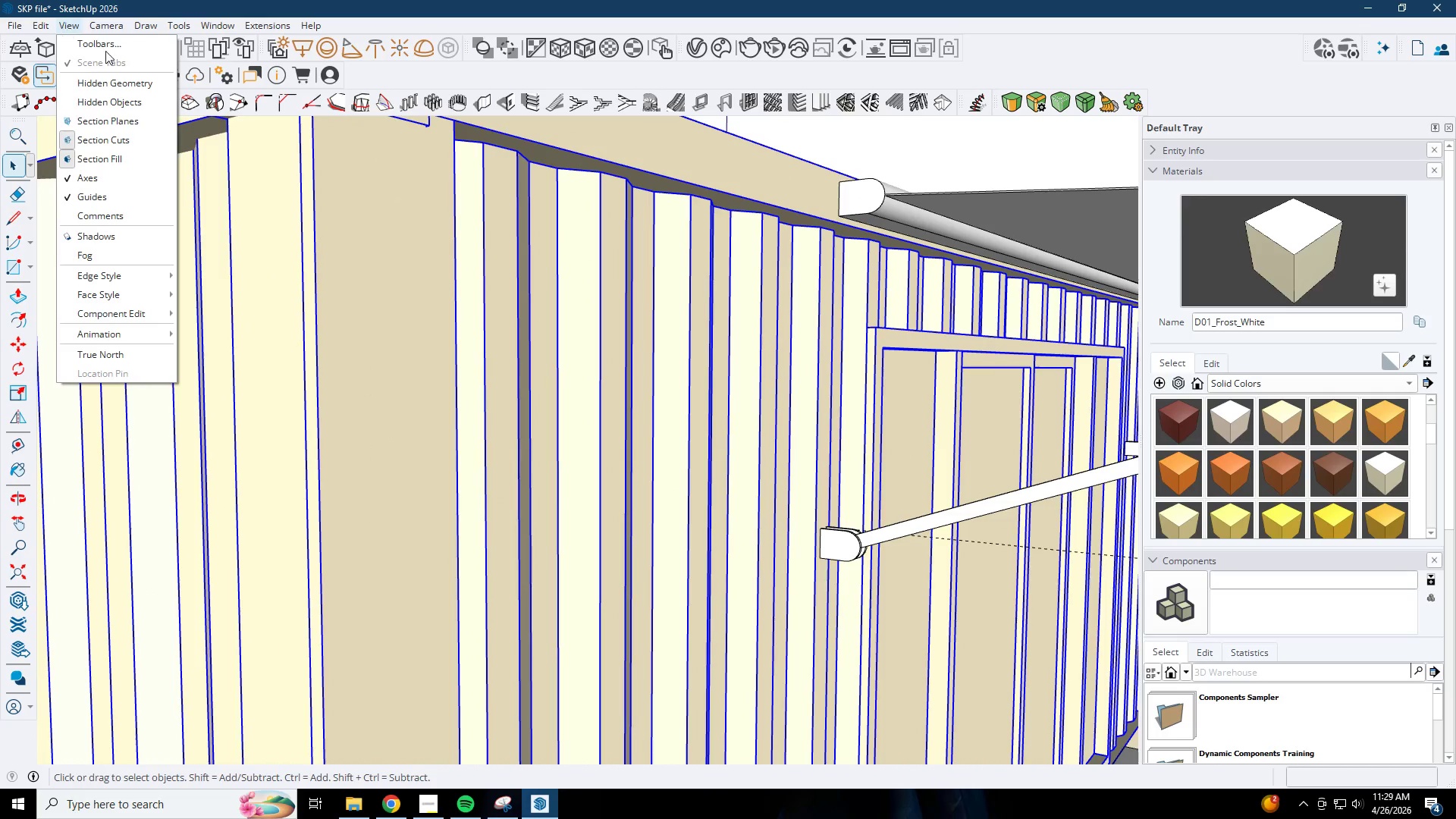 
key(Control+Z)
 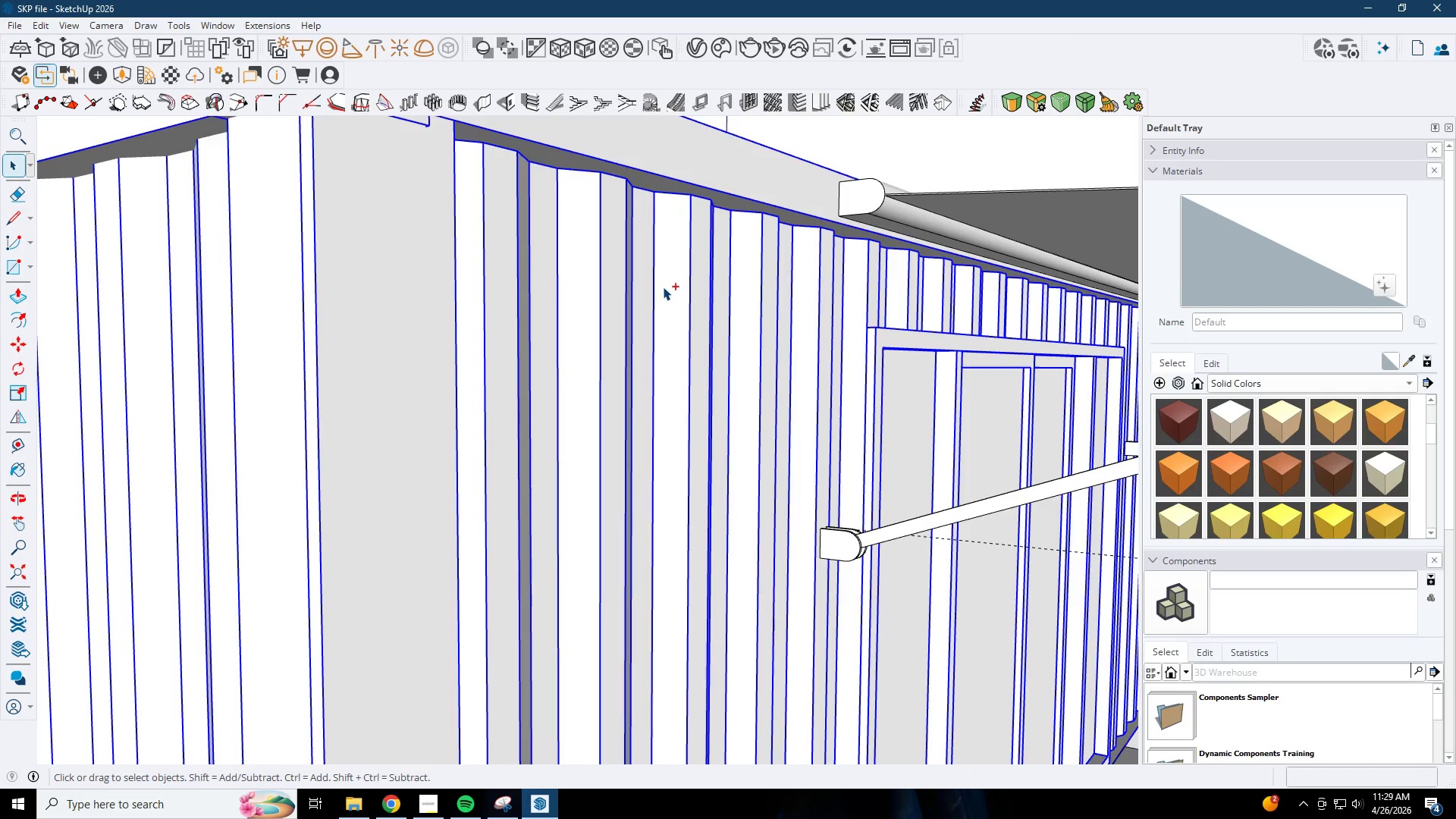 
scroll: coordinate [610, 312], scroll_direction: down, amount: 5.0
 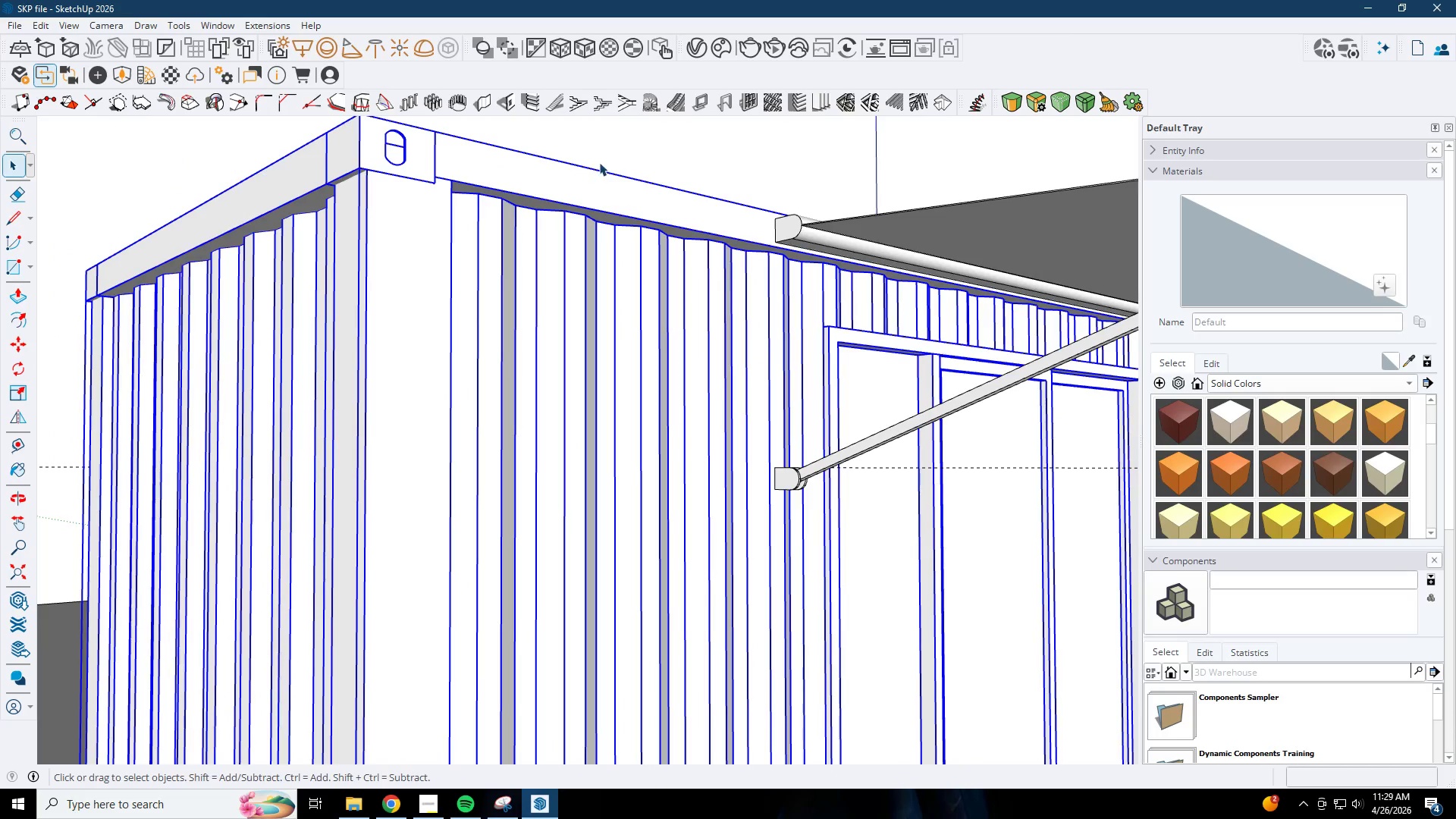 
double_click([585, 265])
 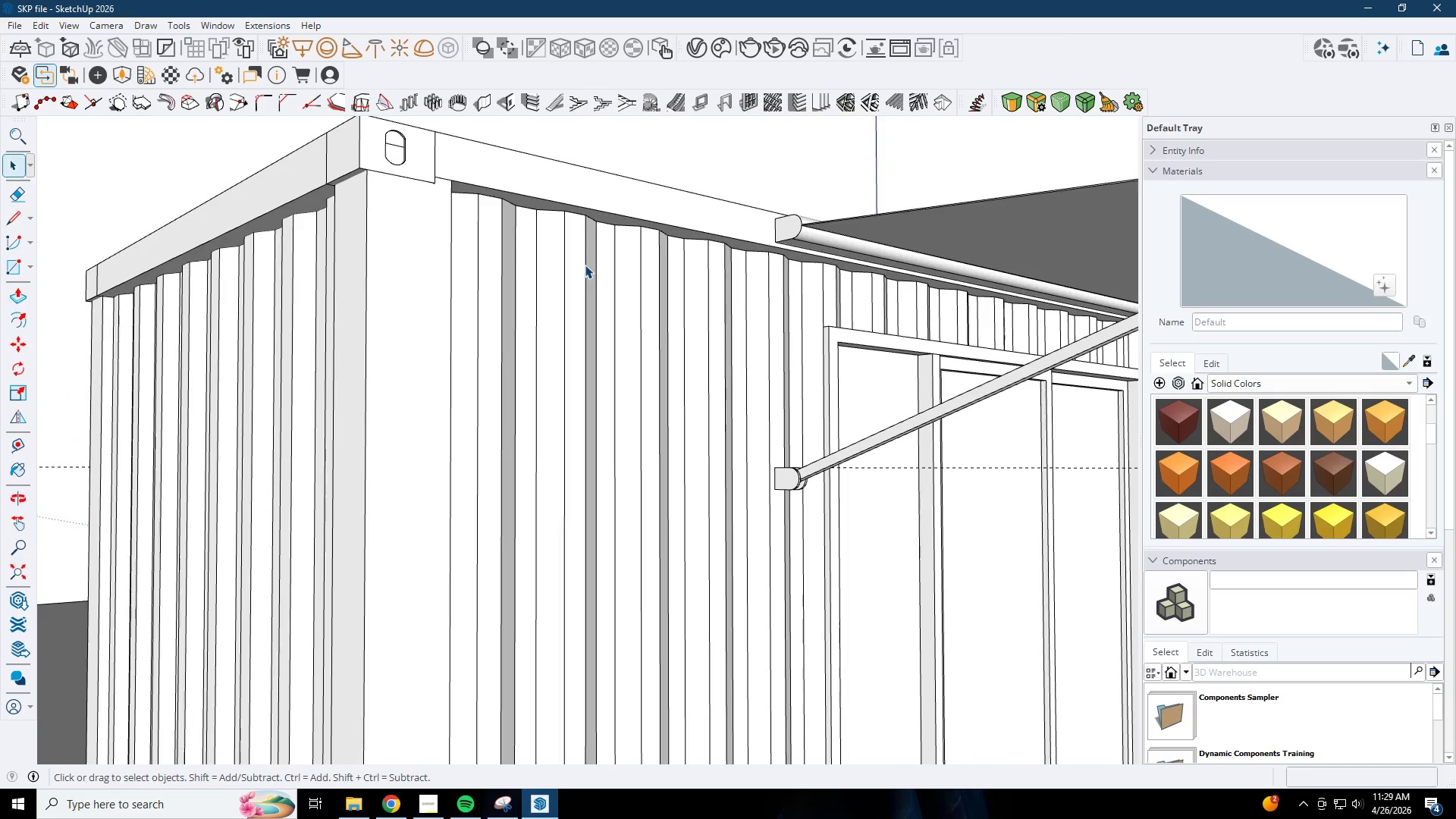 
triple_click([585, 265])
 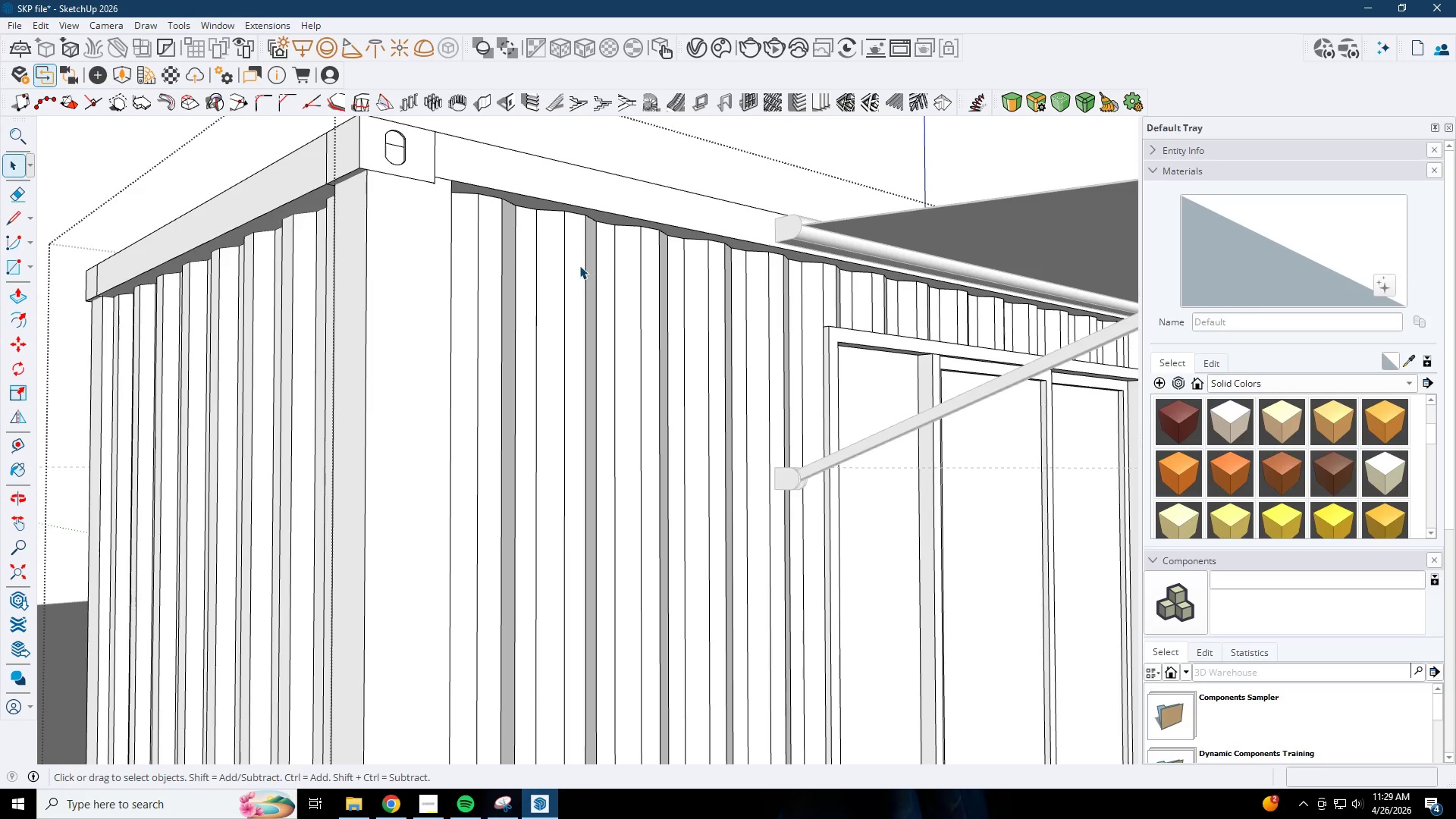 
triple_click([566, 261])
 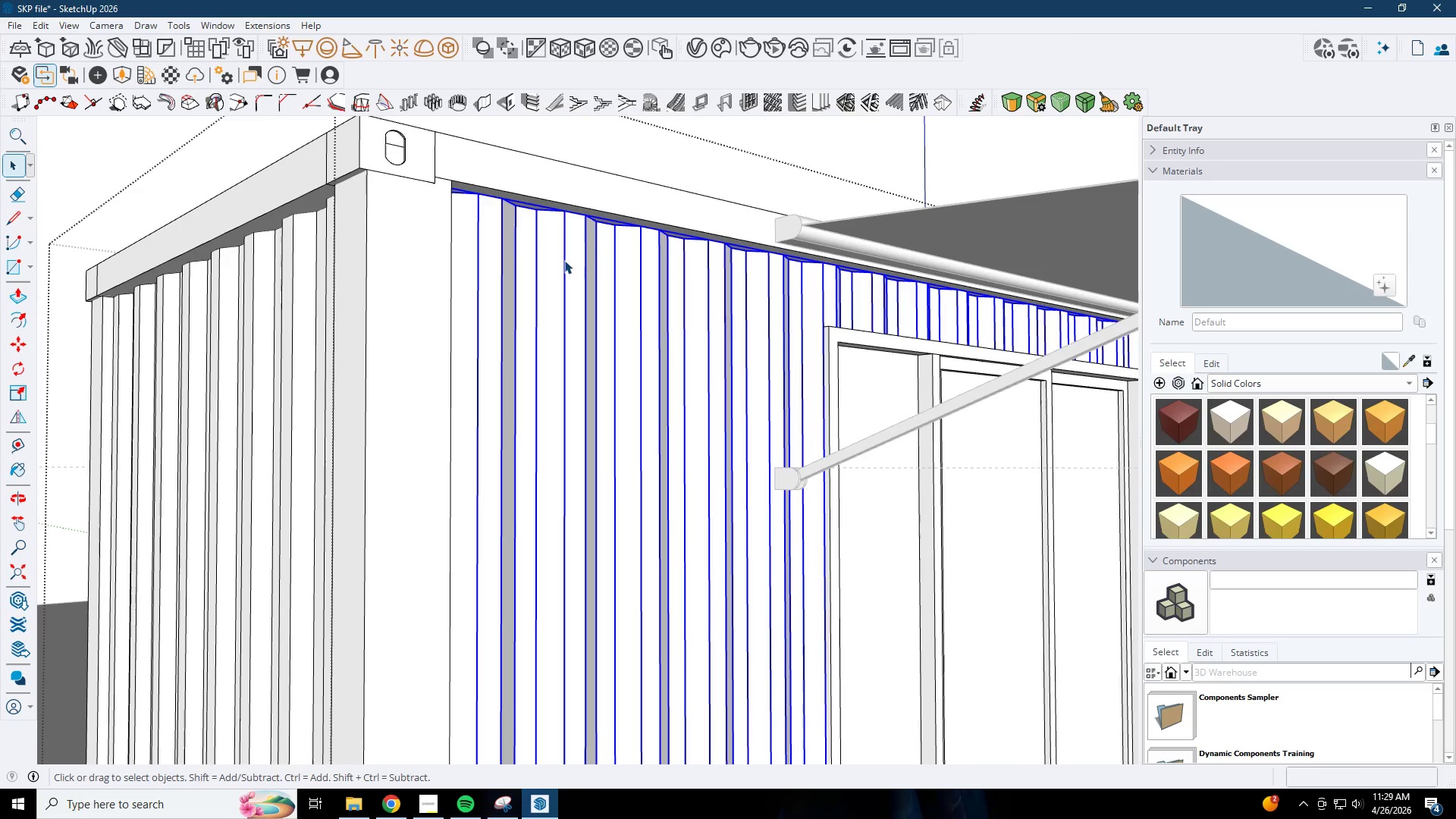 
triple_click([562, 249])
 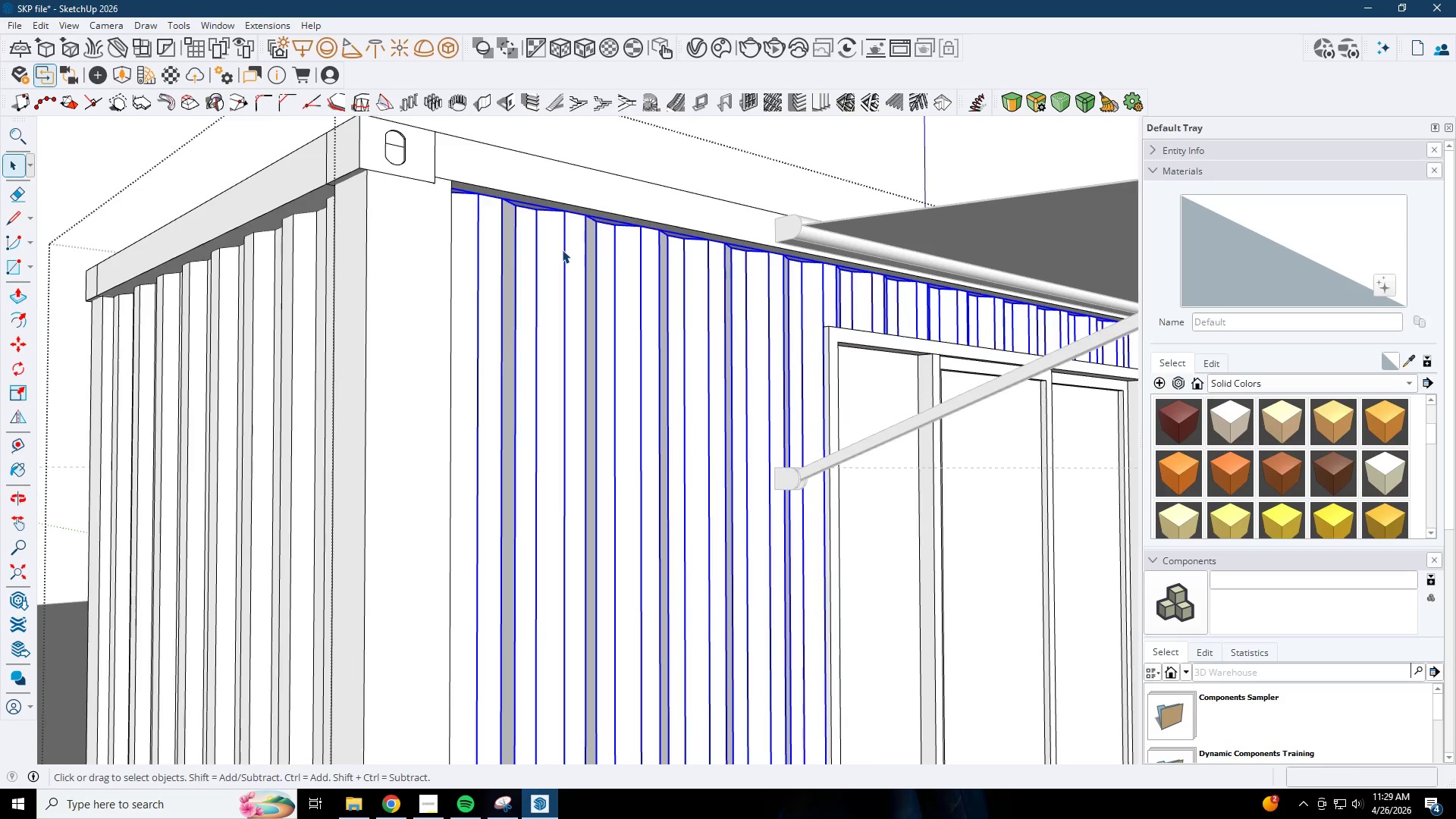 
triple_click([562, 249])
 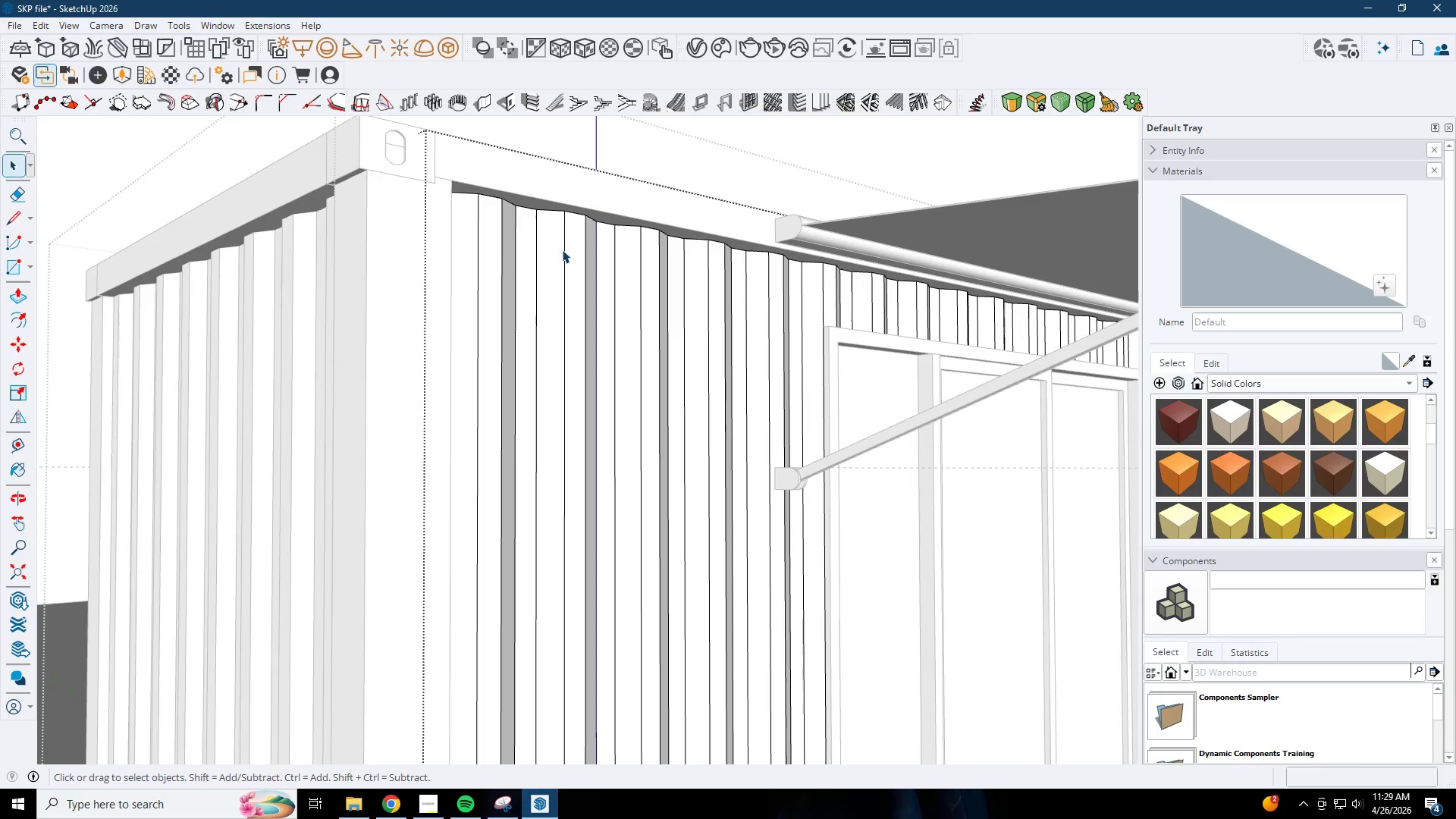 
triple_click([552, 239])
 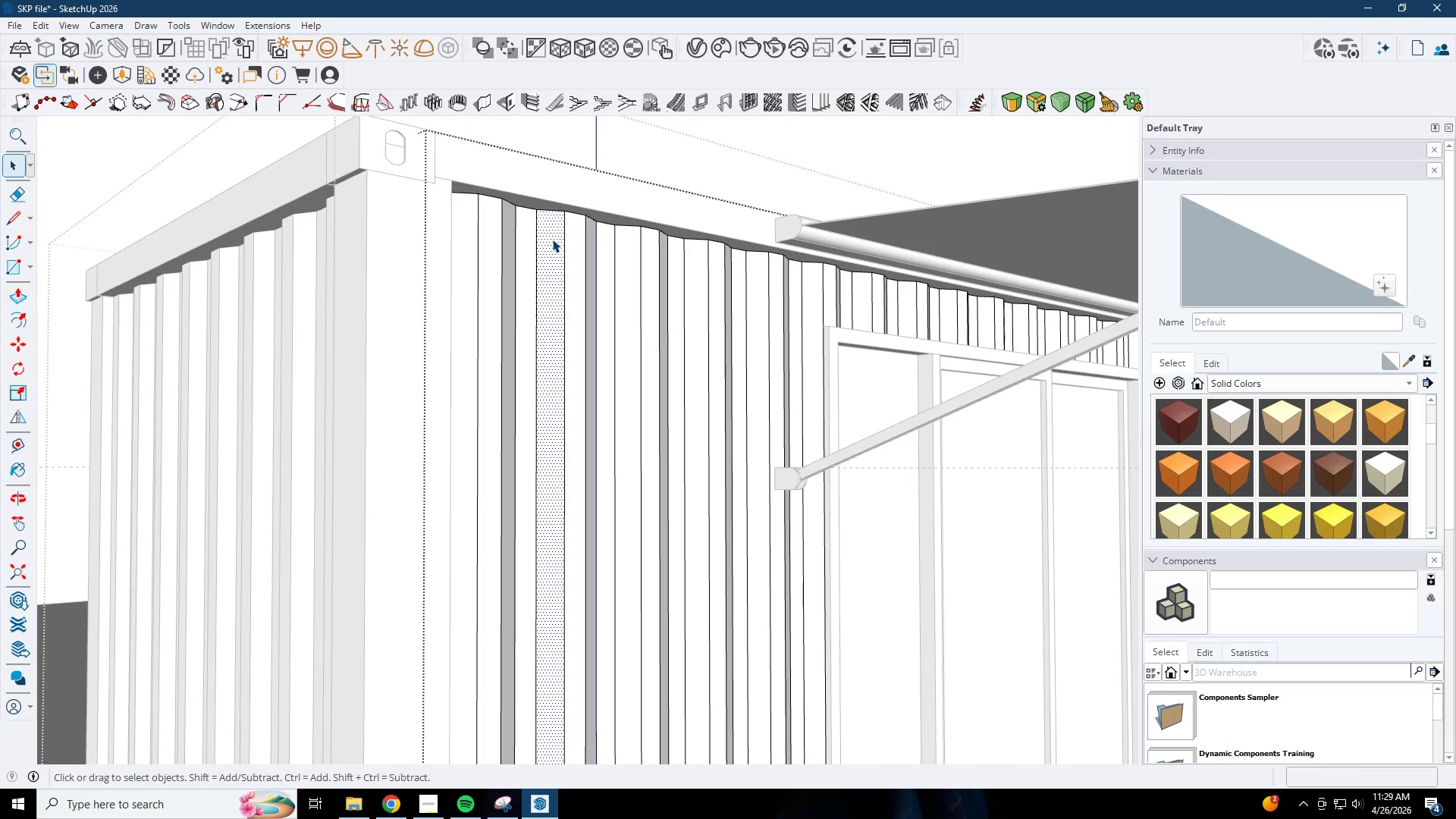 
right_click([552, 239])
 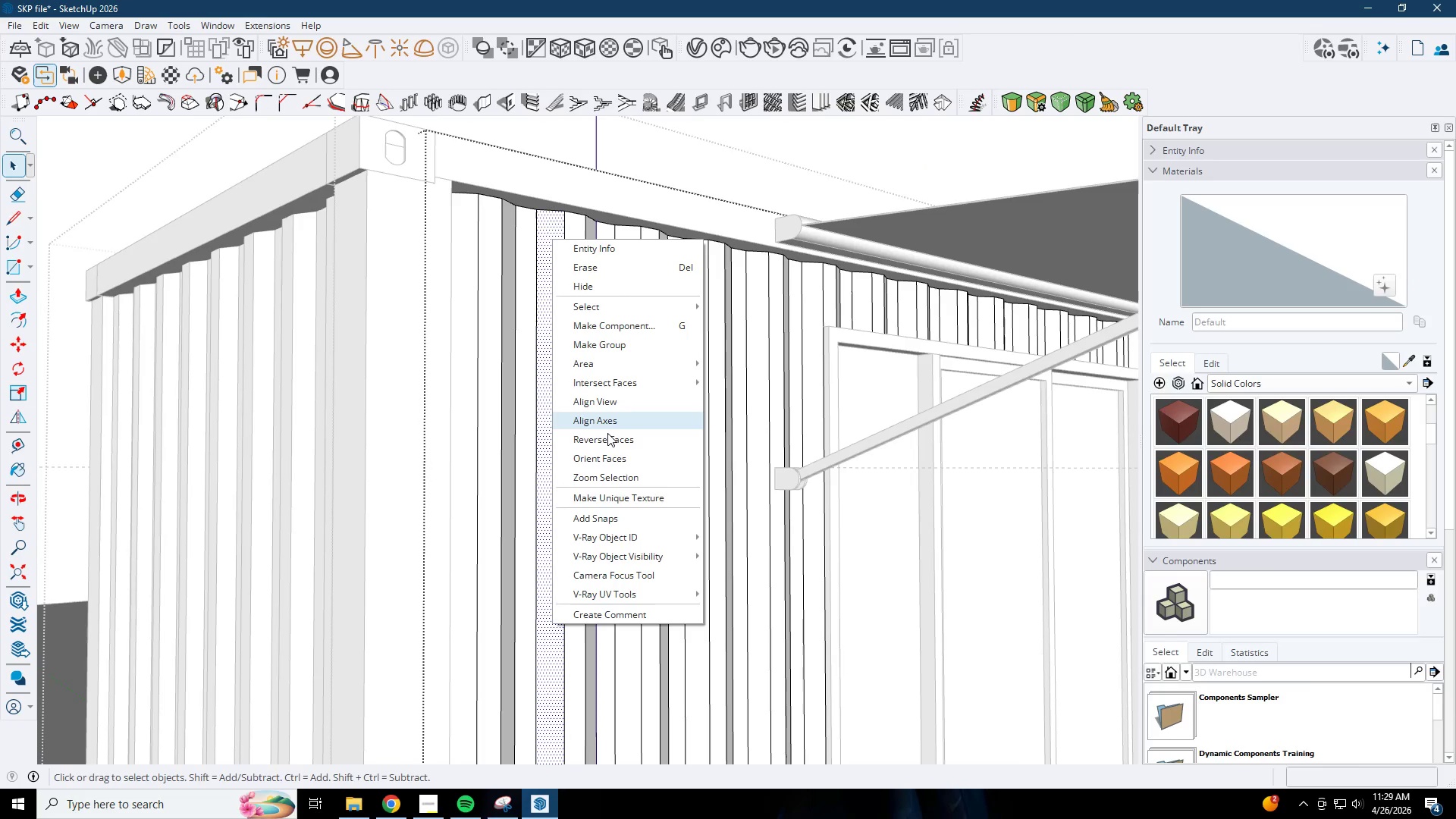 
left_click([609, 441])
 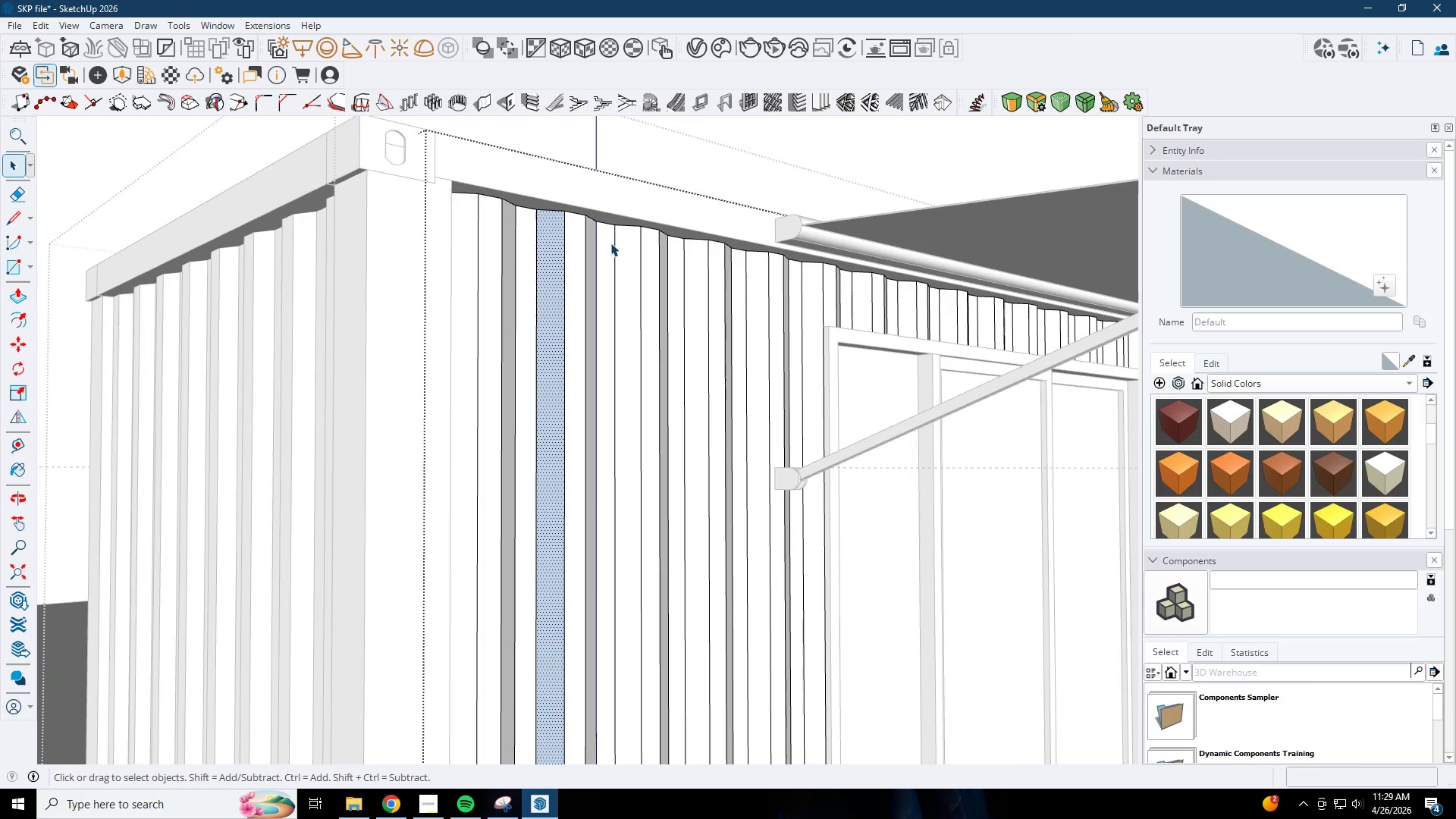 
key(Control+Z)
 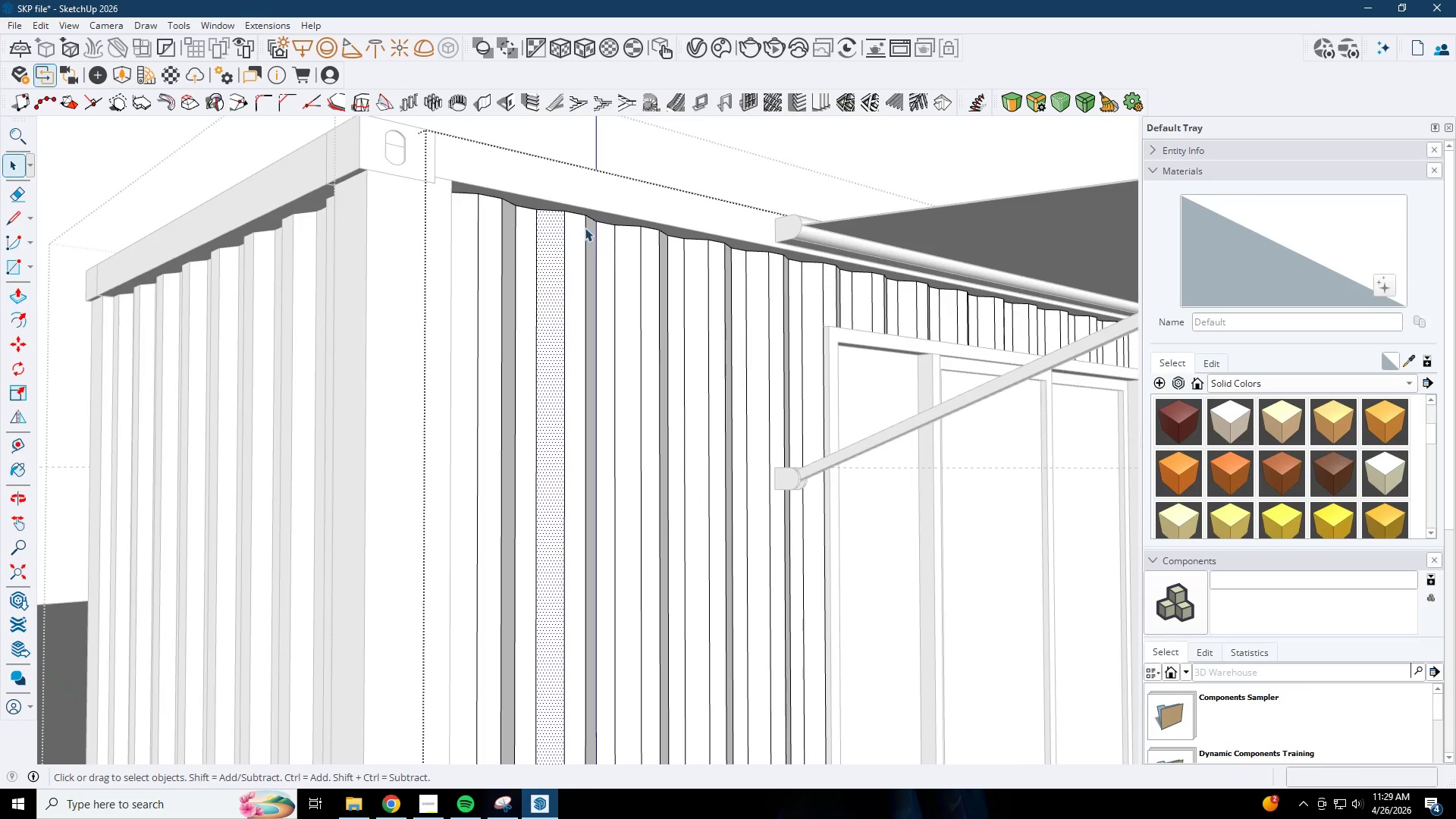 
key(1)
 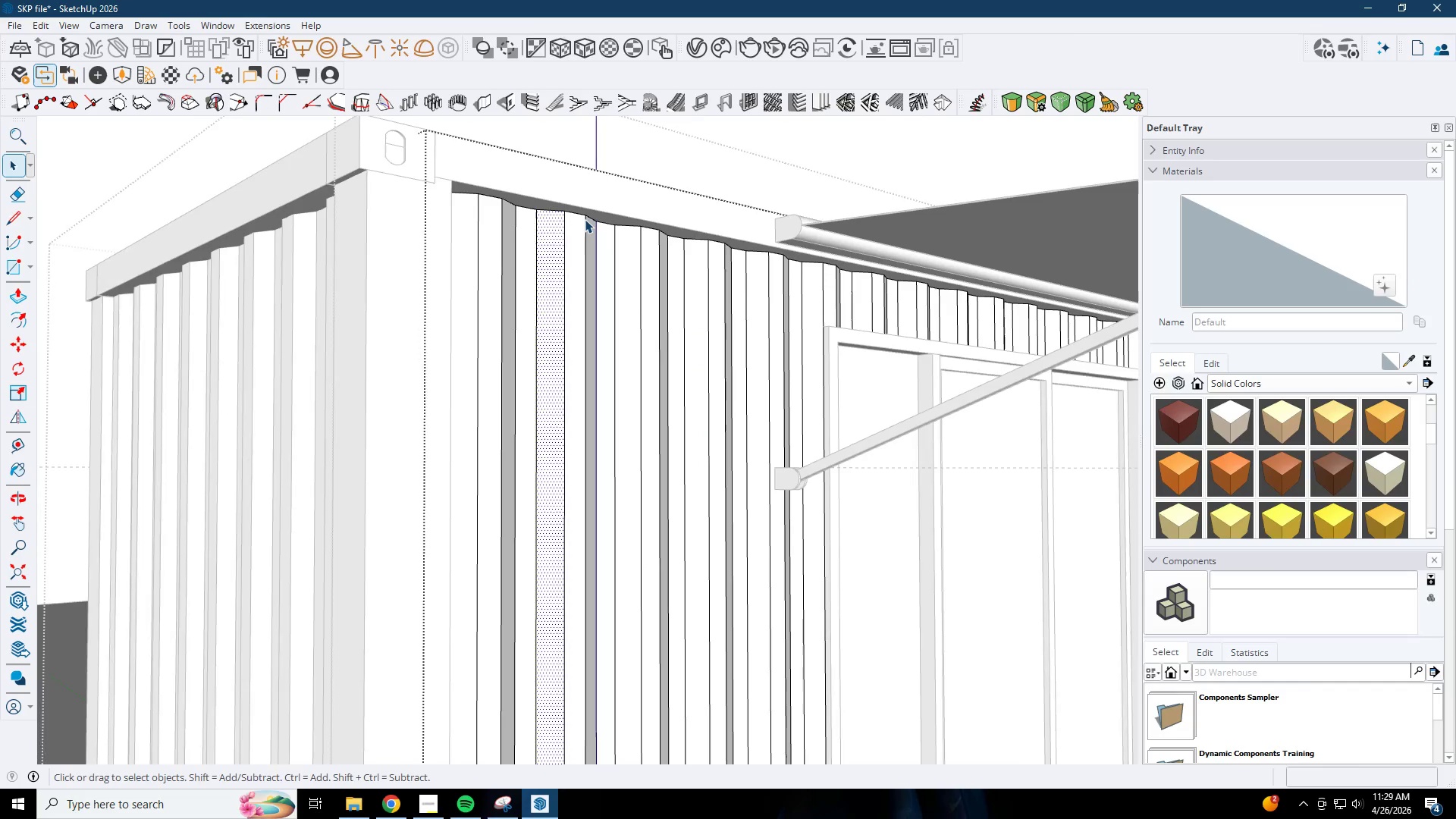 
key(Escape)
 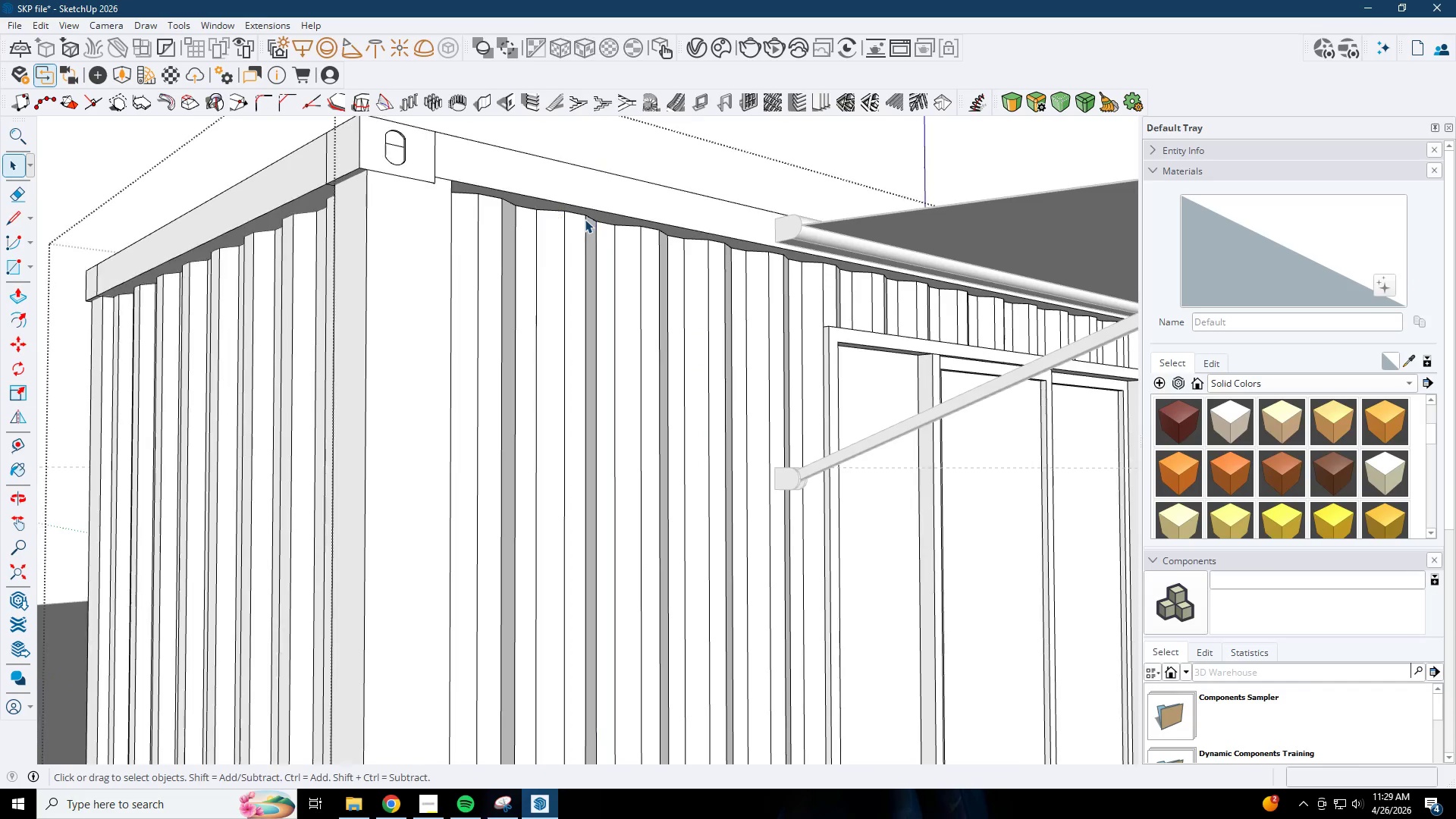 
key(Escape)
 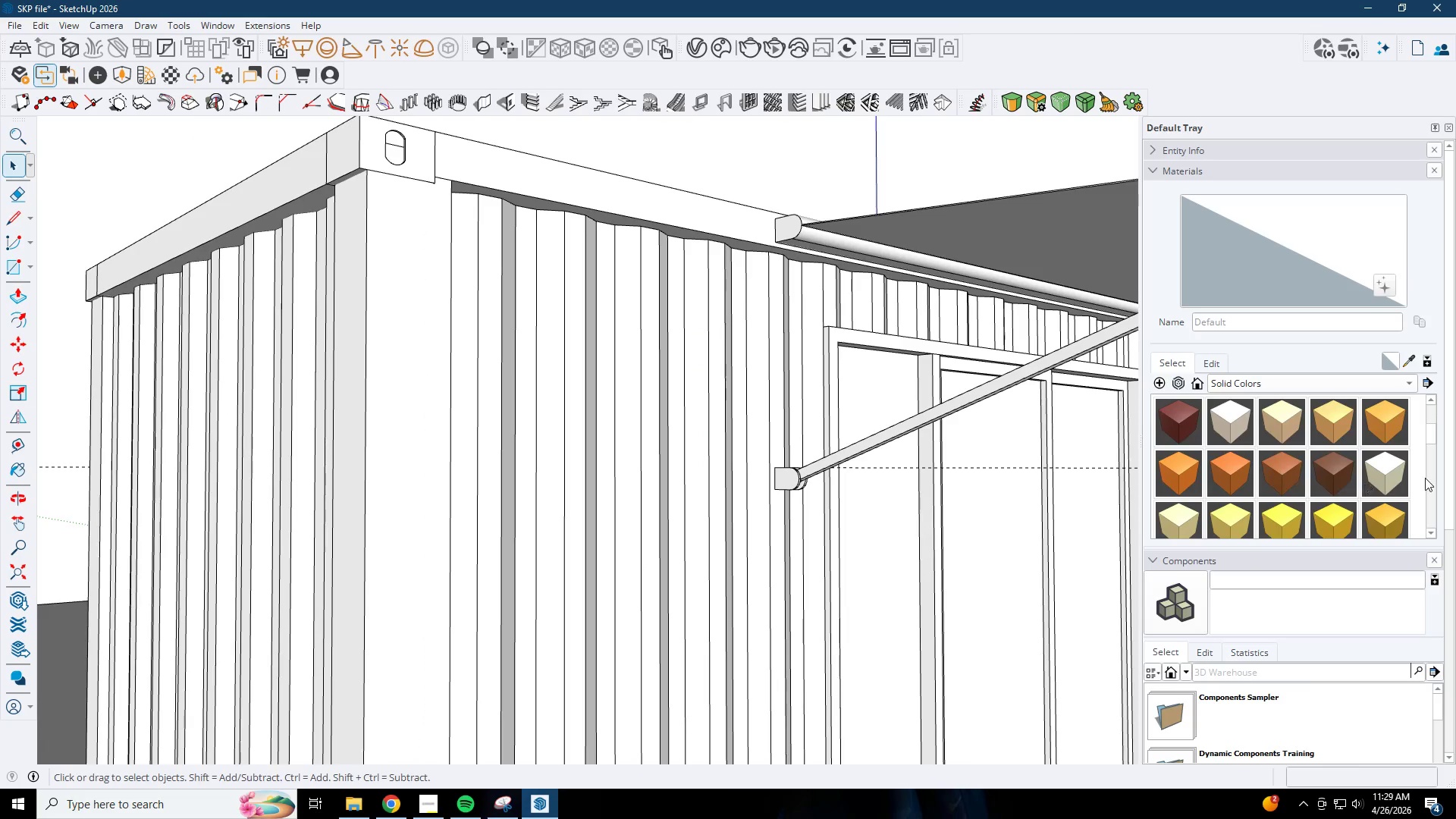 
left_click([1406, 472])
 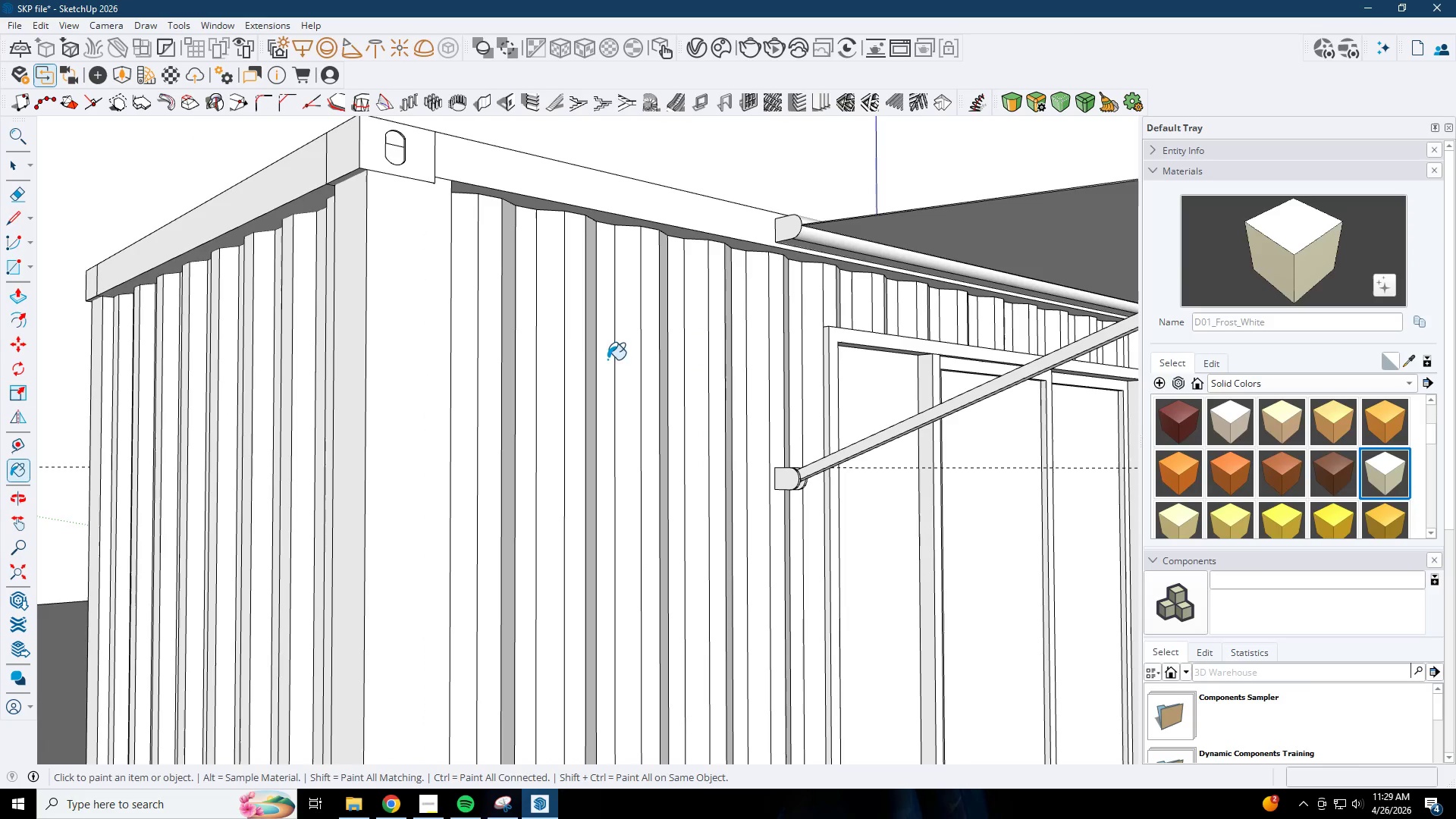 
left_click([517, 314])
 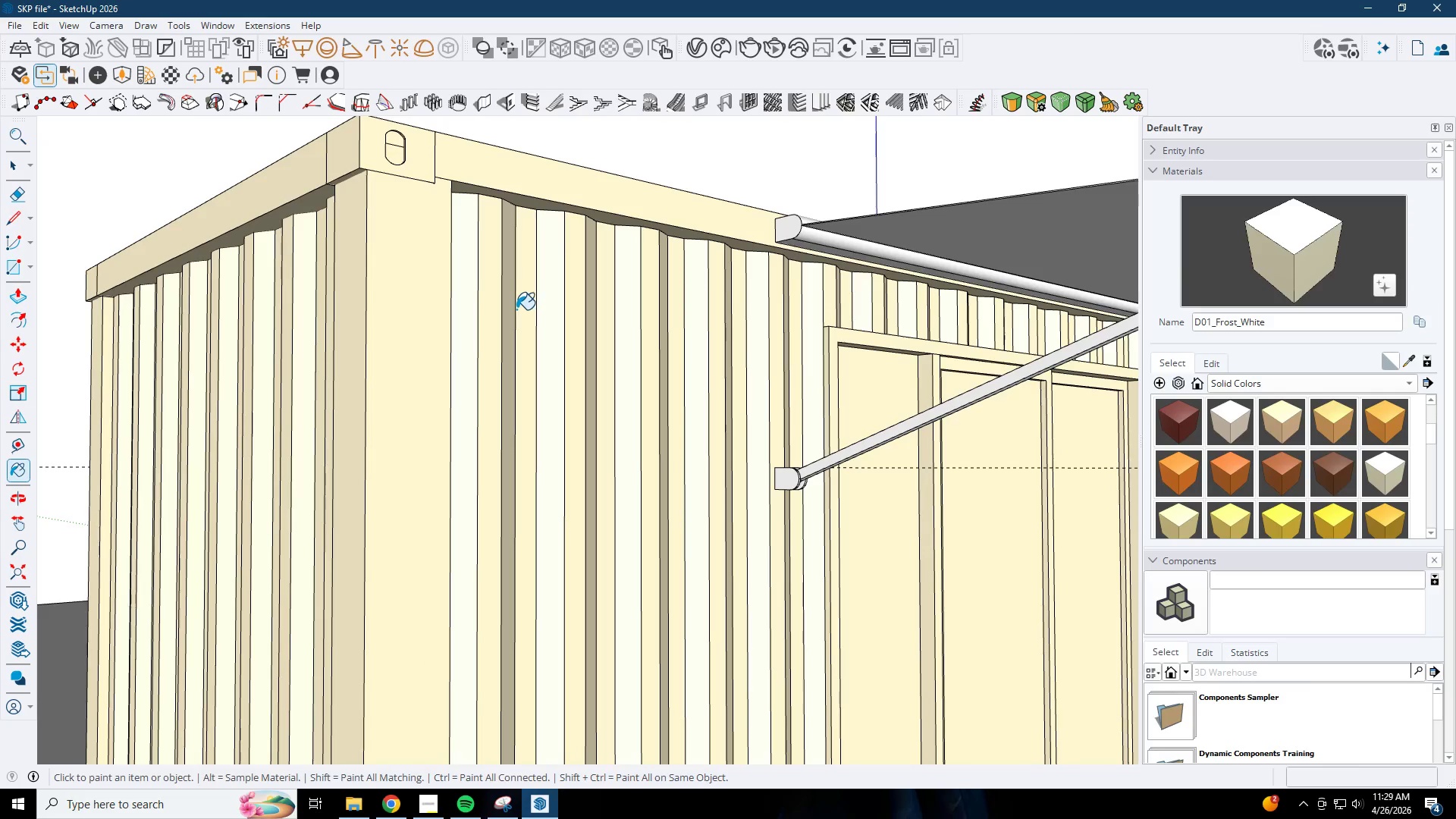 
scroll: coordinate [516, 294], scroll_direction: down, amount: 2.0
 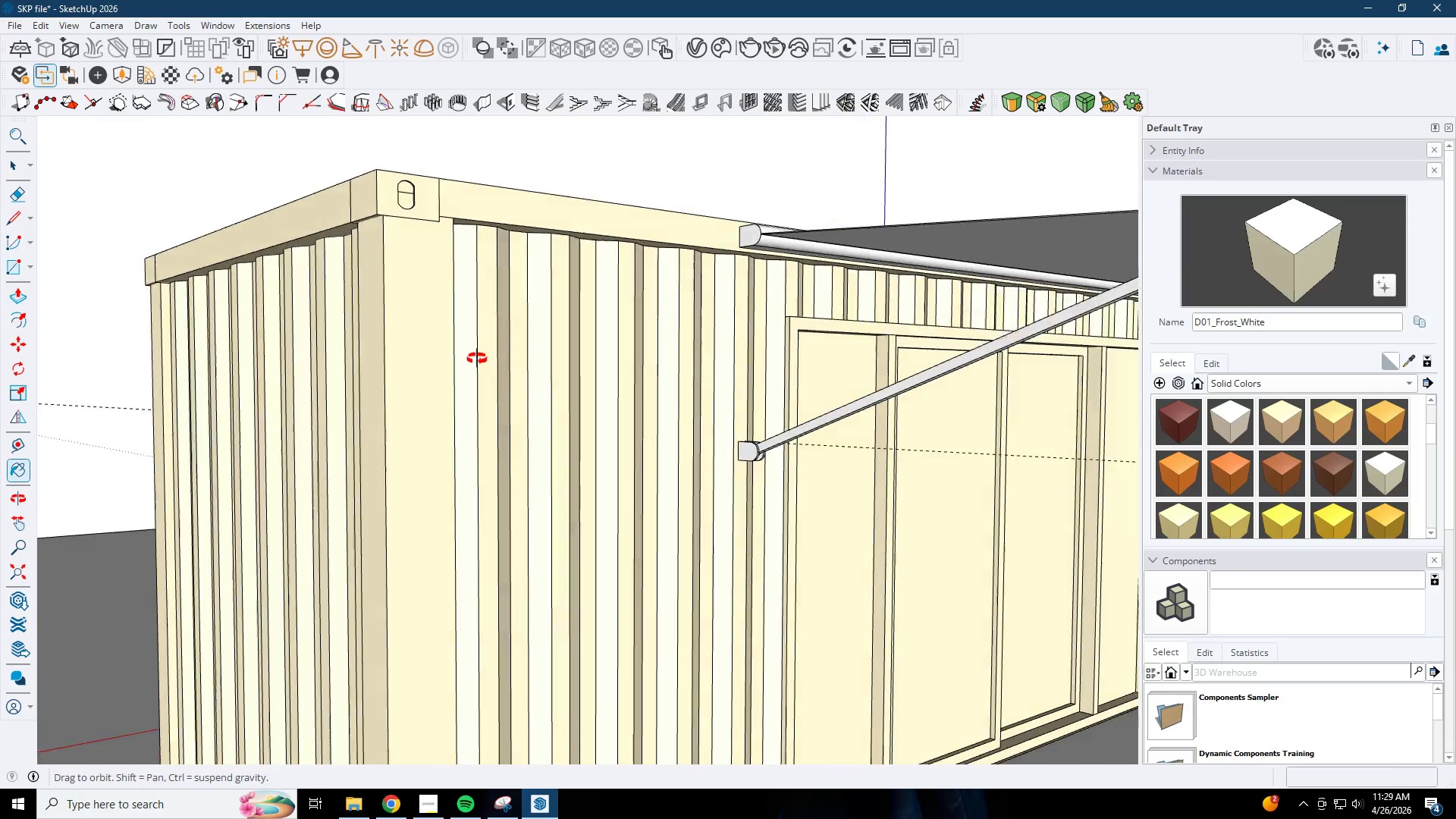 
key(Space)
 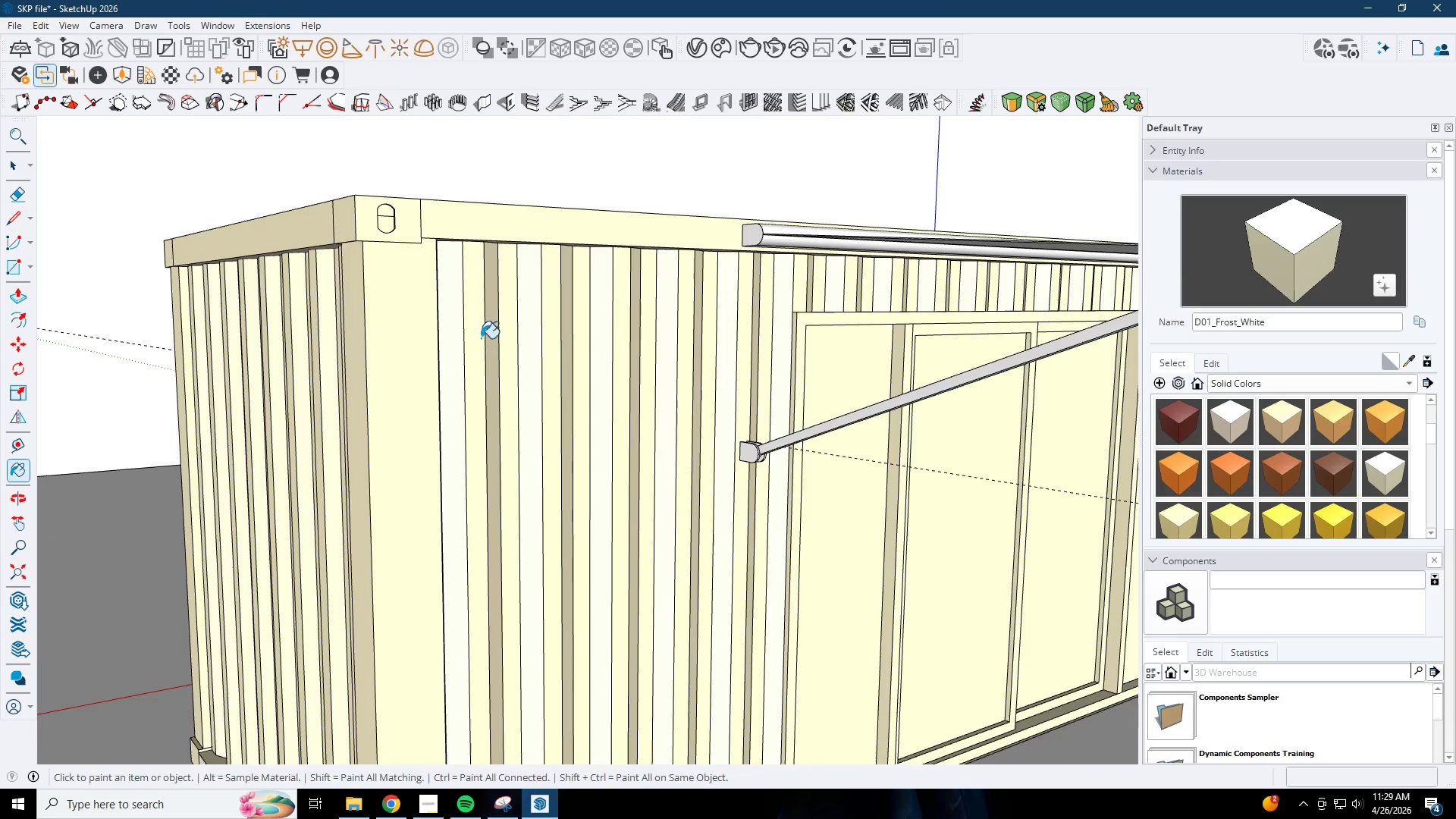 
key(Escape)
 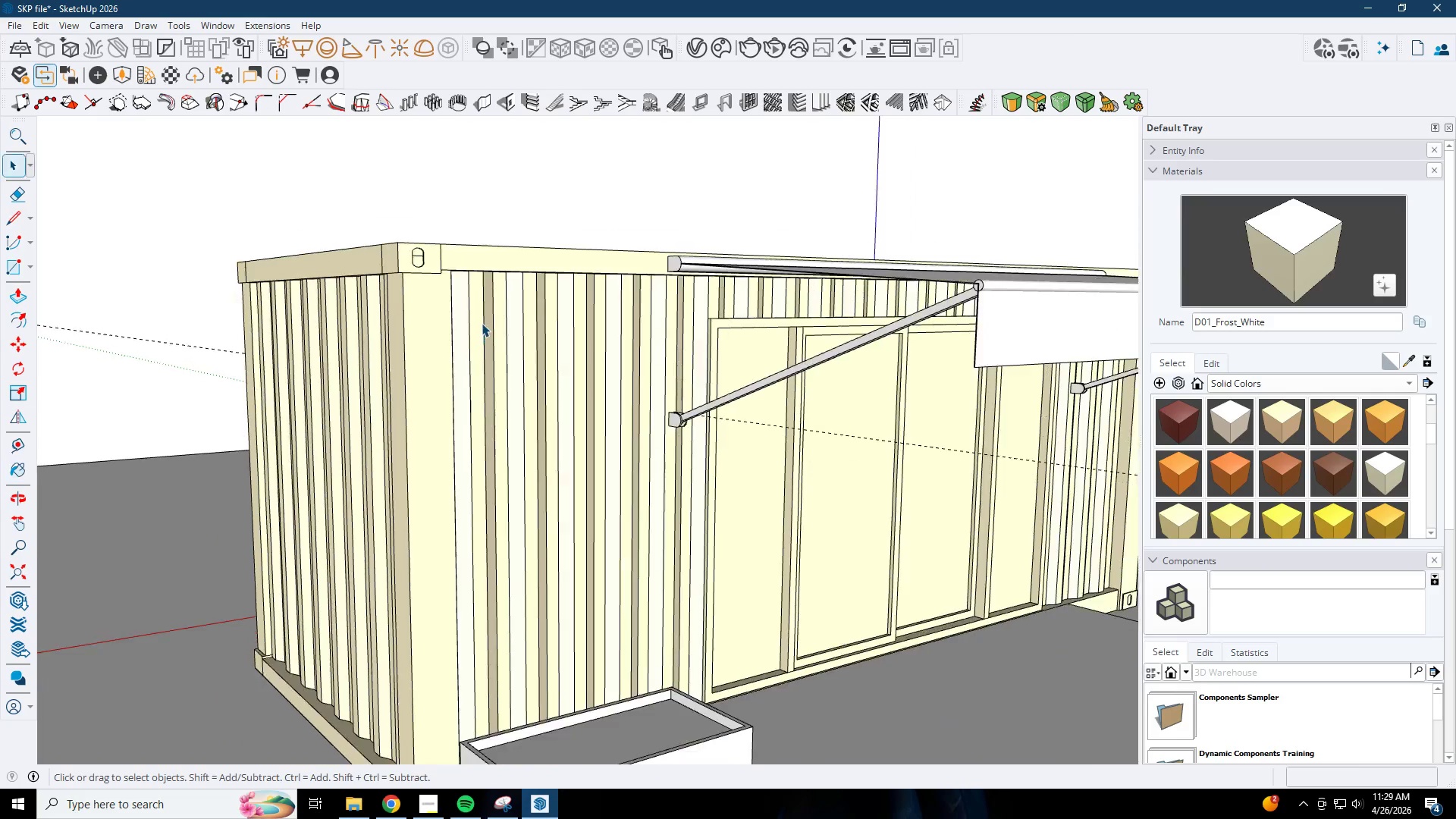 
key(Escape)
 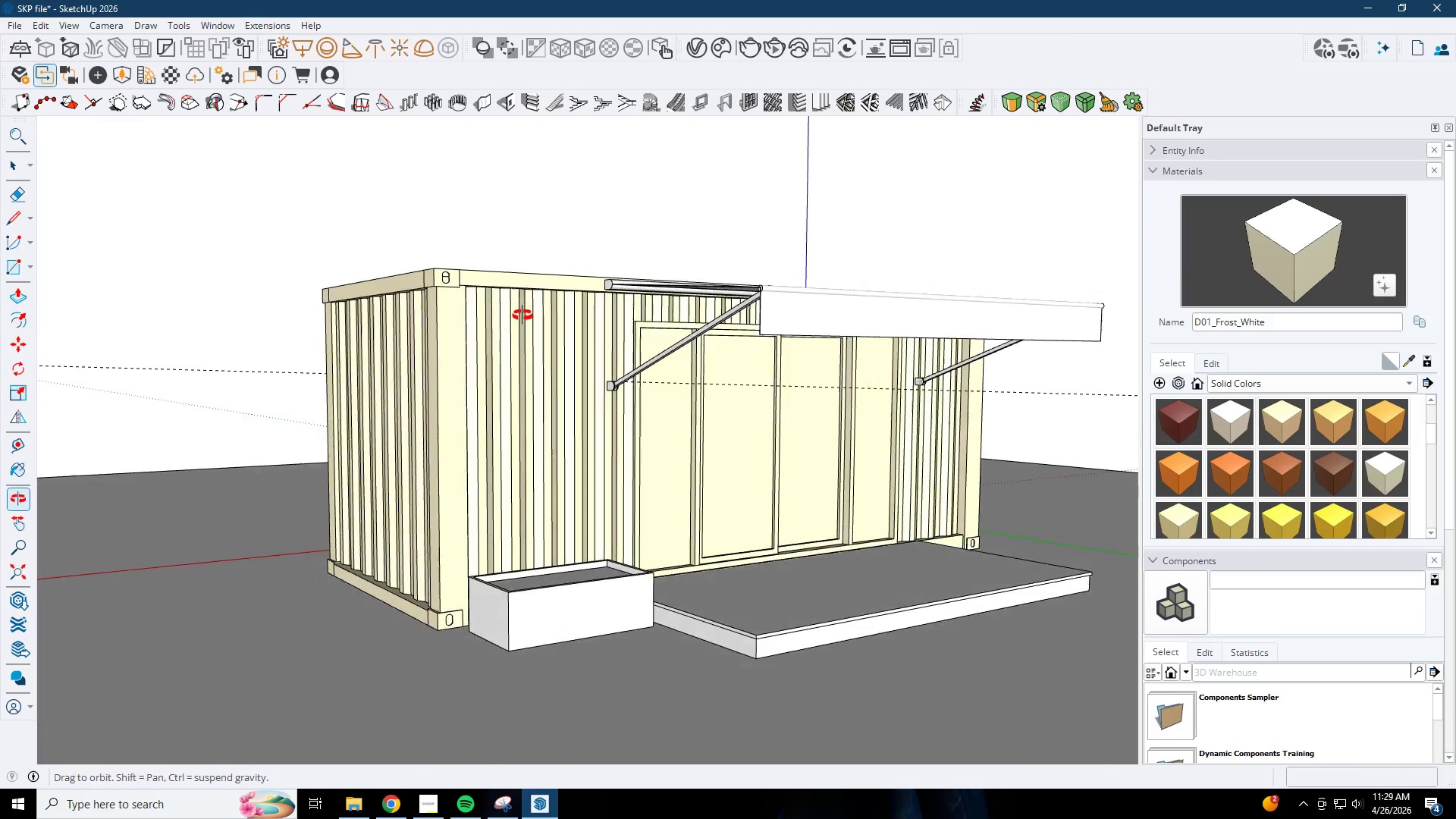 
scroll: coordinate [528, 342], scroll_direction: down, amount: 9.0
 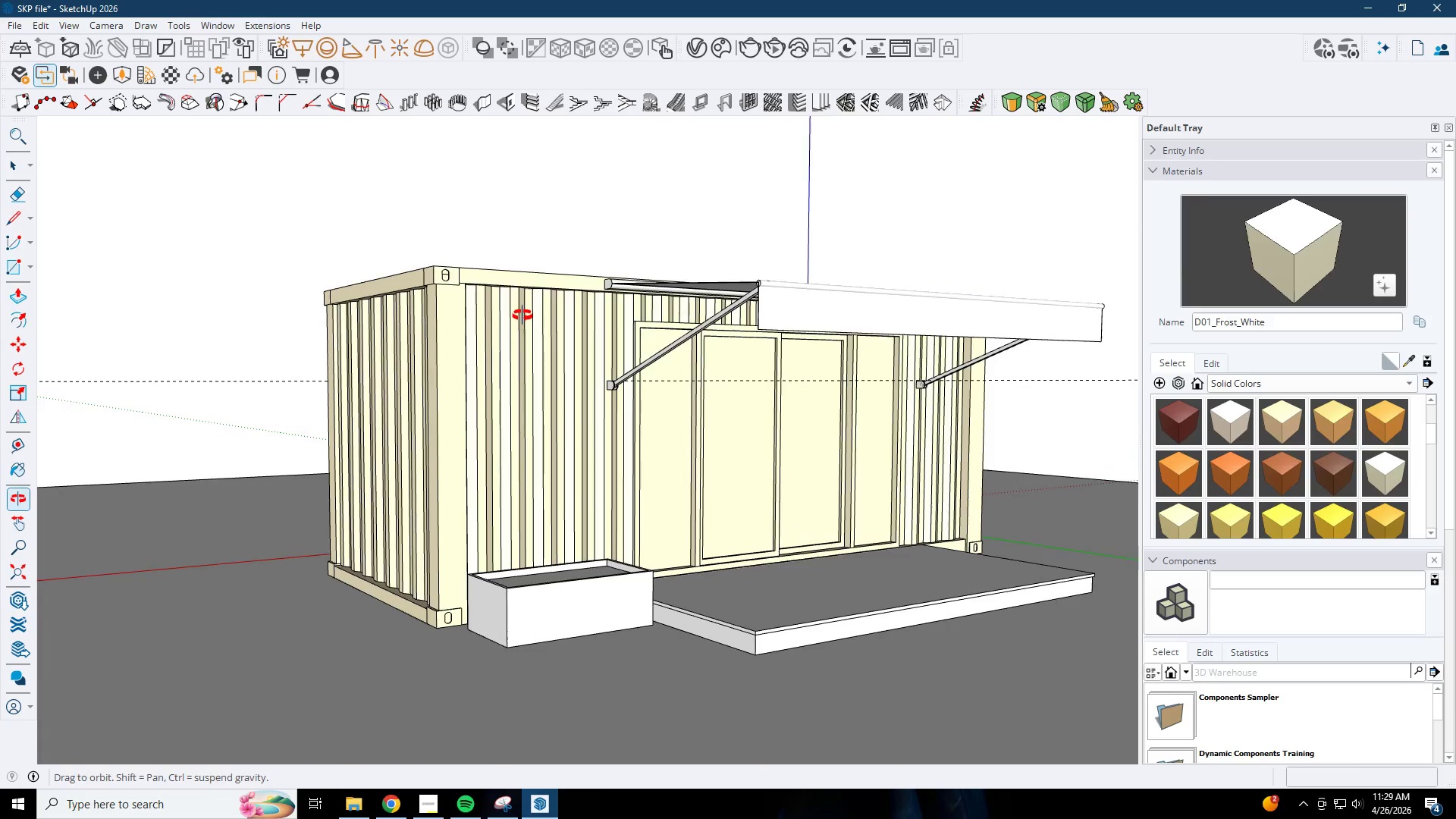 
key(Escape)
 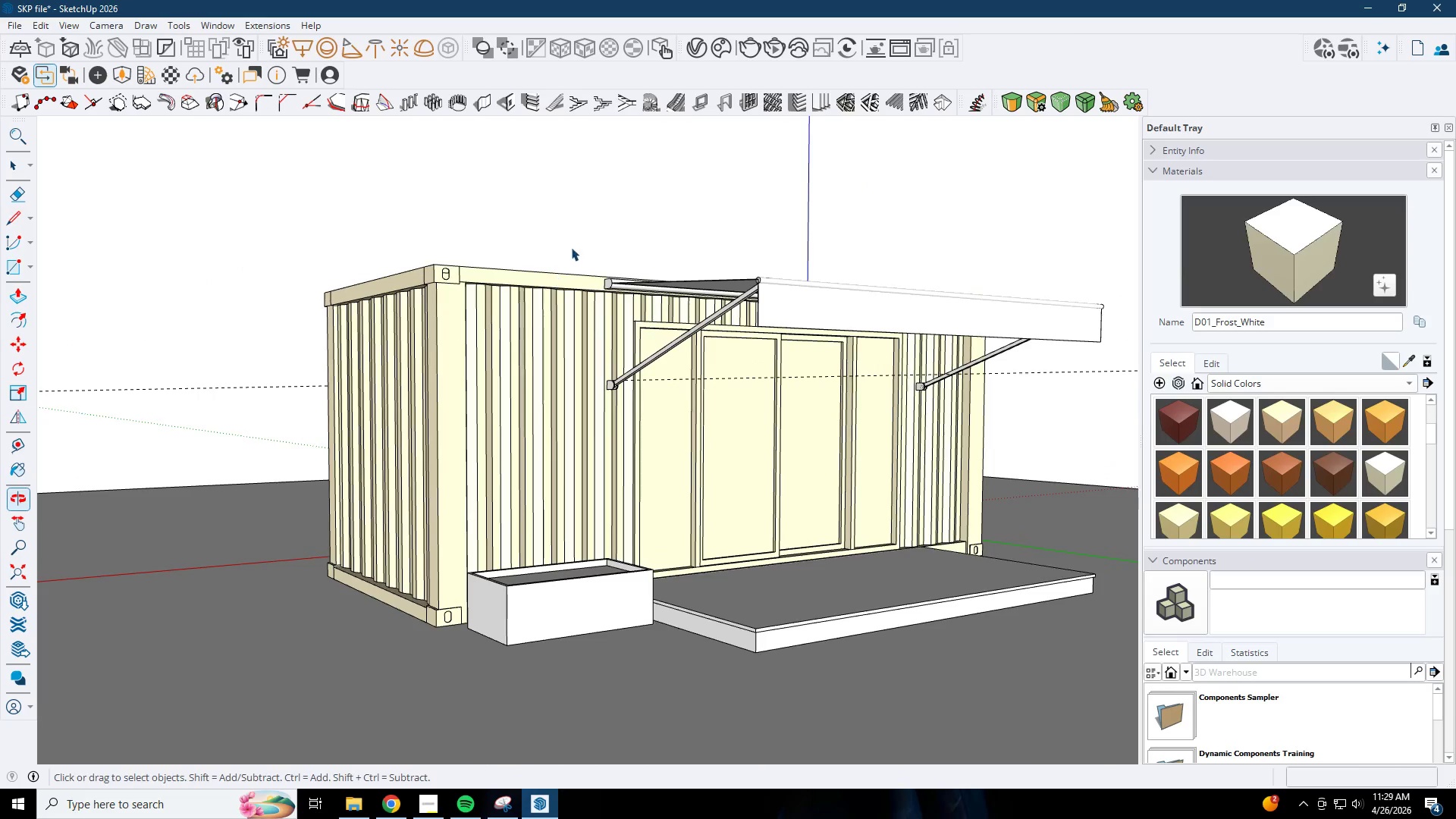 
left_click([594, 211])
 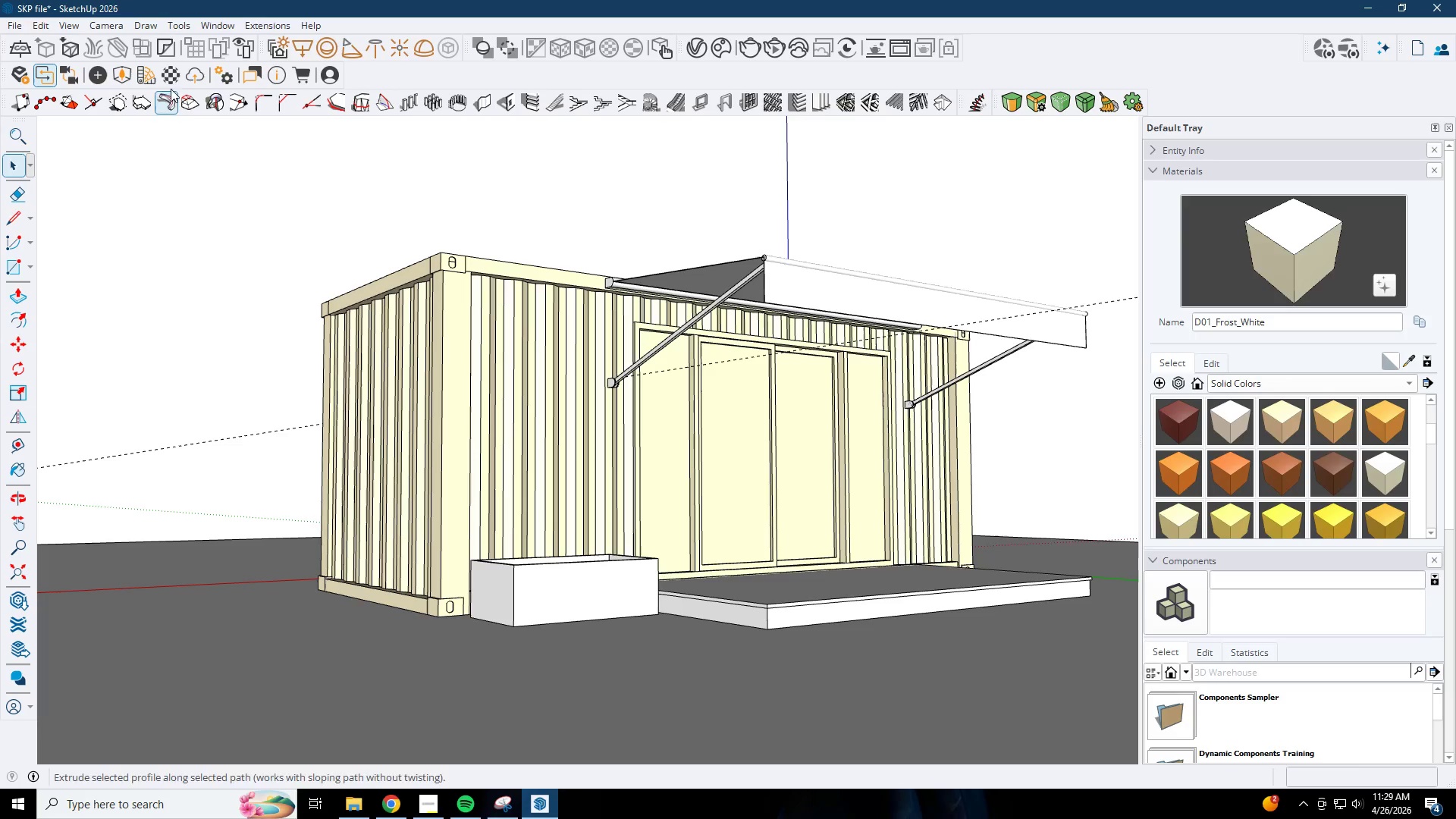 
left_click([126, 72])
 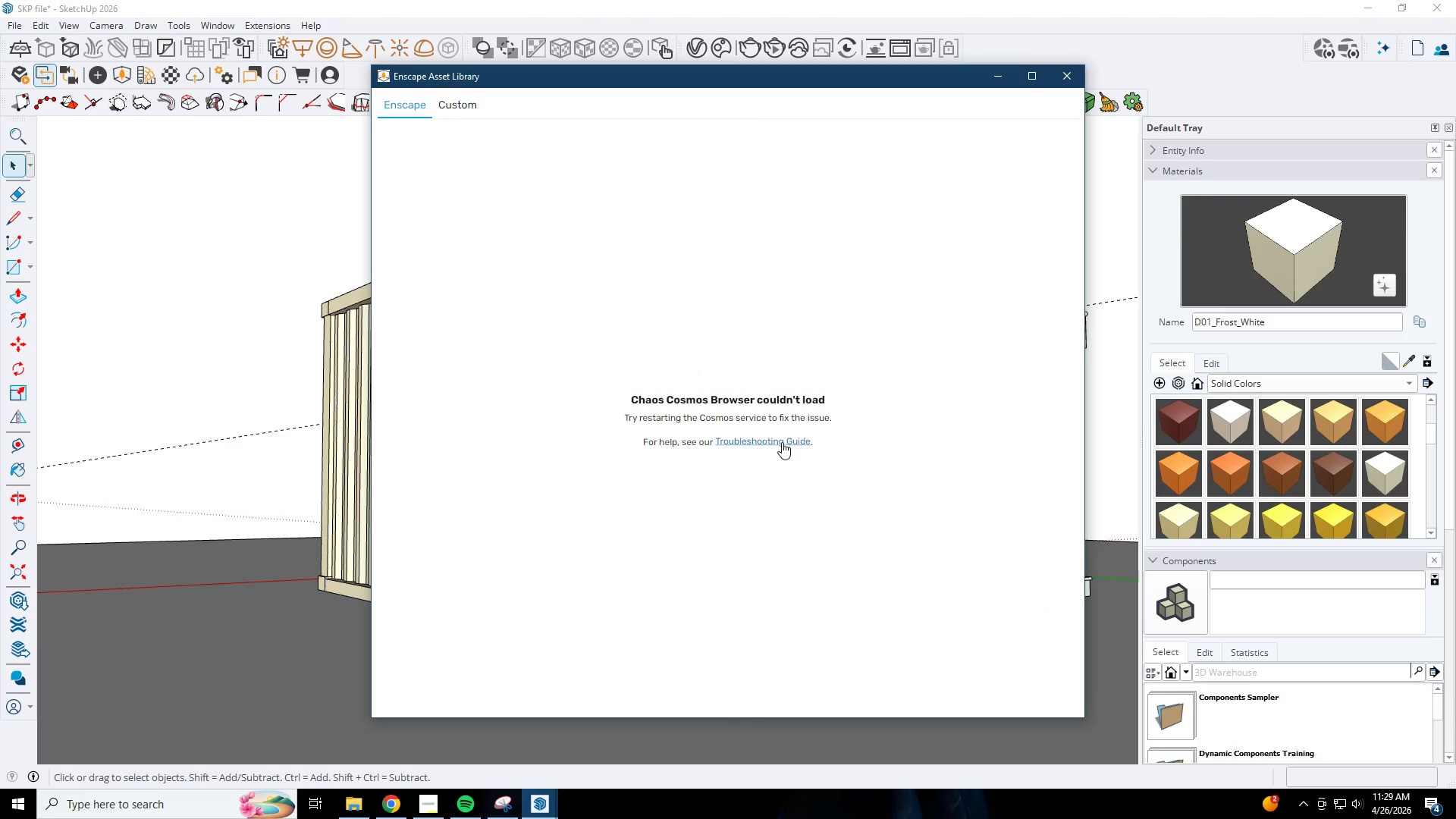 
wait(5.2)
 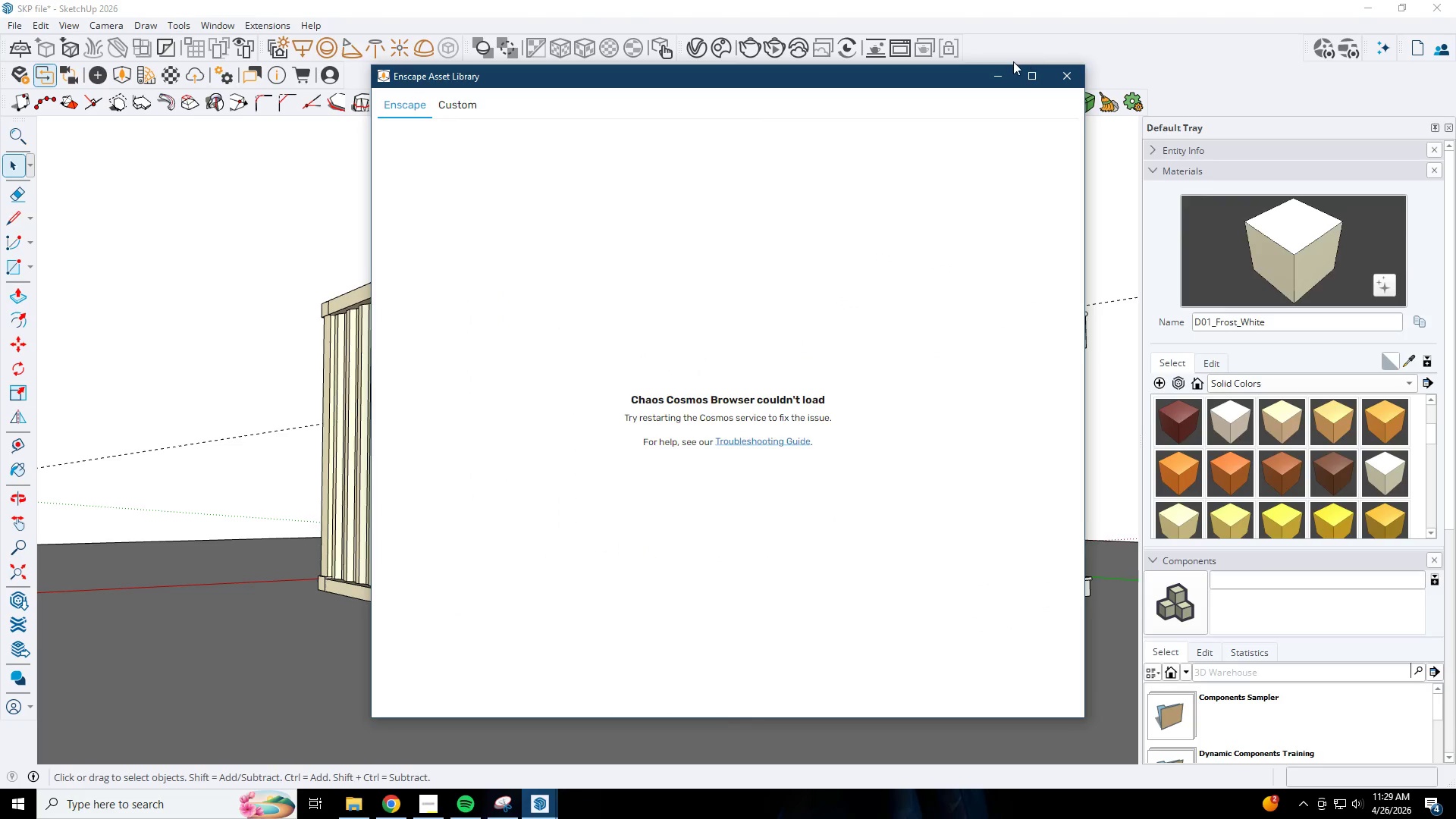 
left_click([1002, 80])
 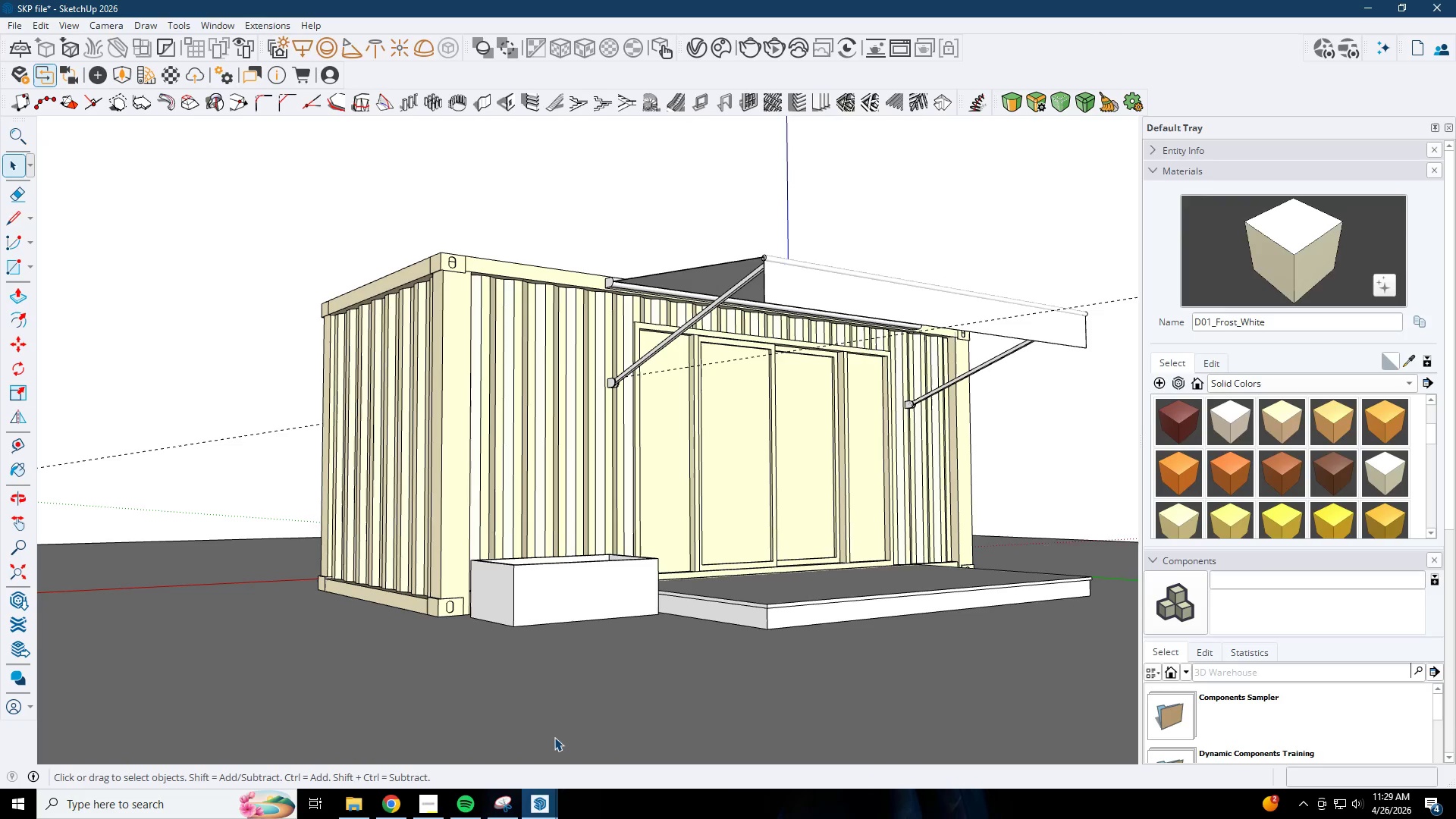 
left_click([536, 817])
 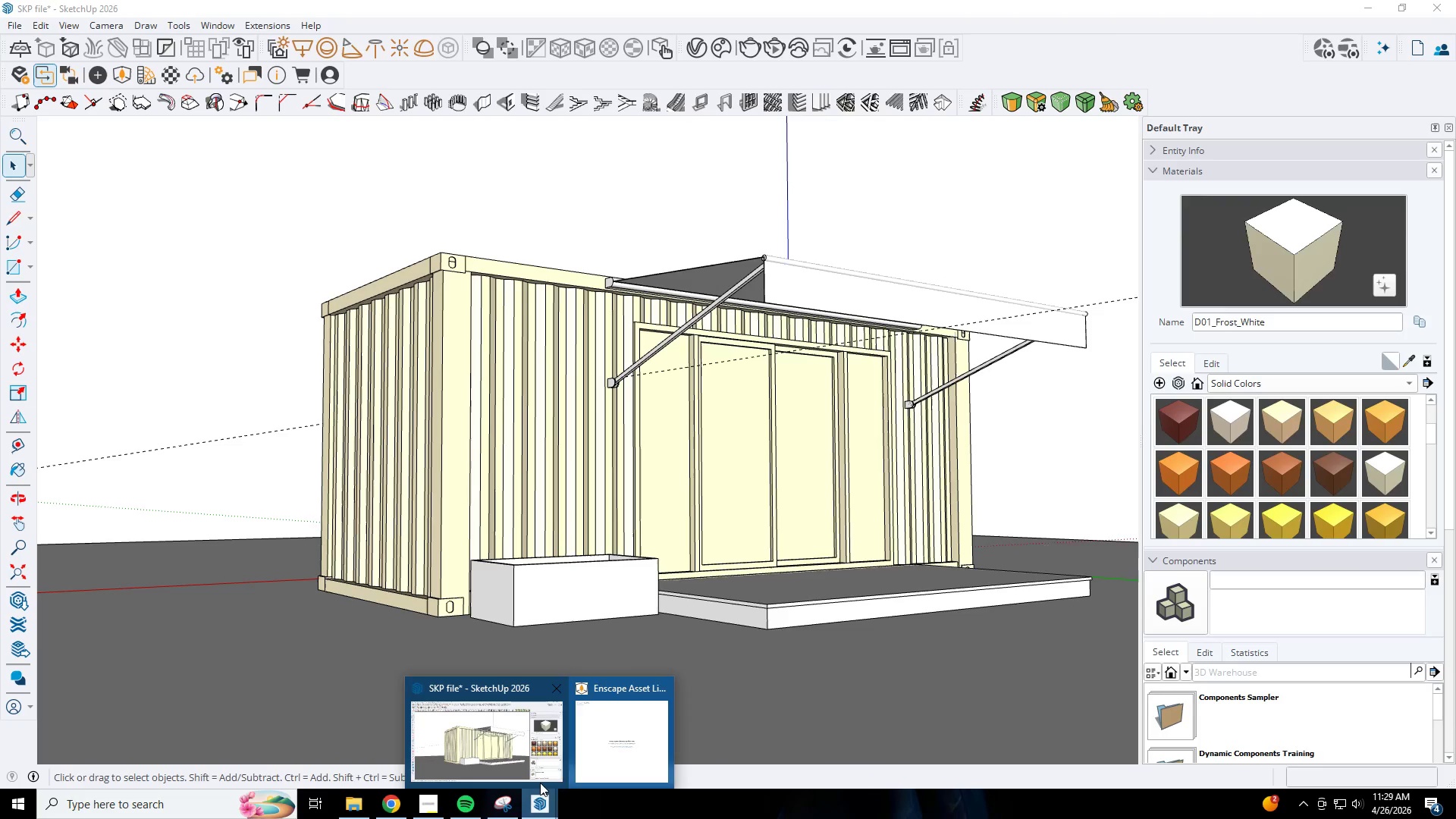 
left_click([610, 744])
 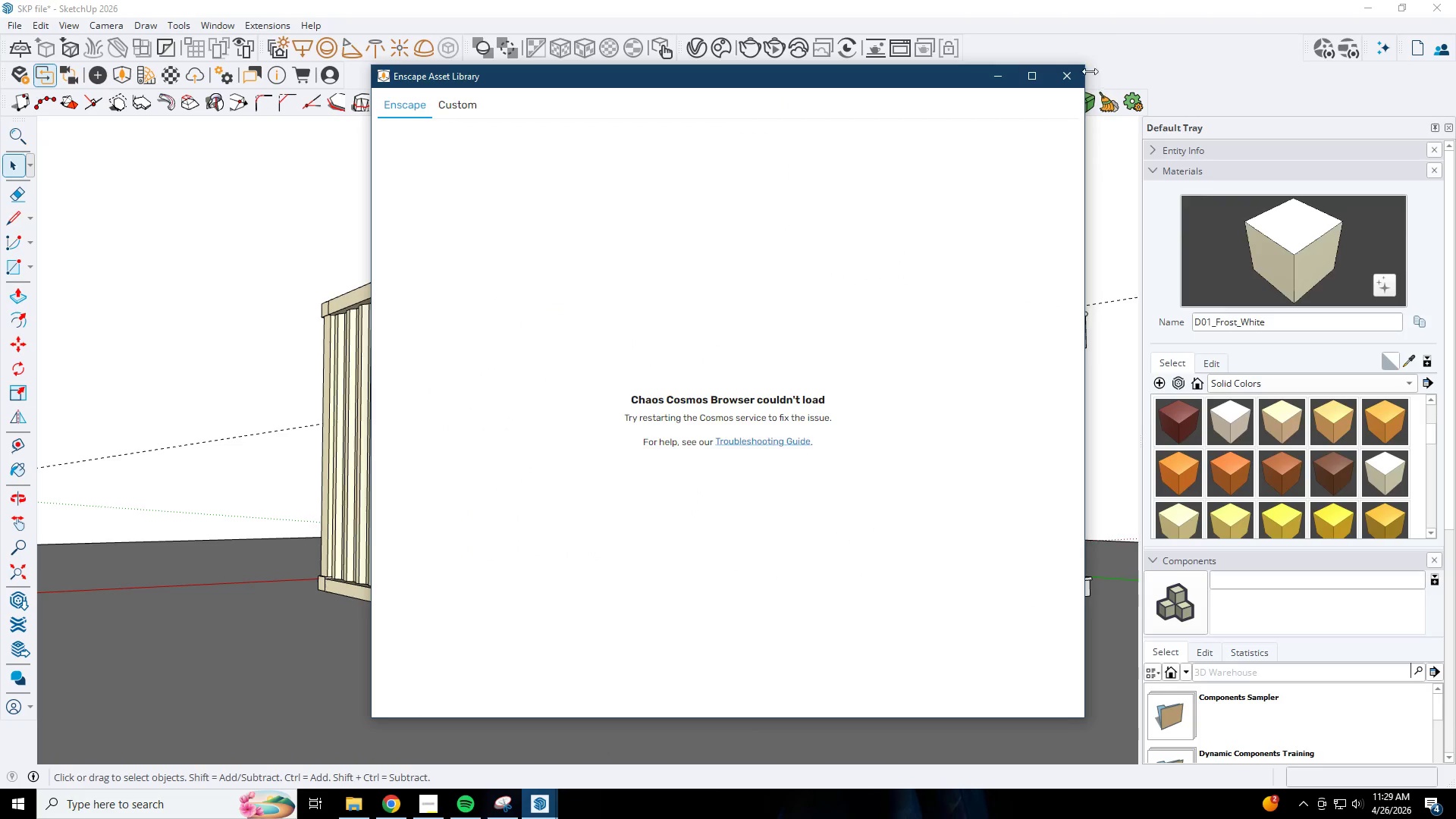 
left_click([1081, 71])
 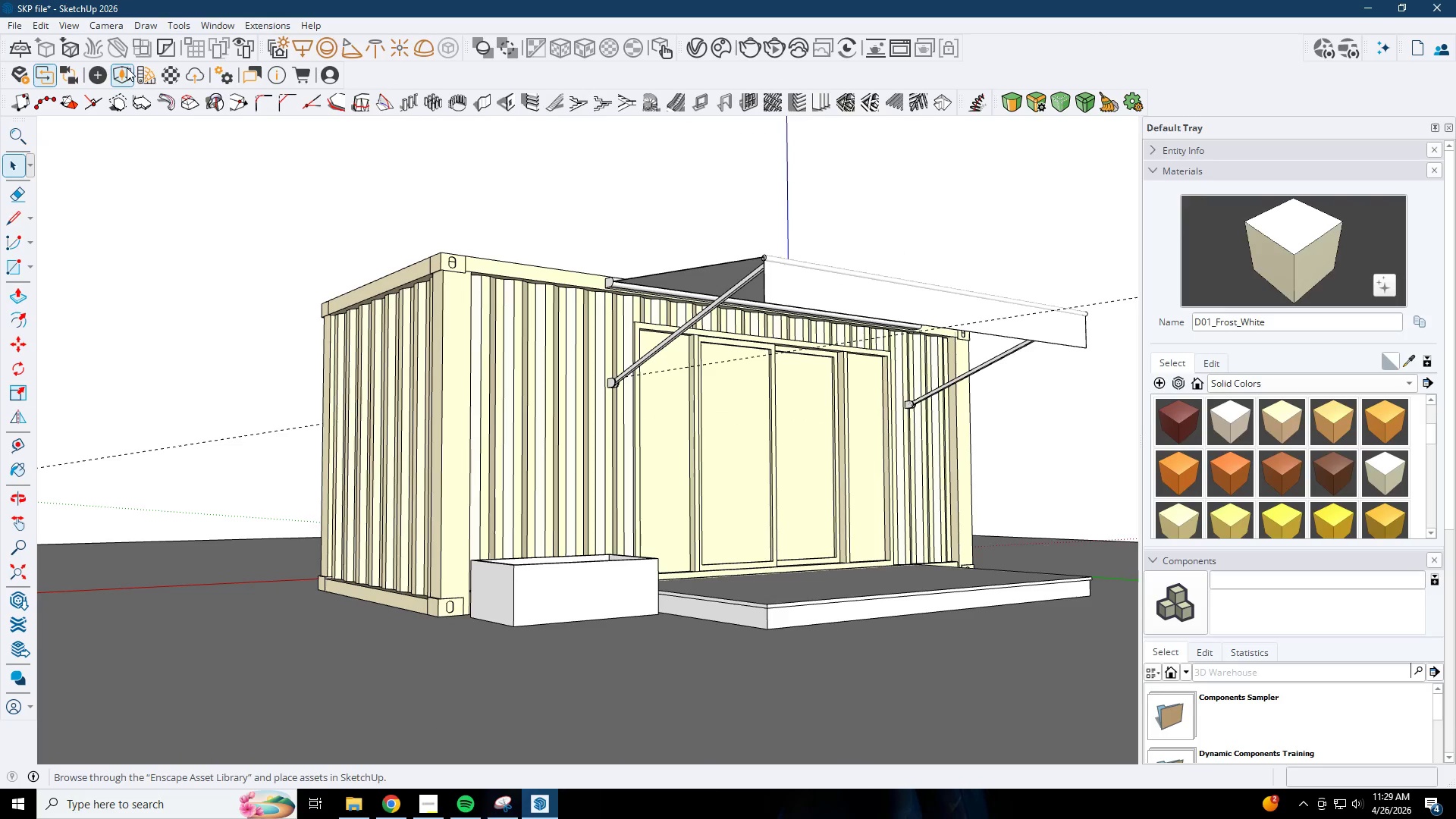 
left_click([125, 69])
 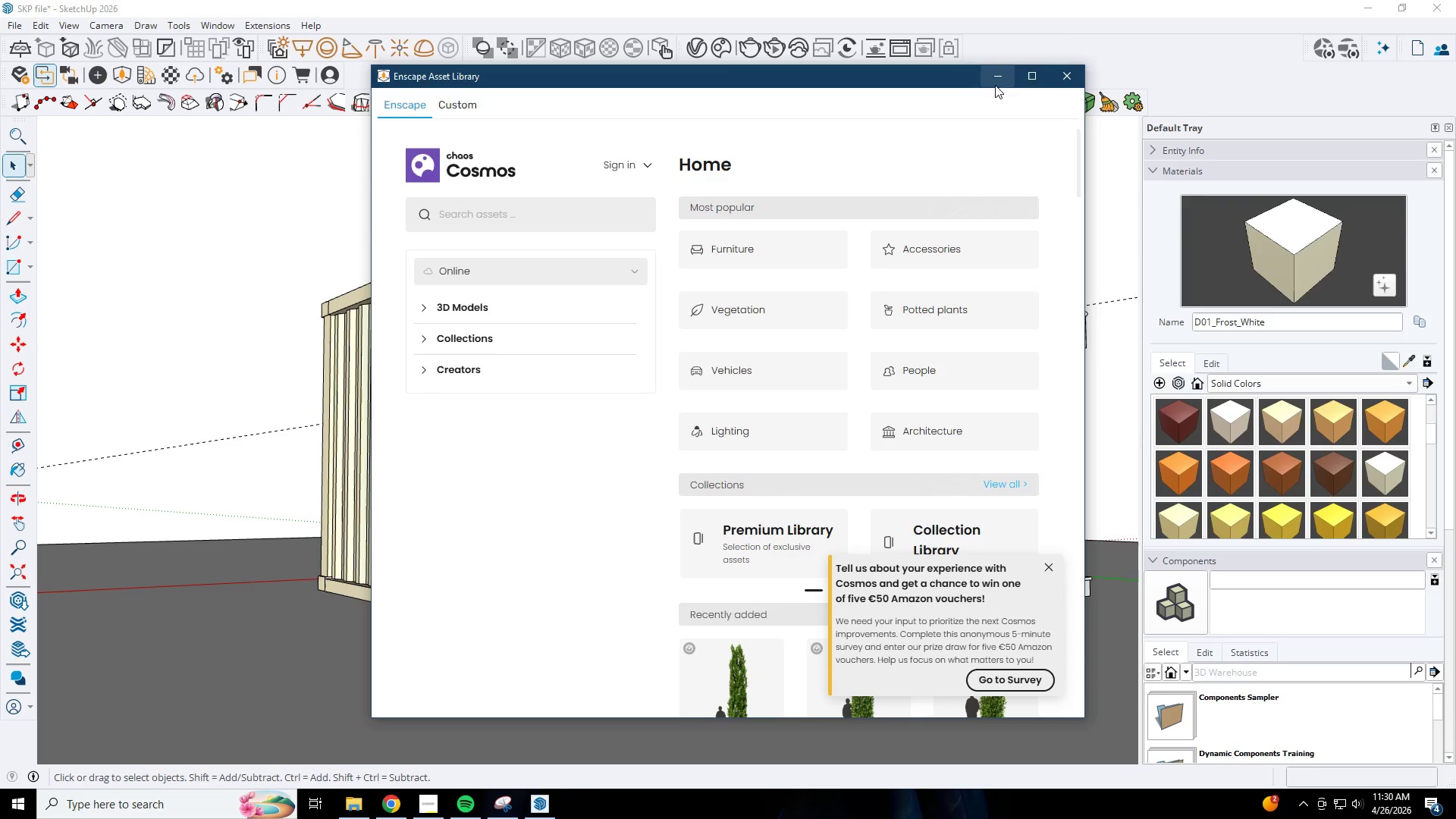 
left_click([1069, 68])
 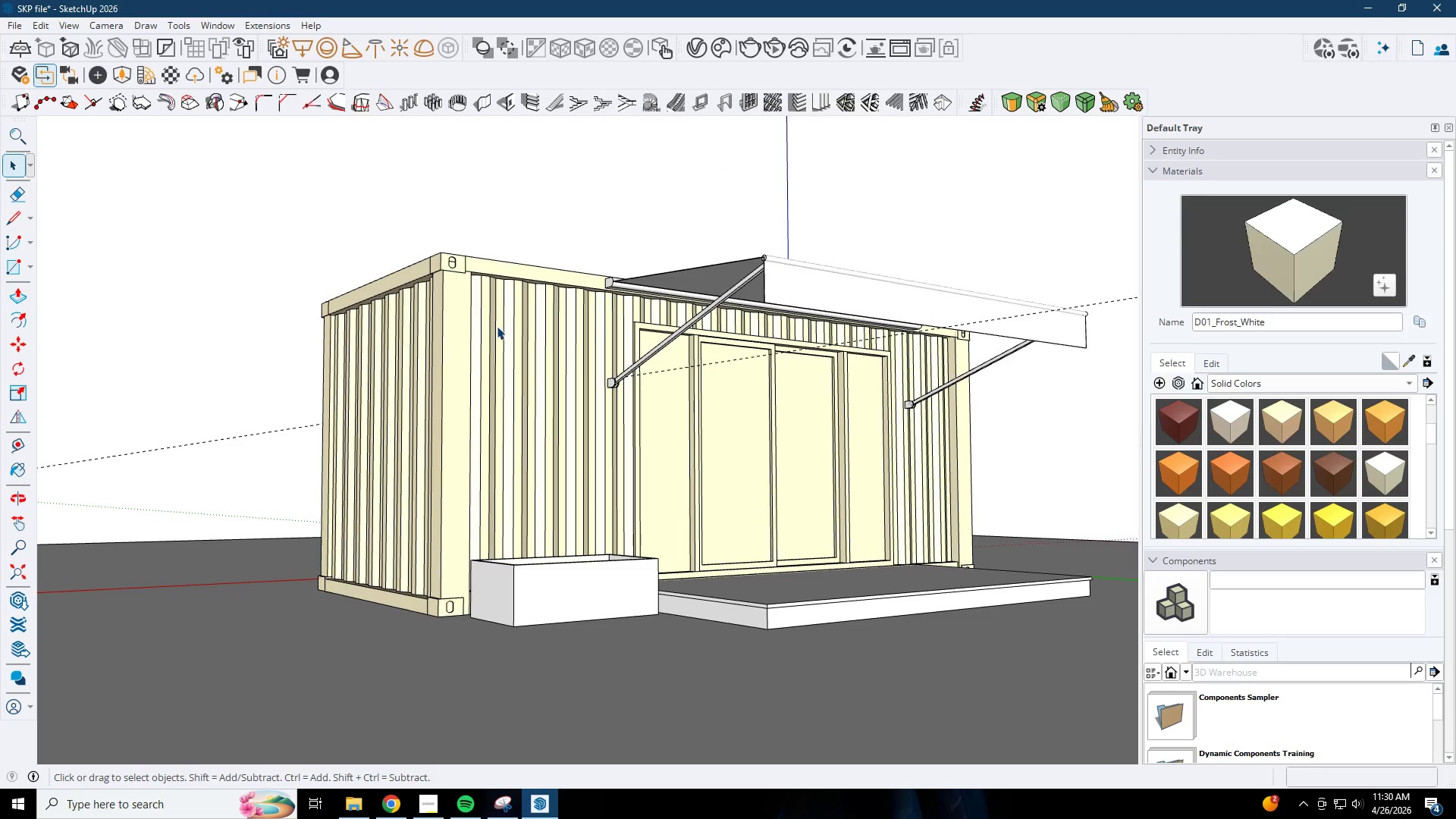 
key(Control+ControlLeft)
 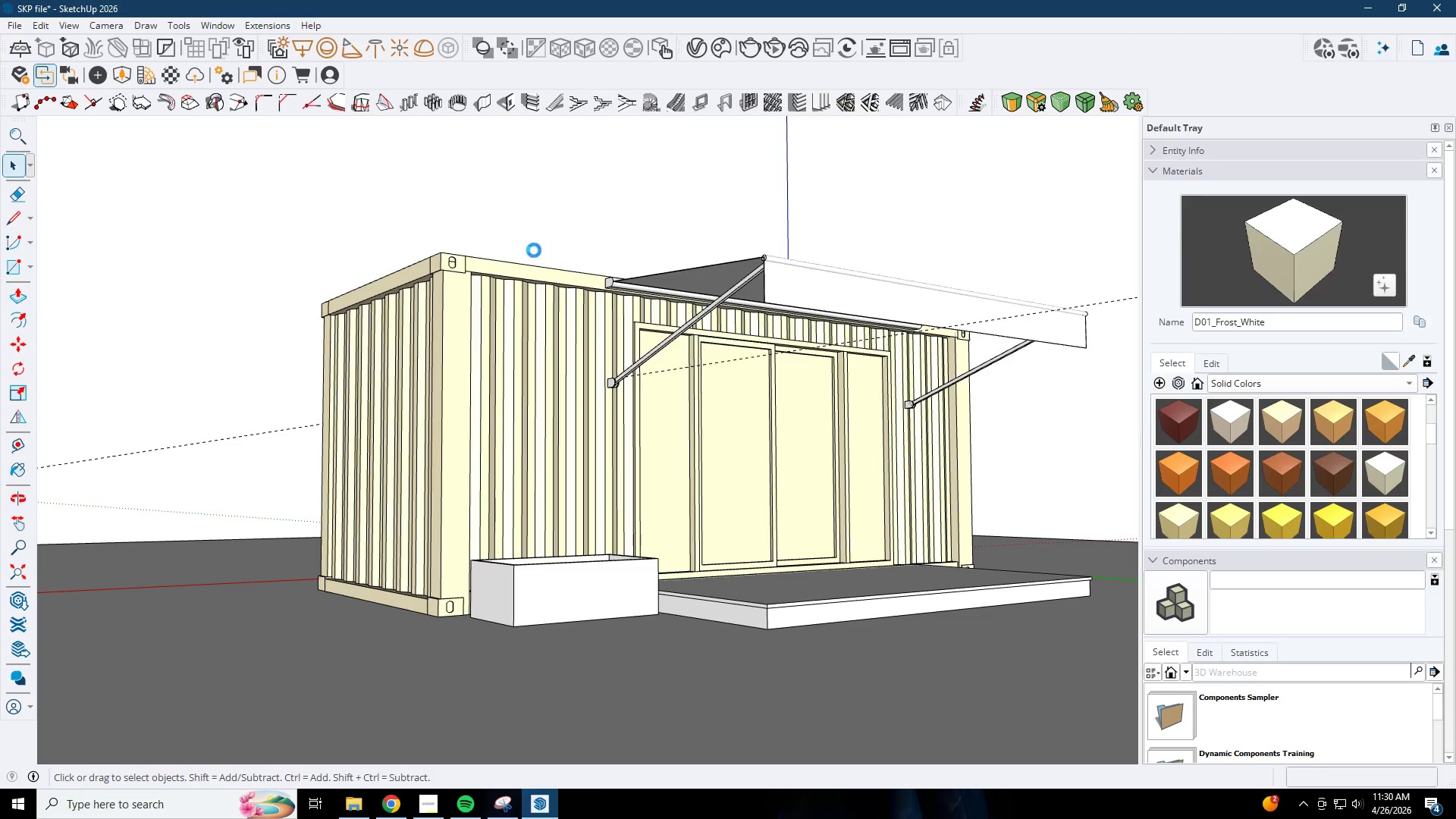 
key(Control+S)
 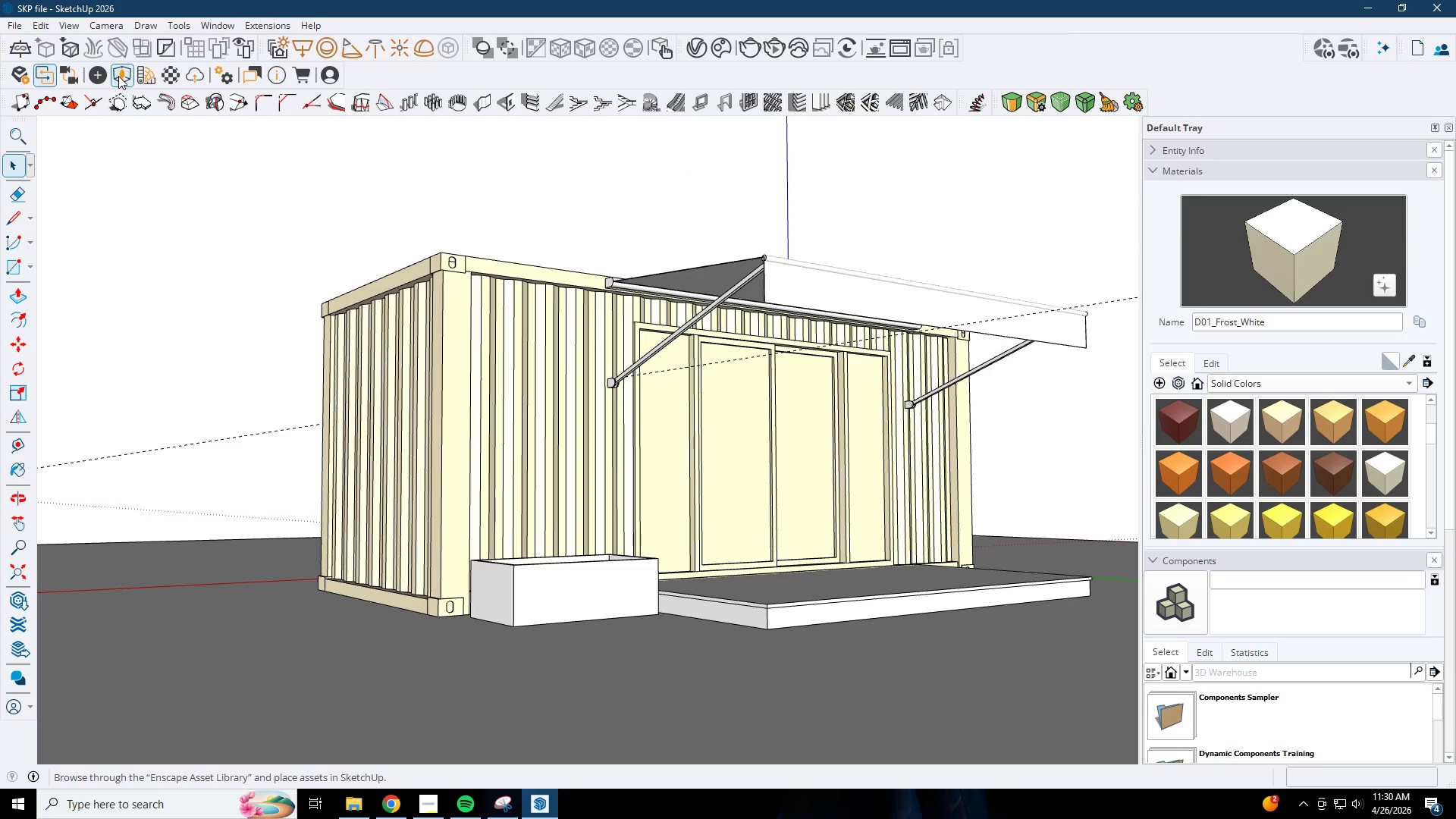 
left_click([14, 74])
 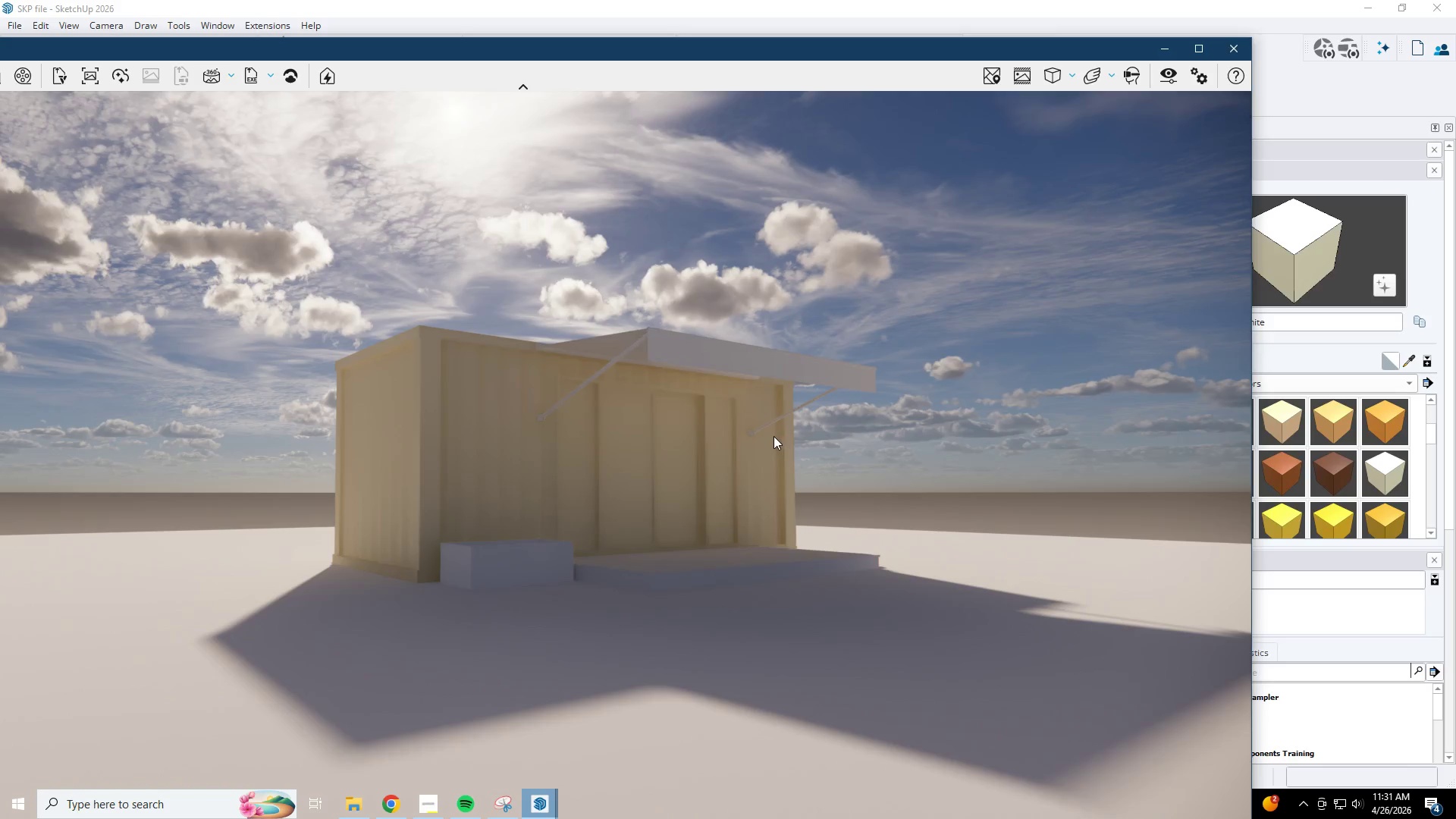 
wait(59.42)
 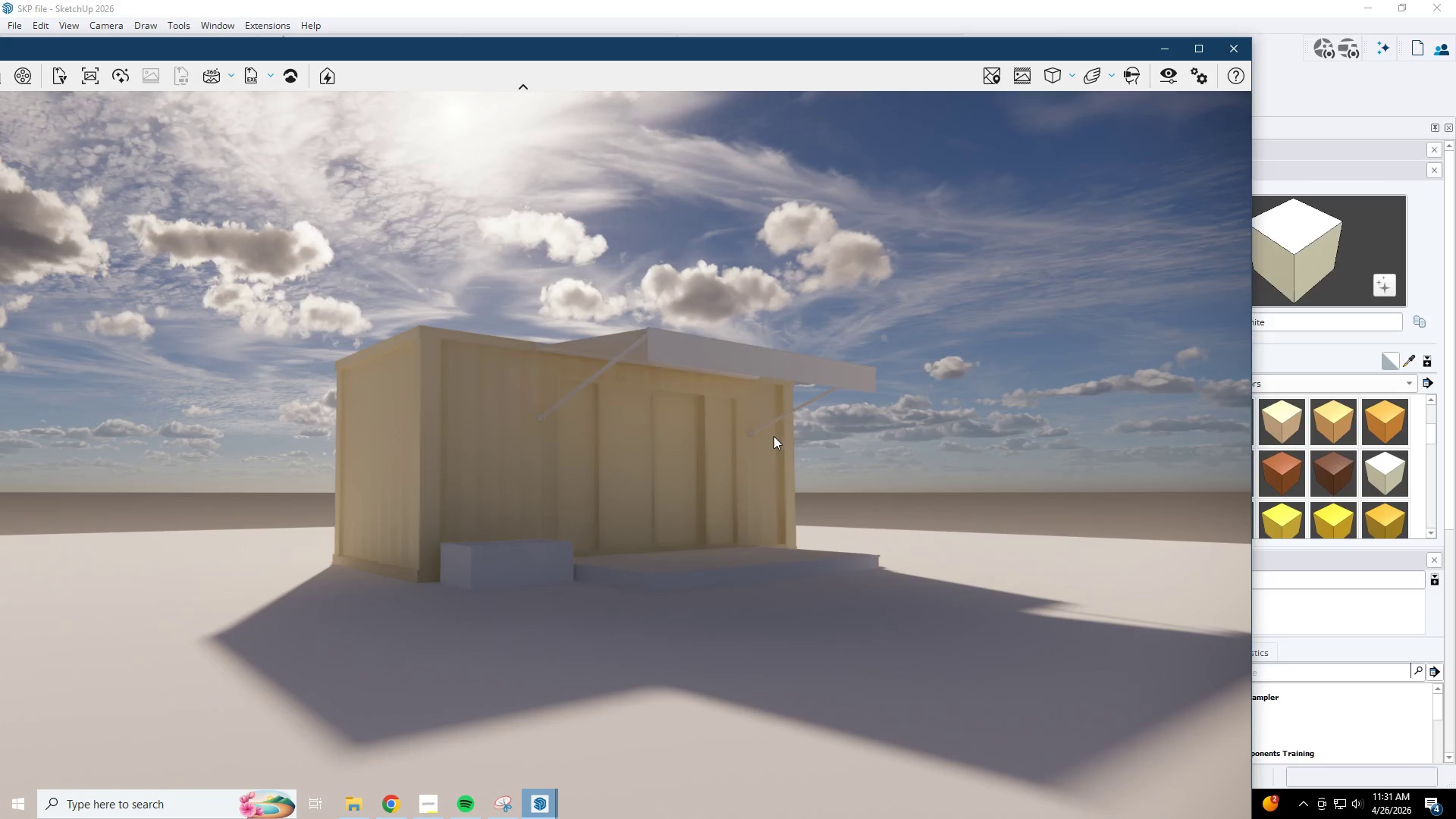 
hold_key(key=W, duration=1.22)
 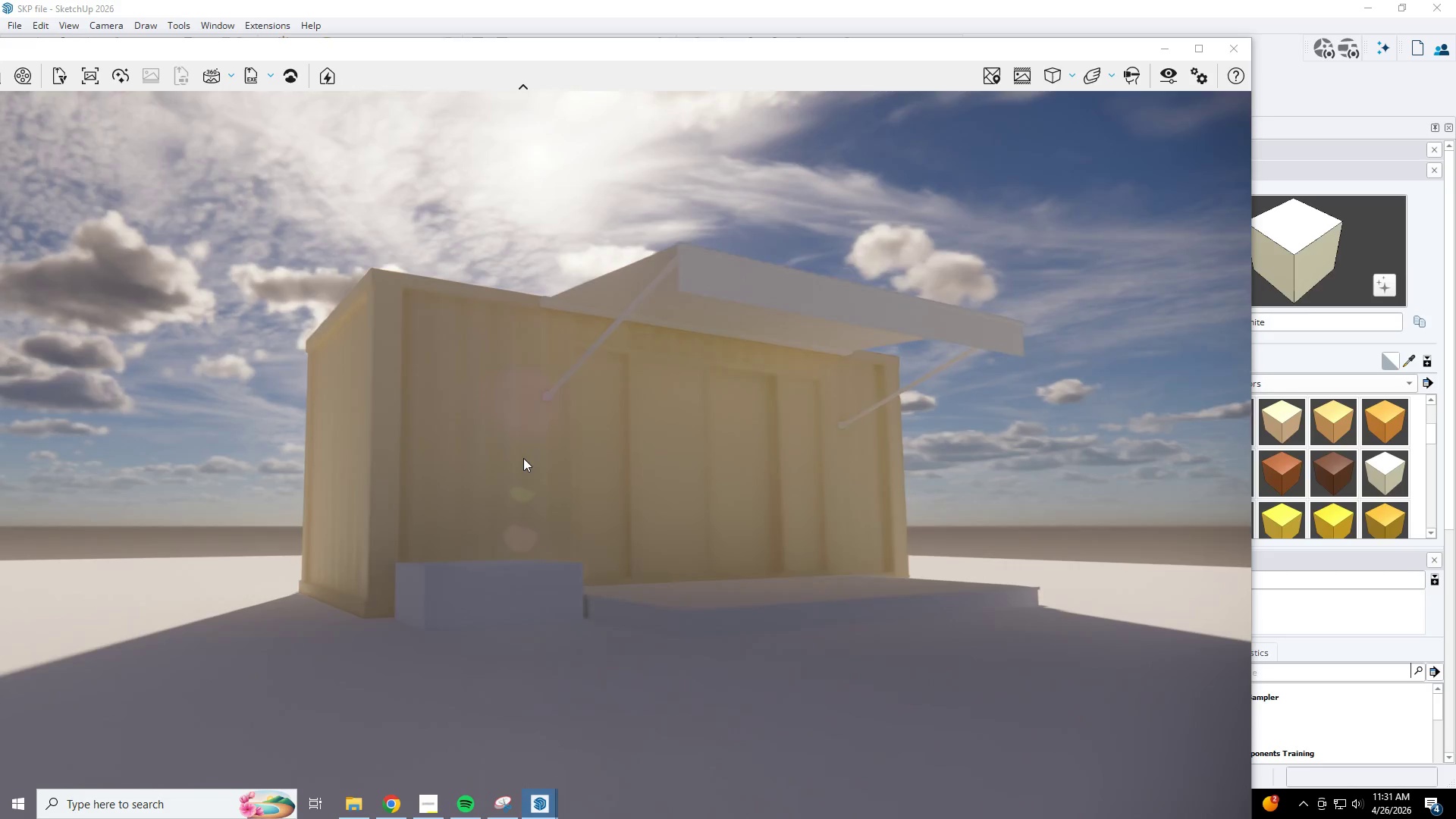 
key(A)
 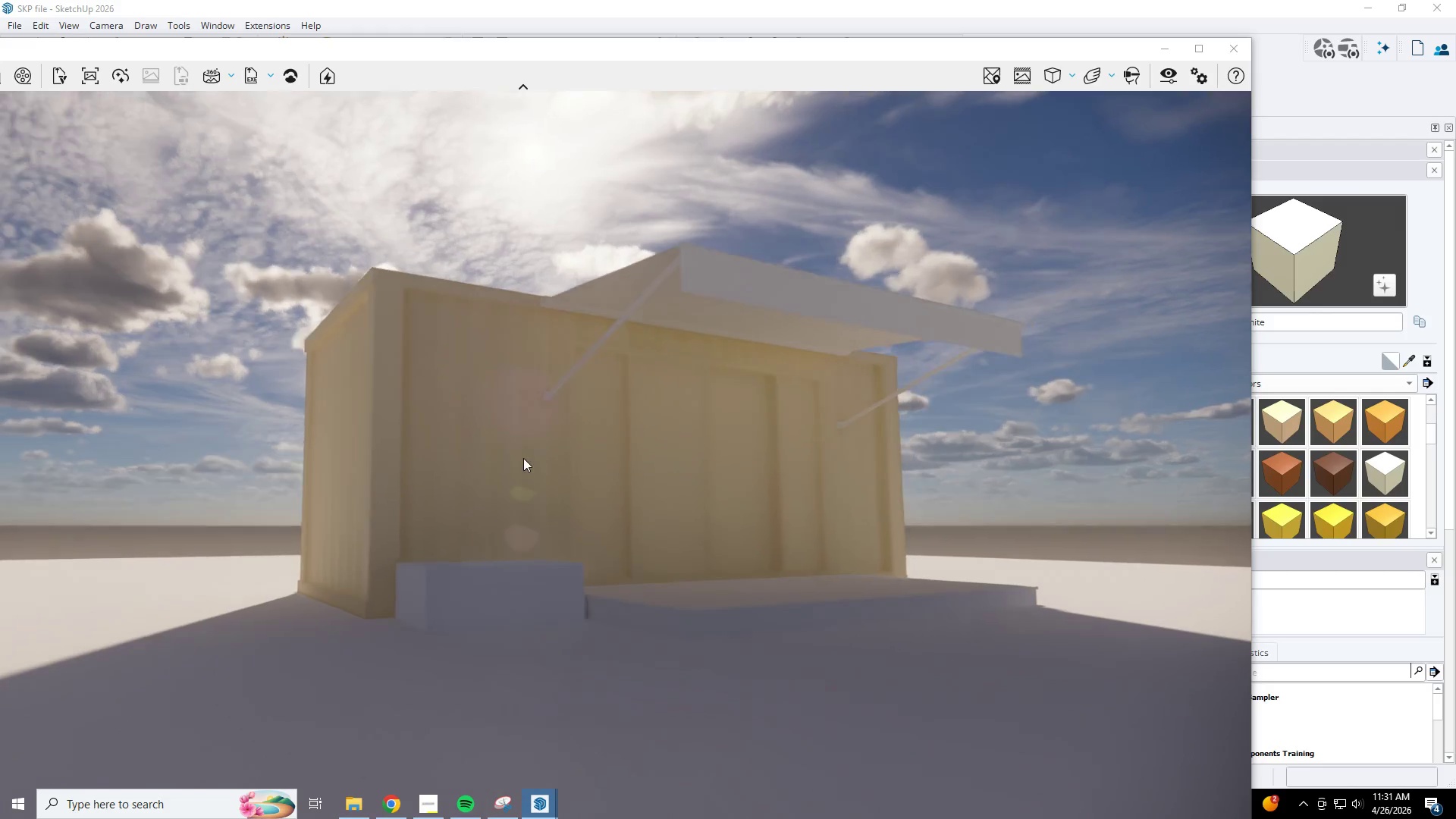 
type(sedqwe)
 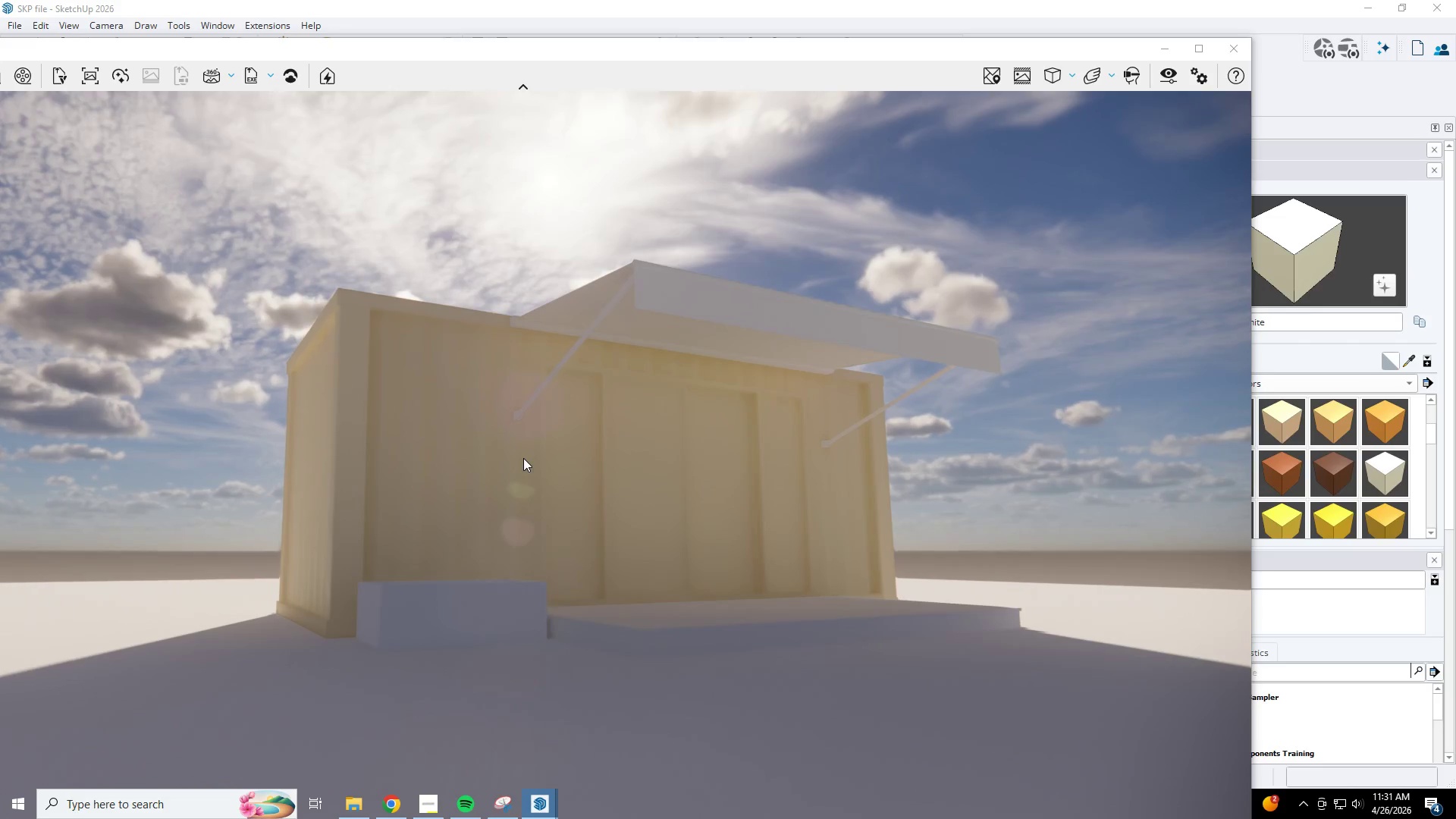 
key(S)
 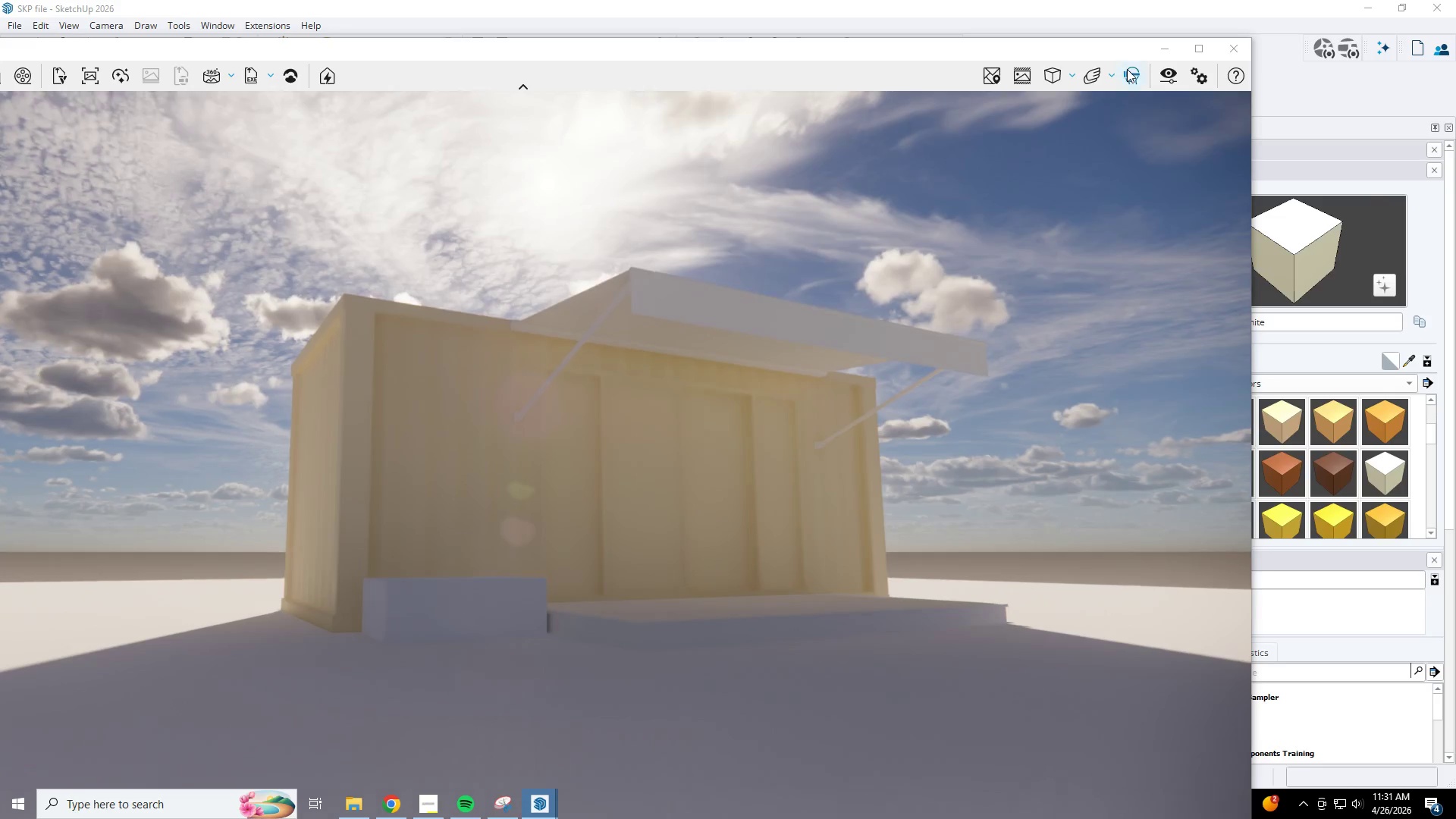 
left_click([1151, 77])
 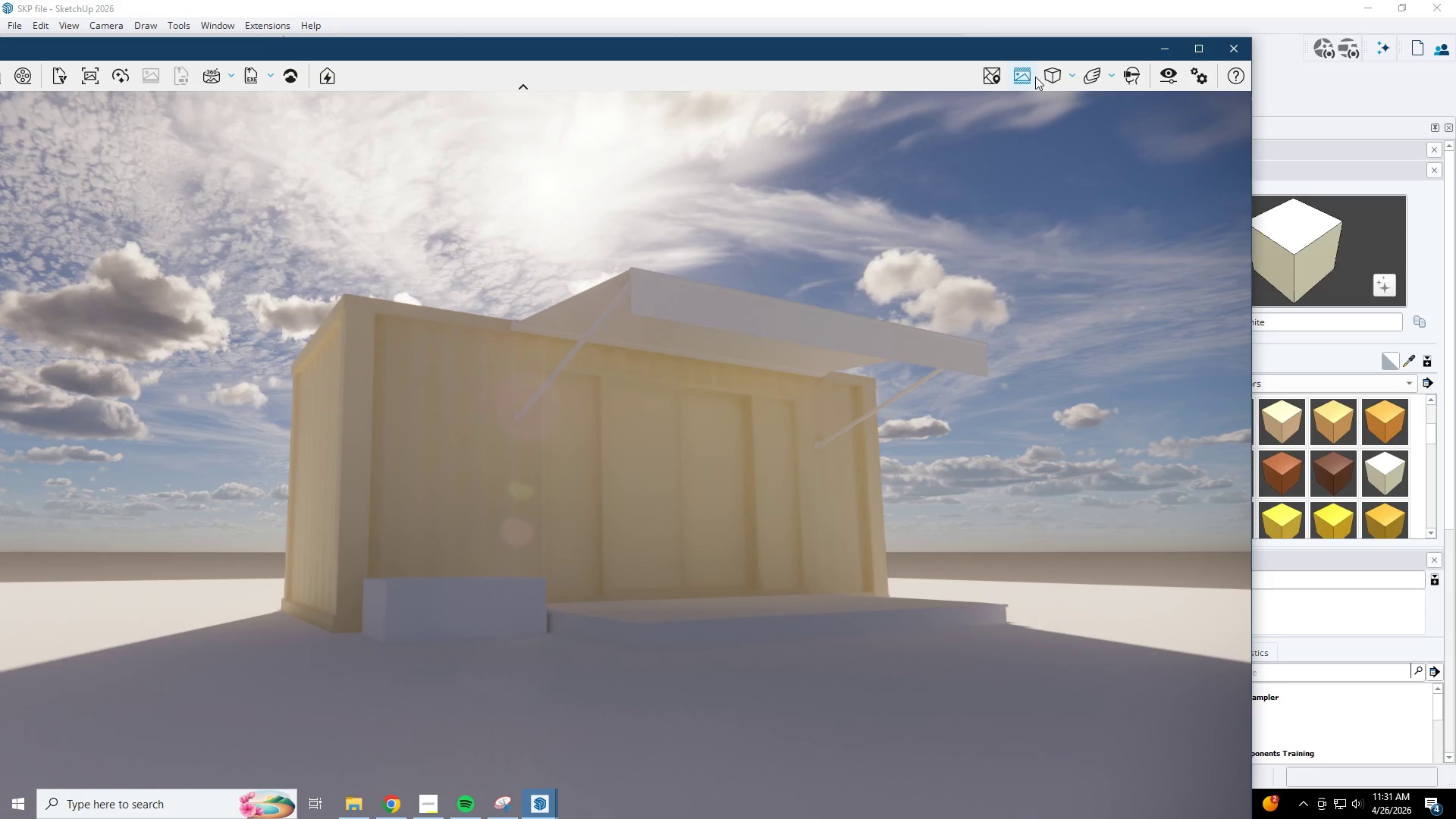 
left_click([1025, 71])
 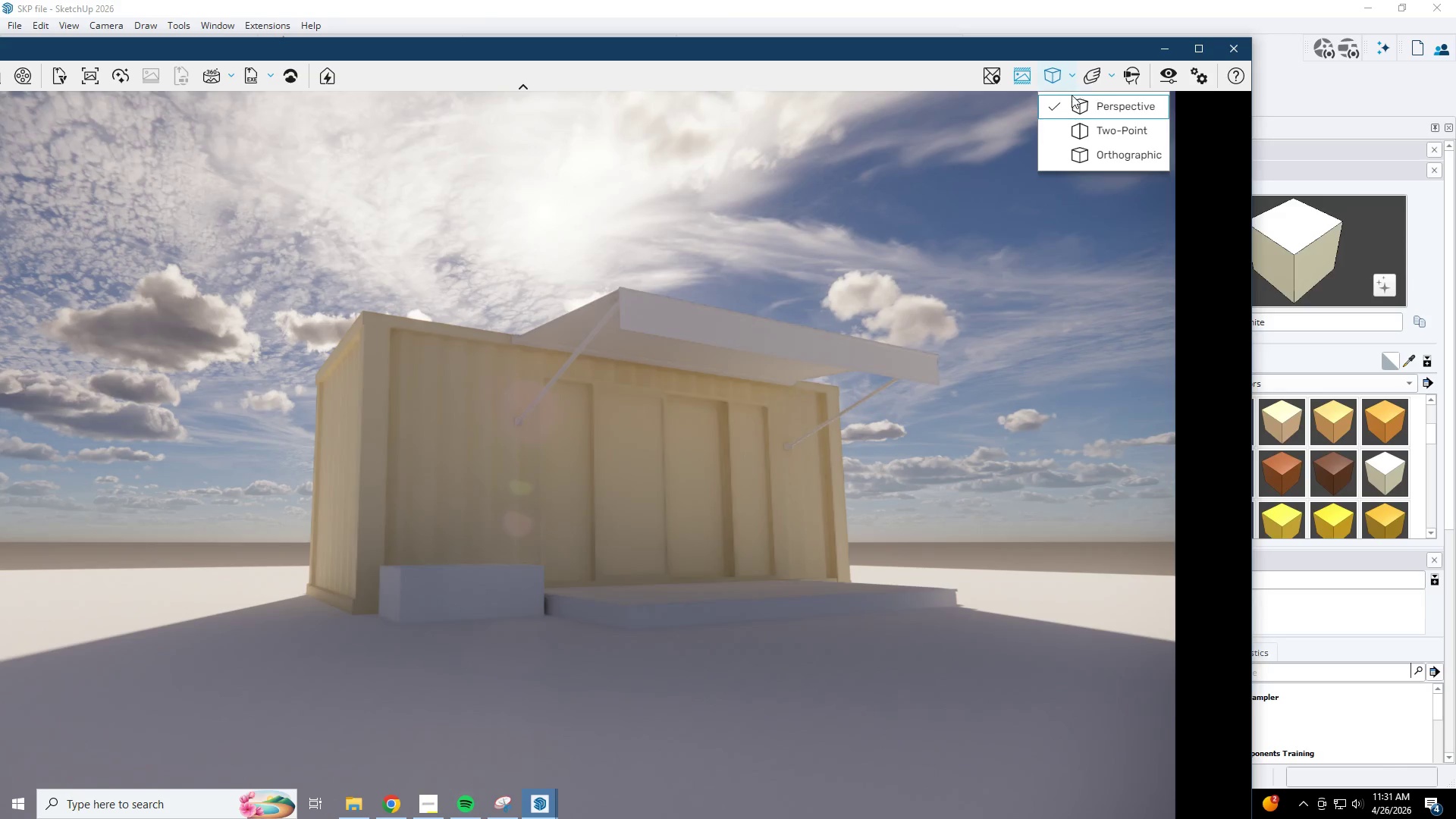 
left_click([1085, 132])
 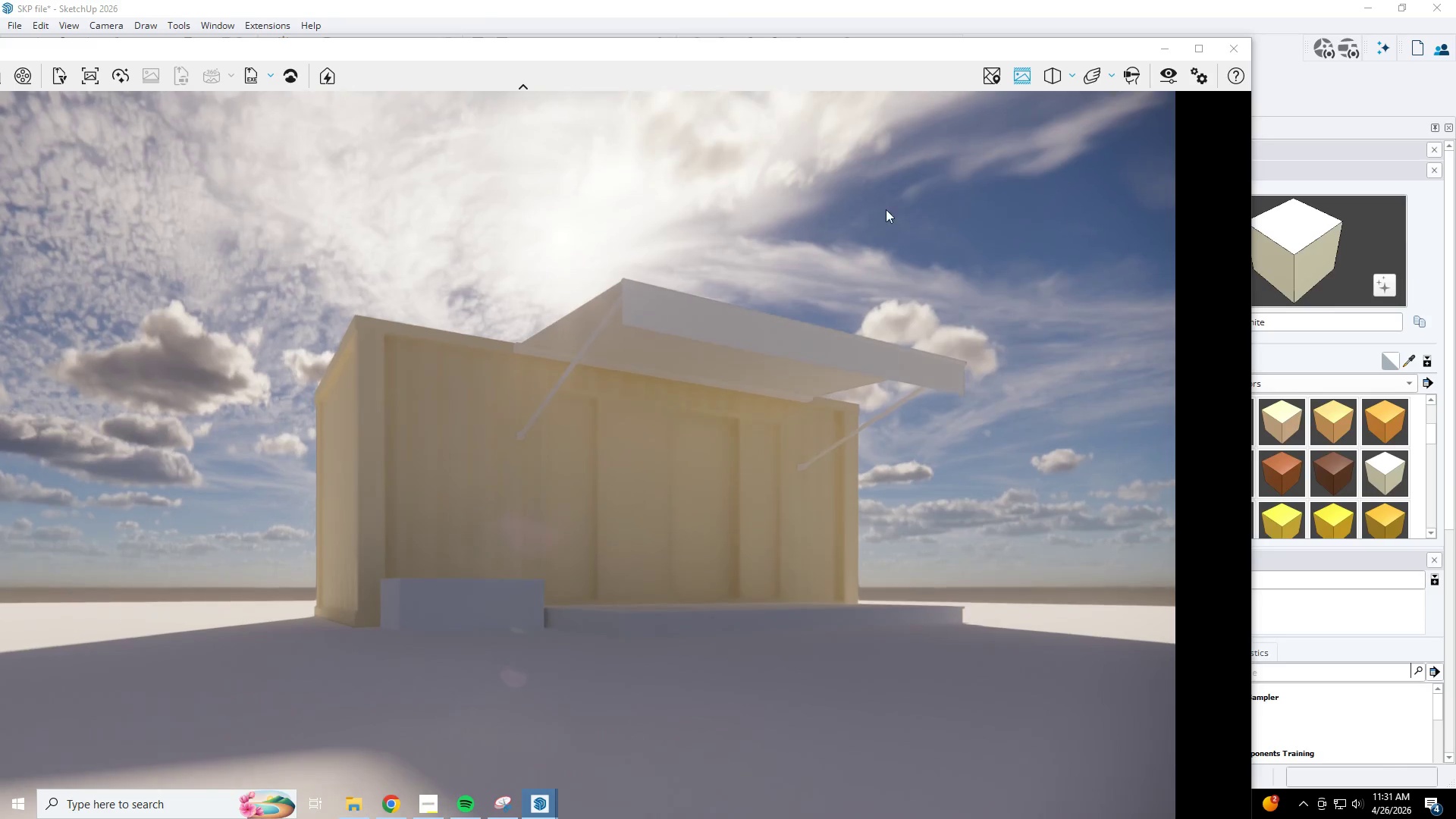 
left_click([1163, 82])
 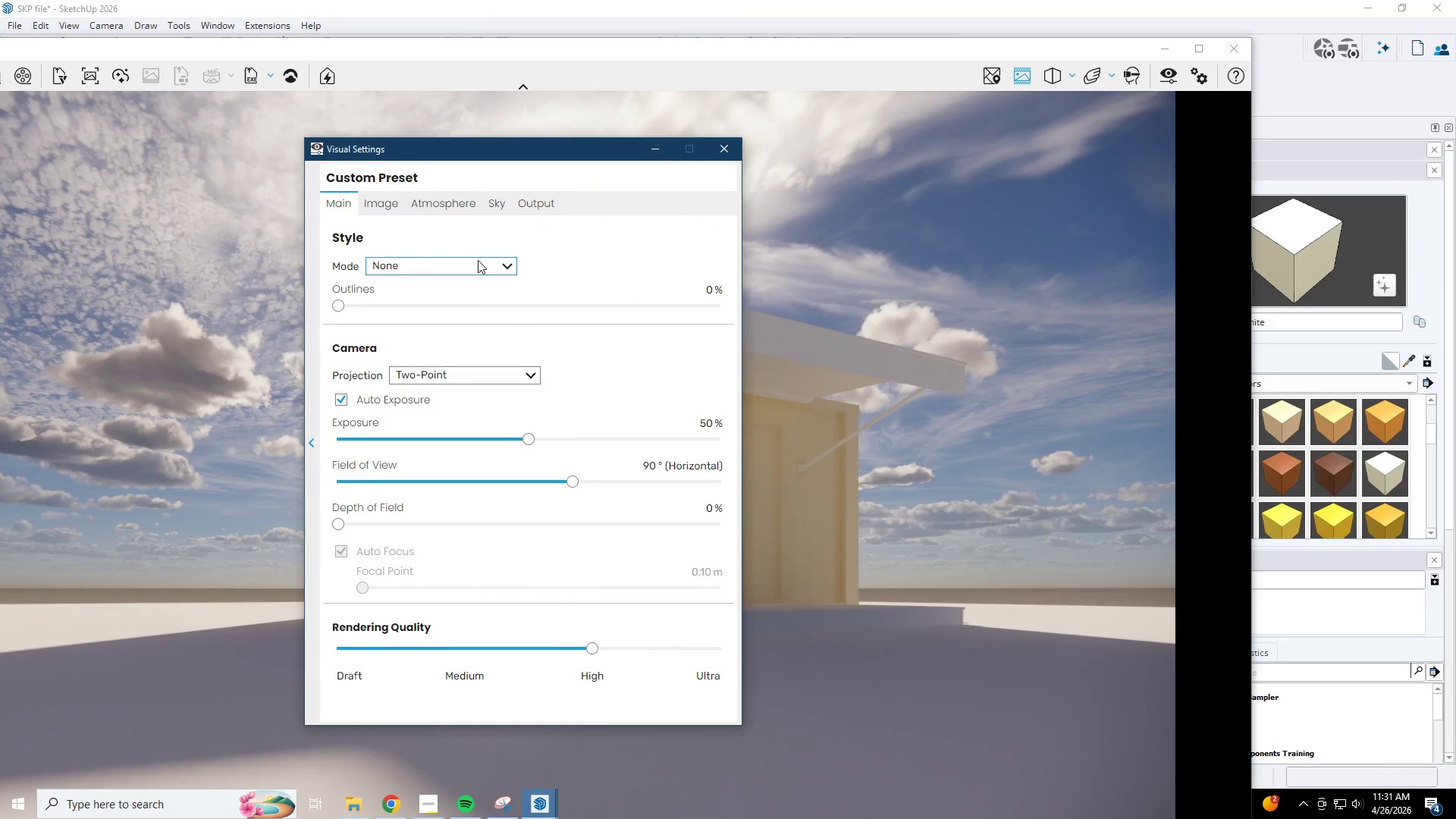 
left_click([443, 196])
 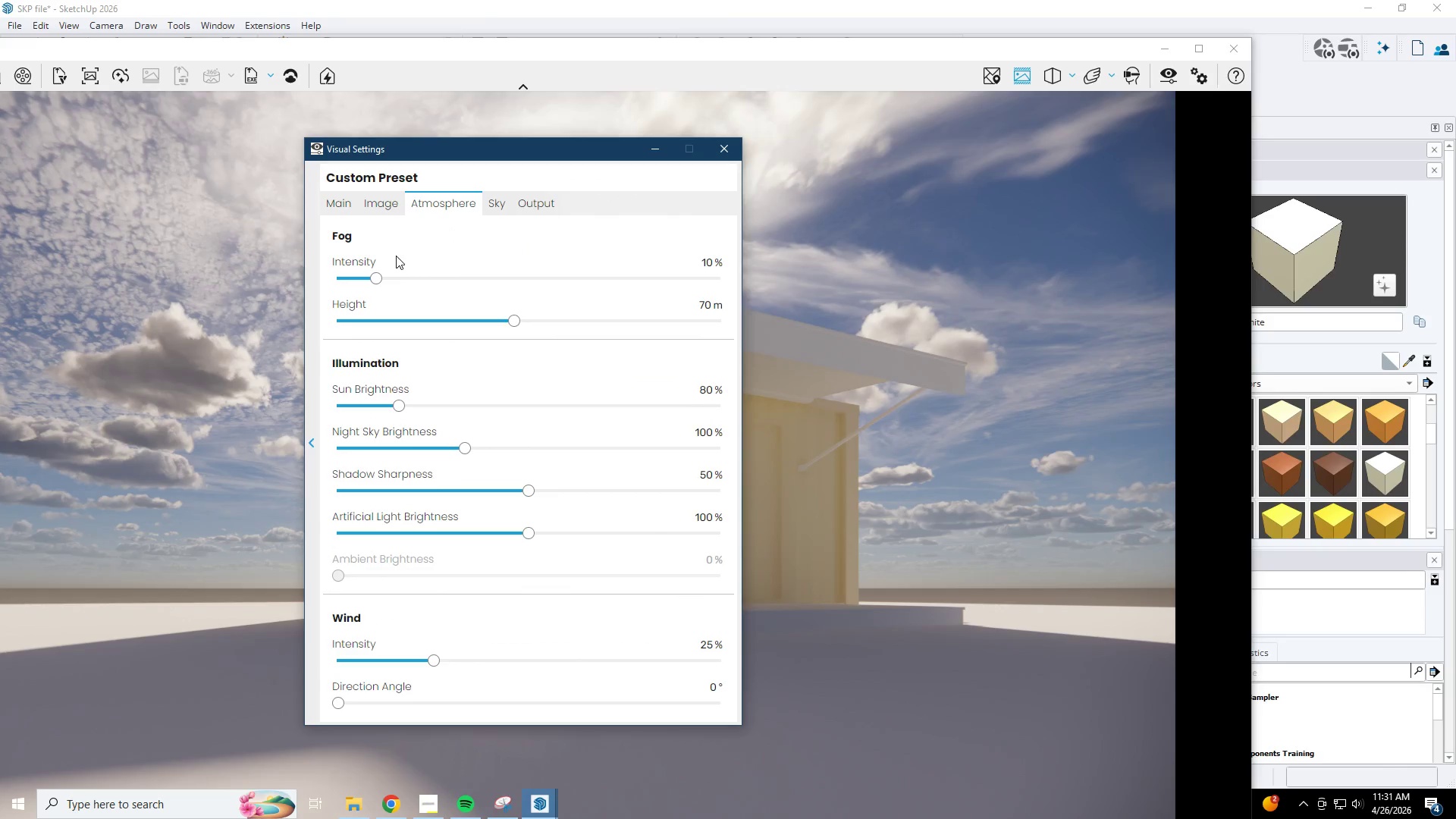 
left_click_drag(start_coordinate=[372, 281], to_coordinate=[267, 287])
 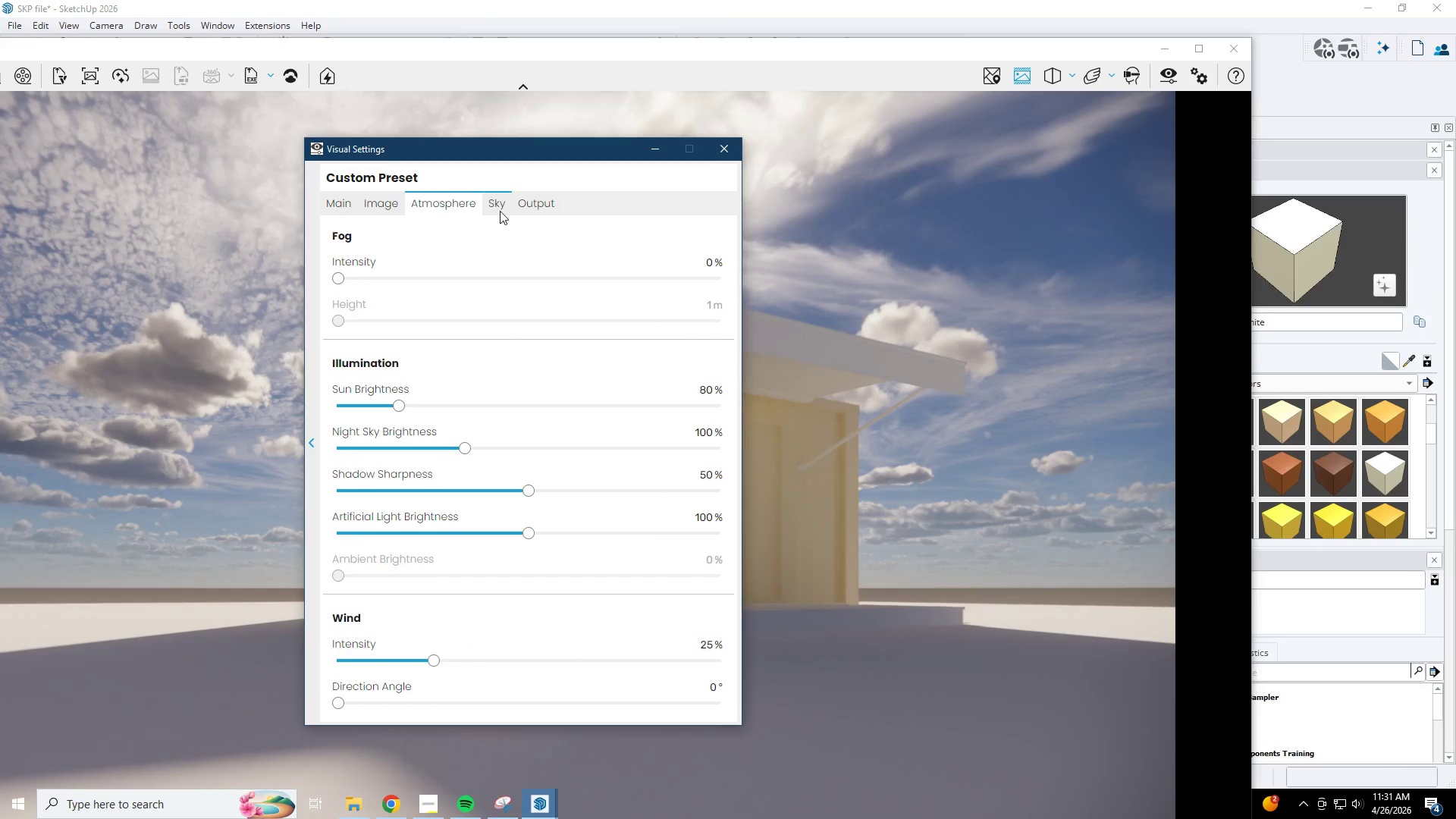 
left_click([505, 205])
 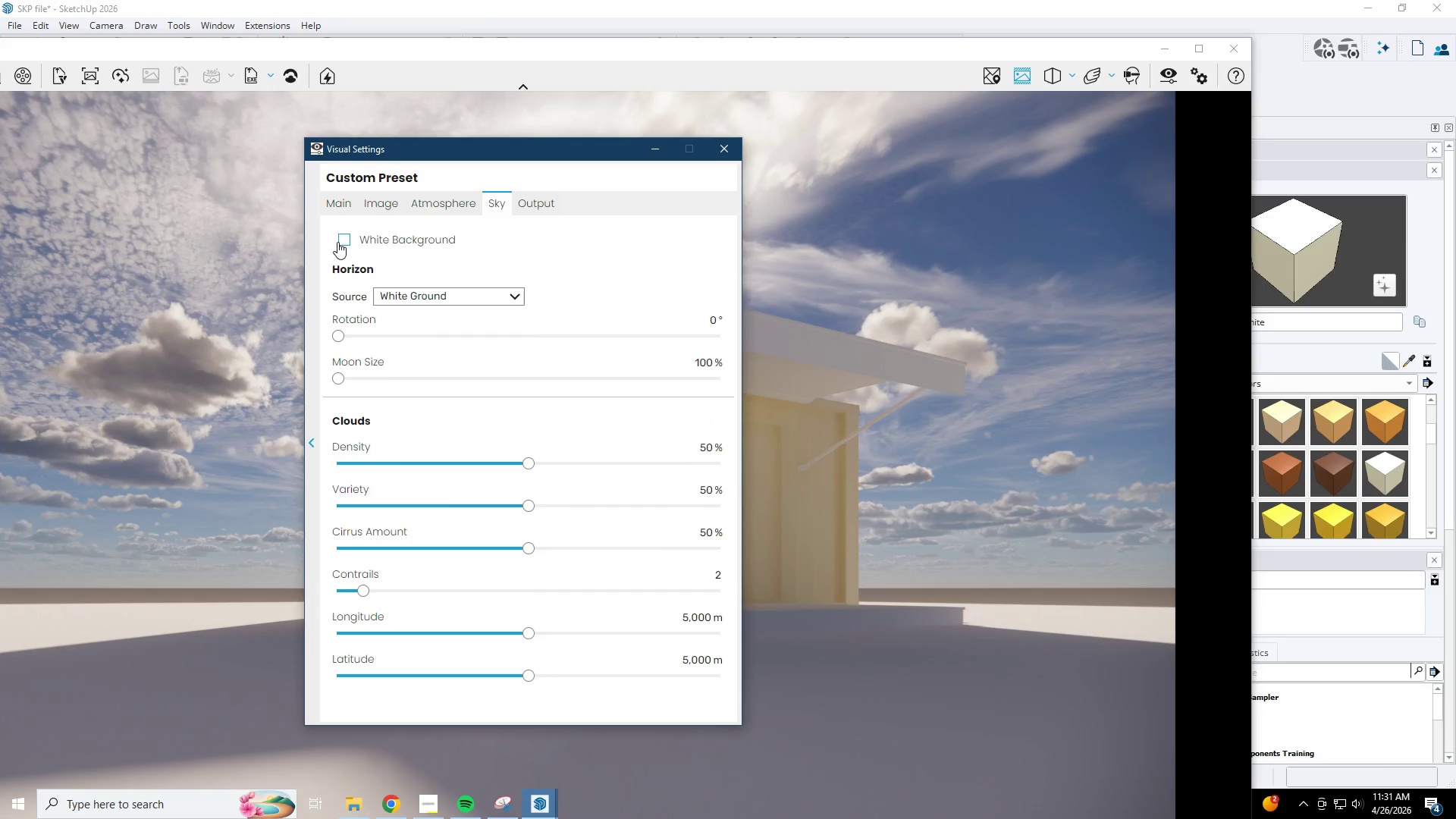 
left_click([416, 296])
 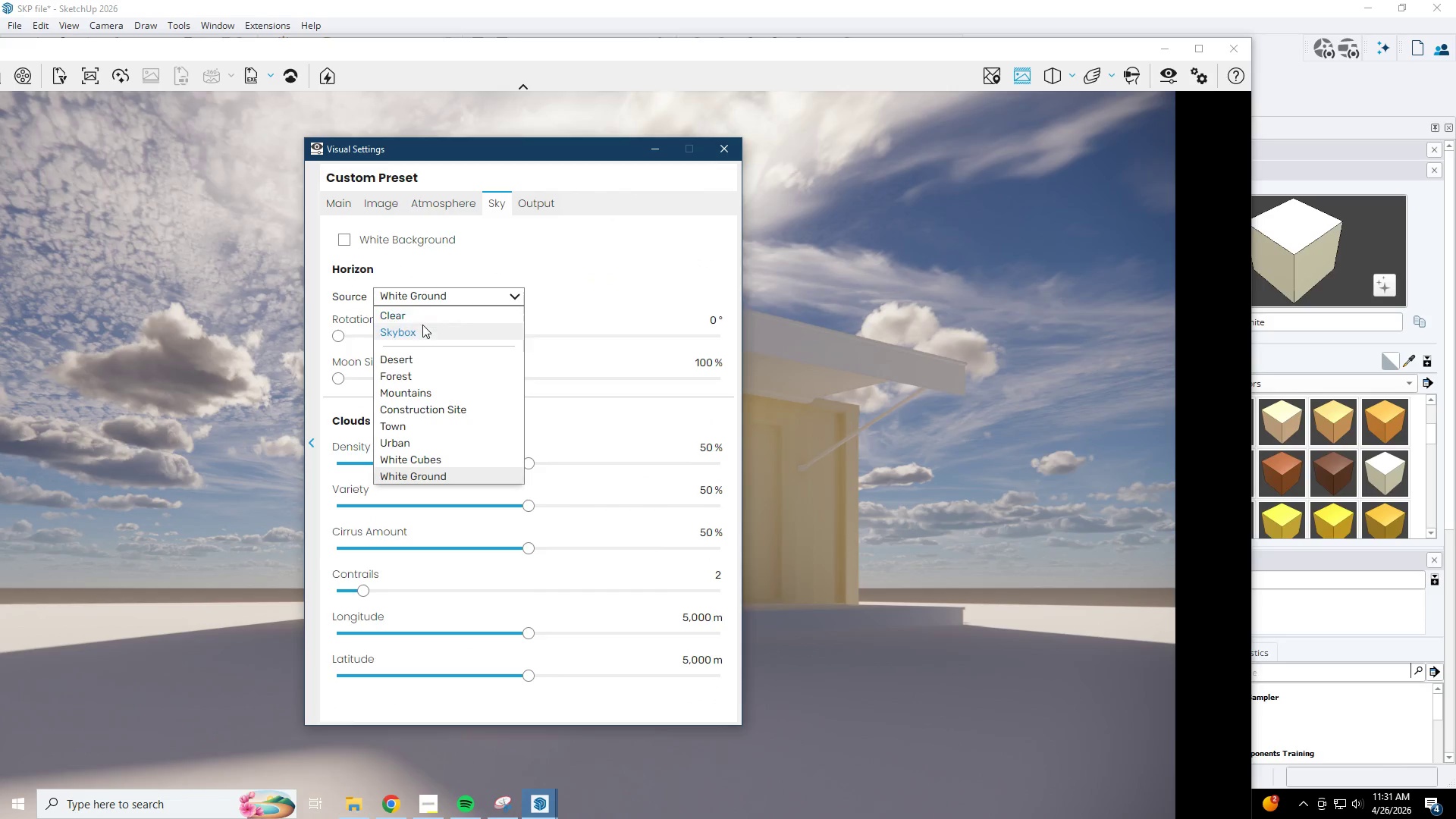 
left_click([422, 328])
 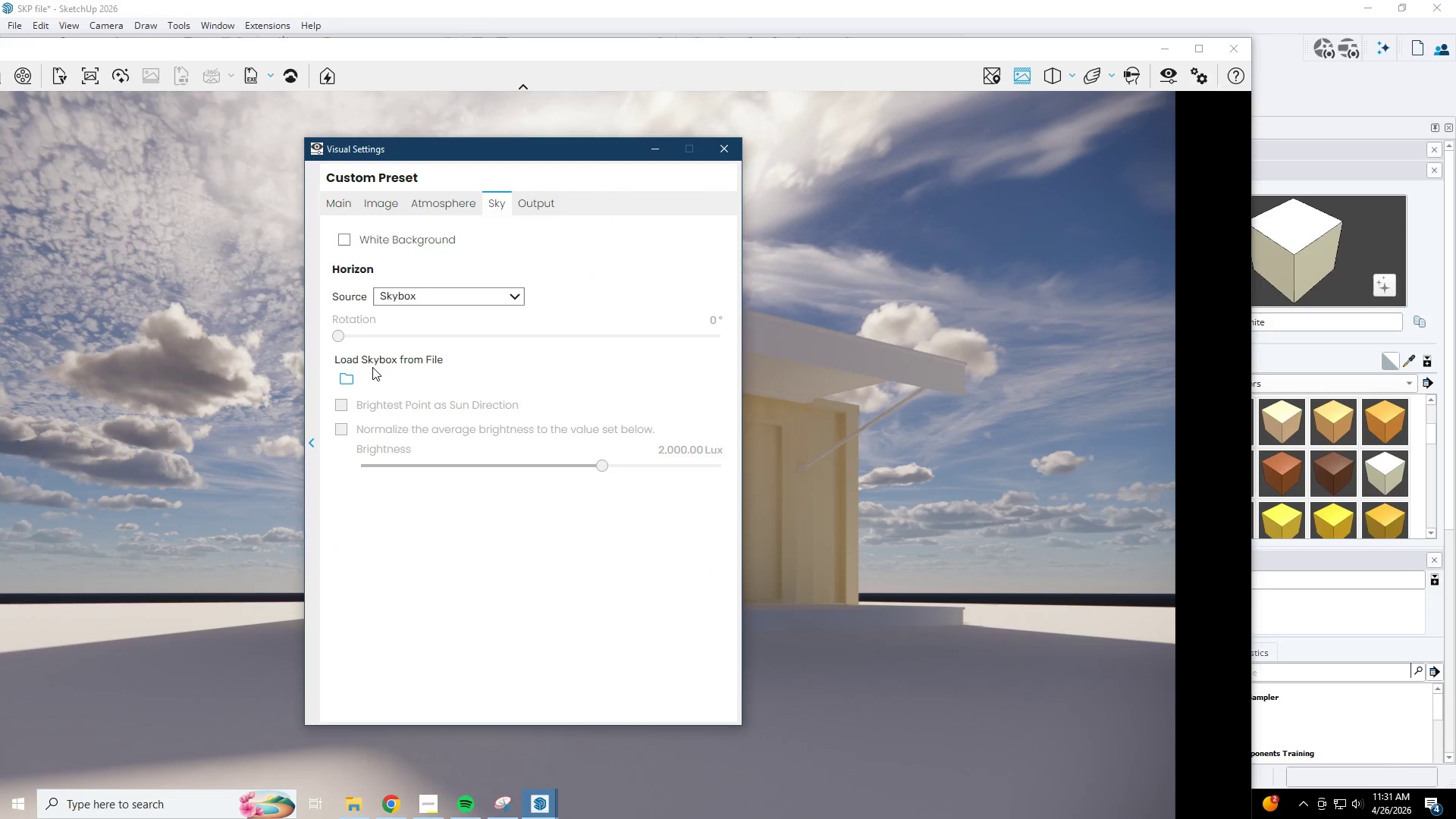 
left_click([348, 379])
 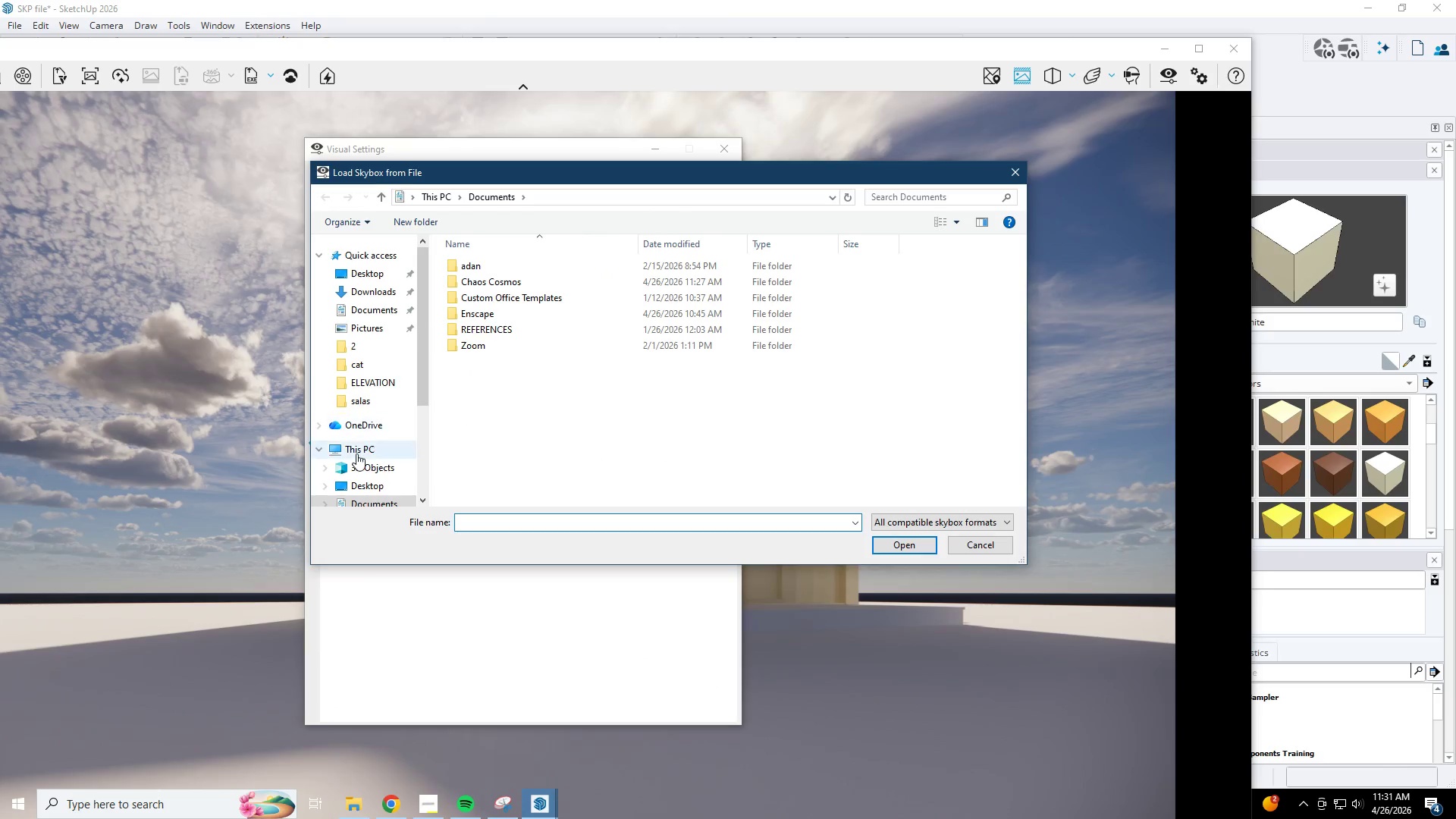 
scroll: coordinate [385, 479], scroll_direction: down, amount: 7.0
 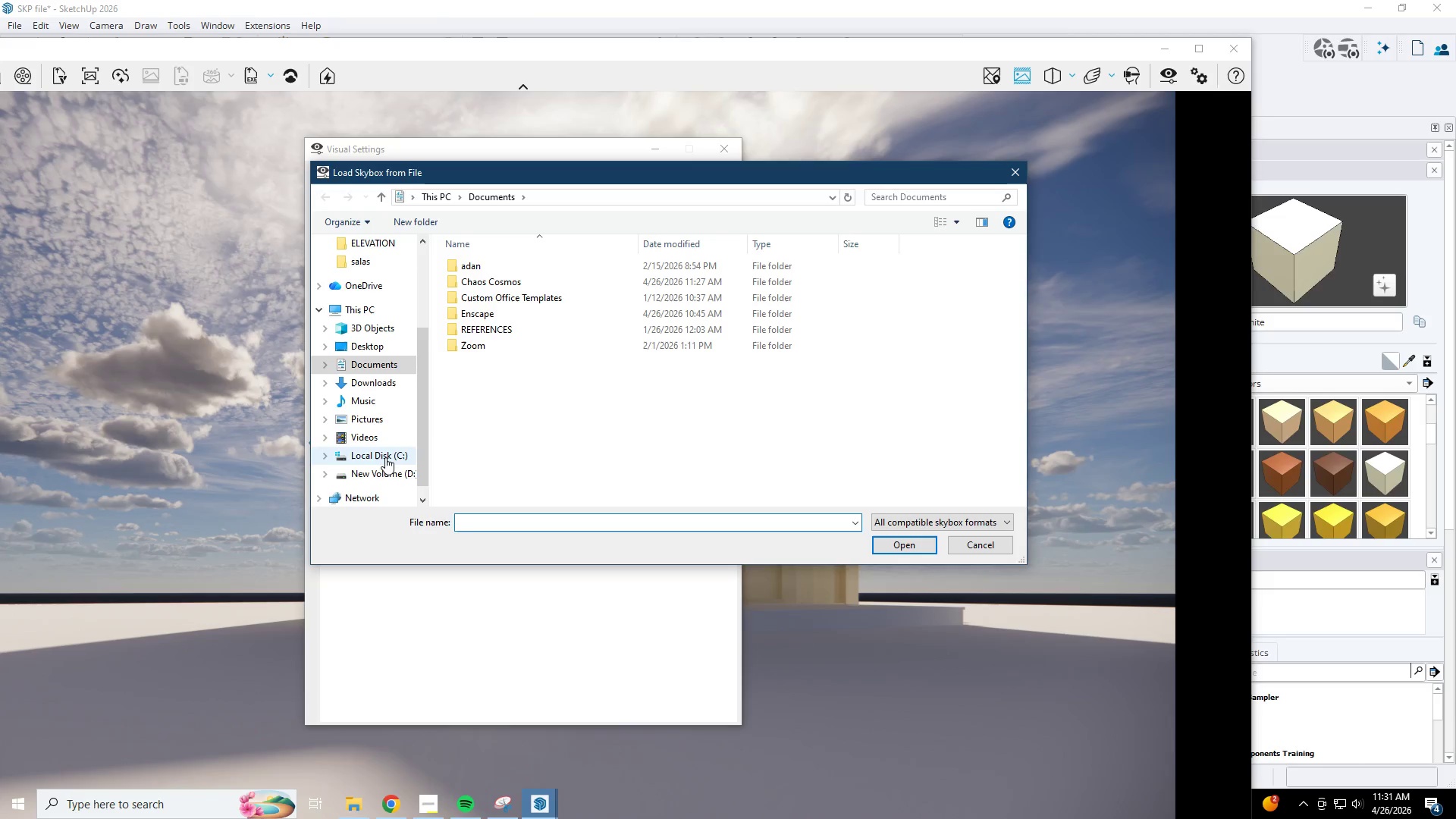 
left_click([387, 466])
 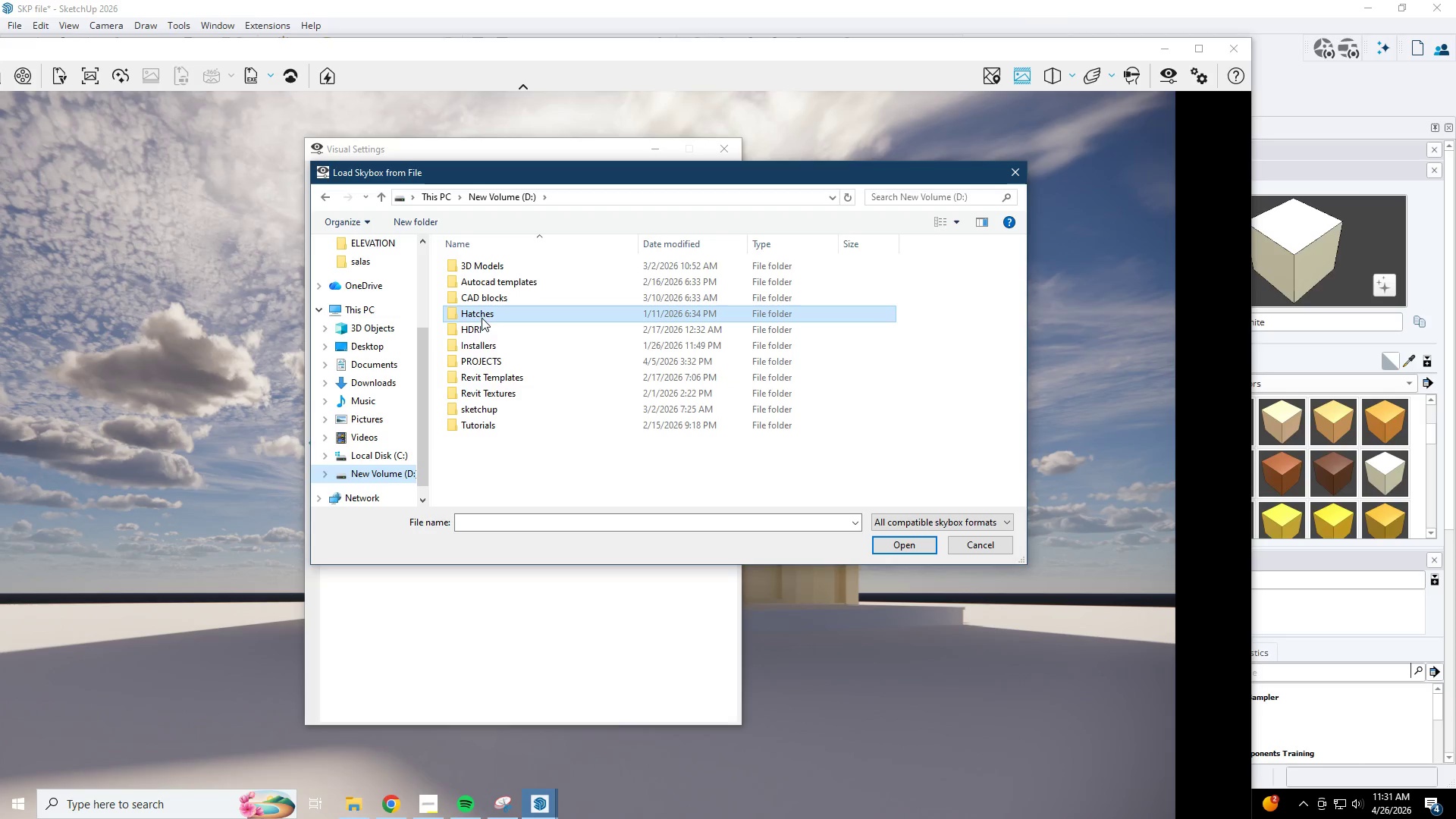 
double_click([482, 332])
 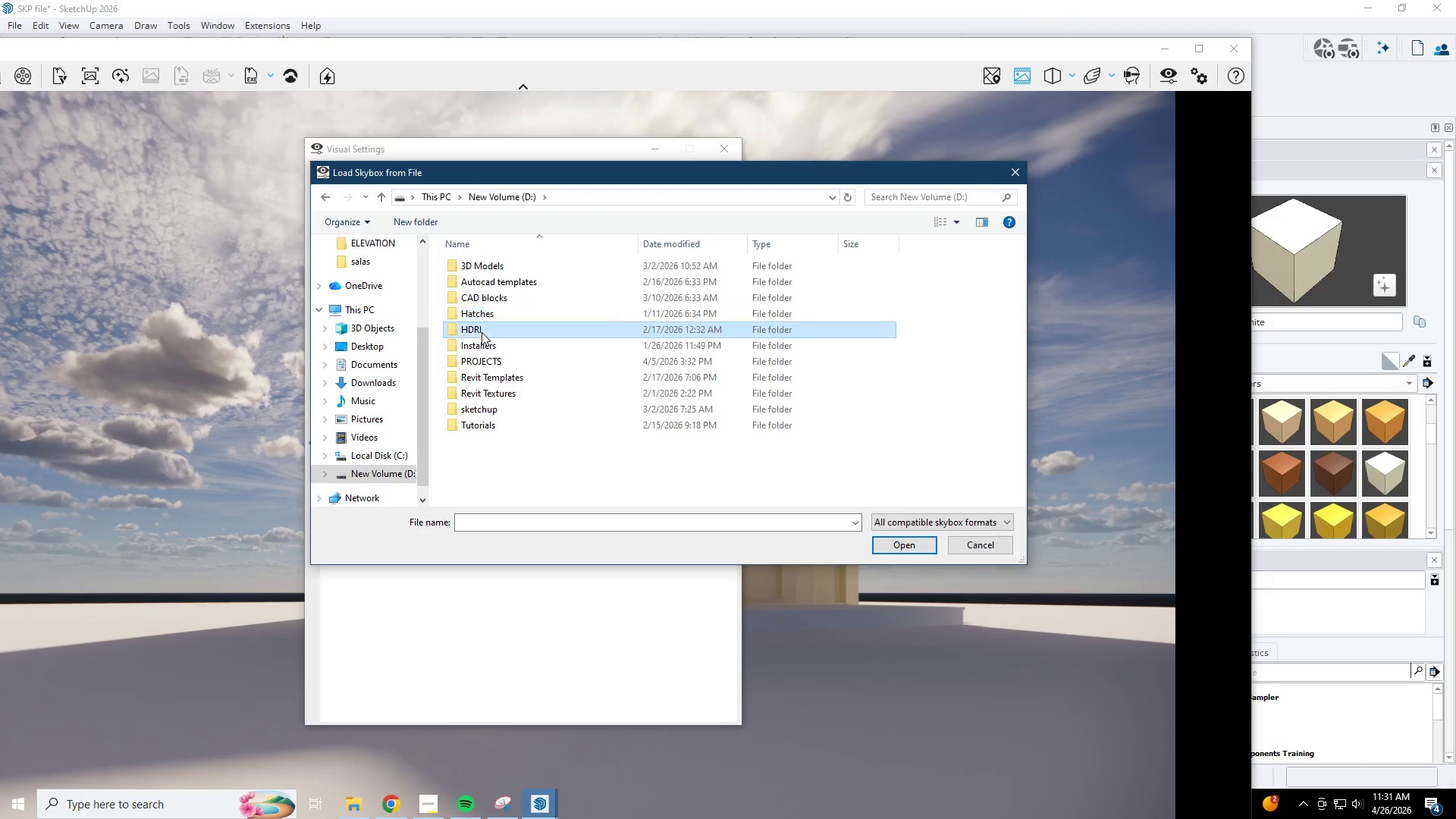 
triple_click([482, 332])
 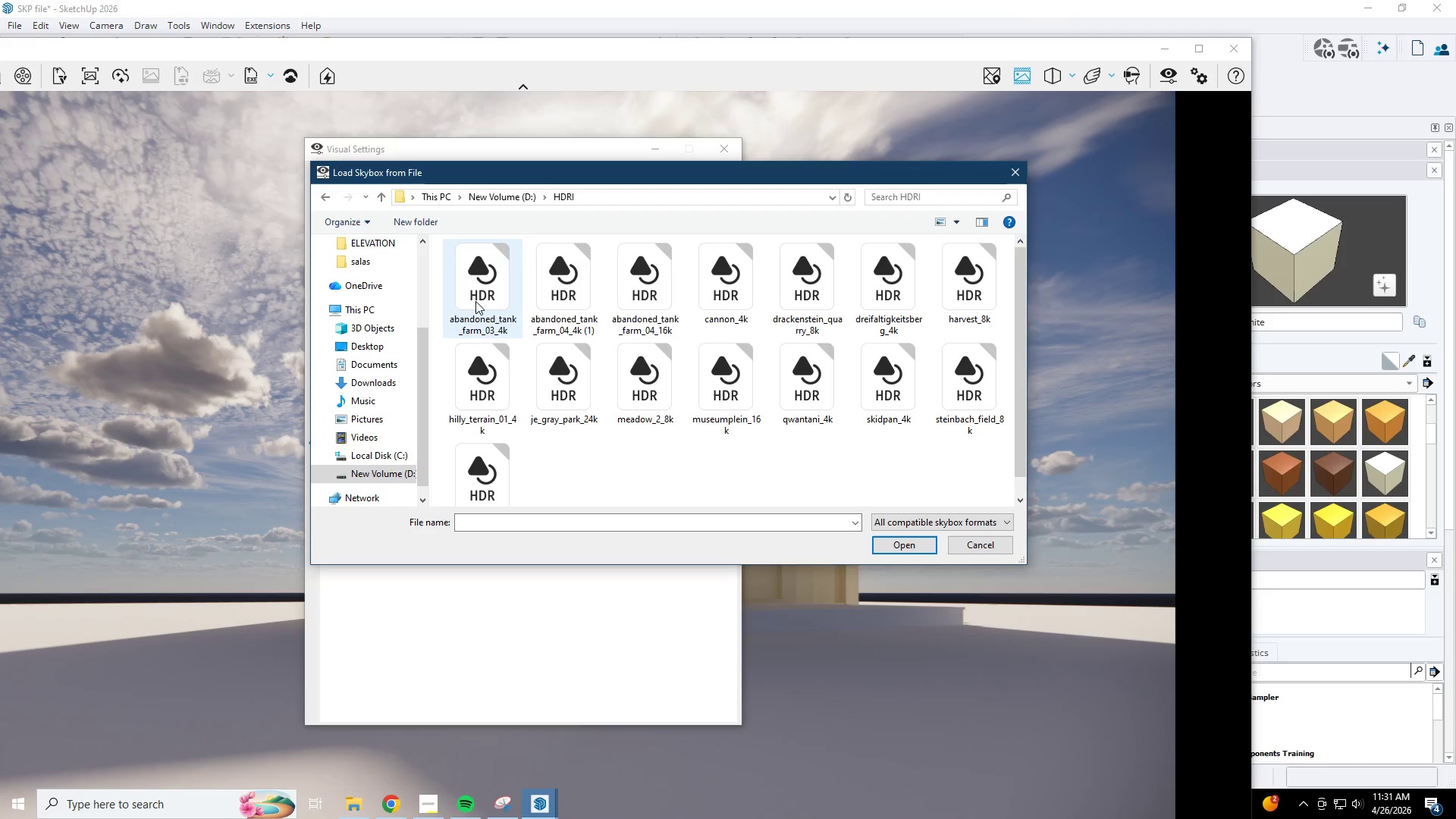 
left_click([475, 301])
 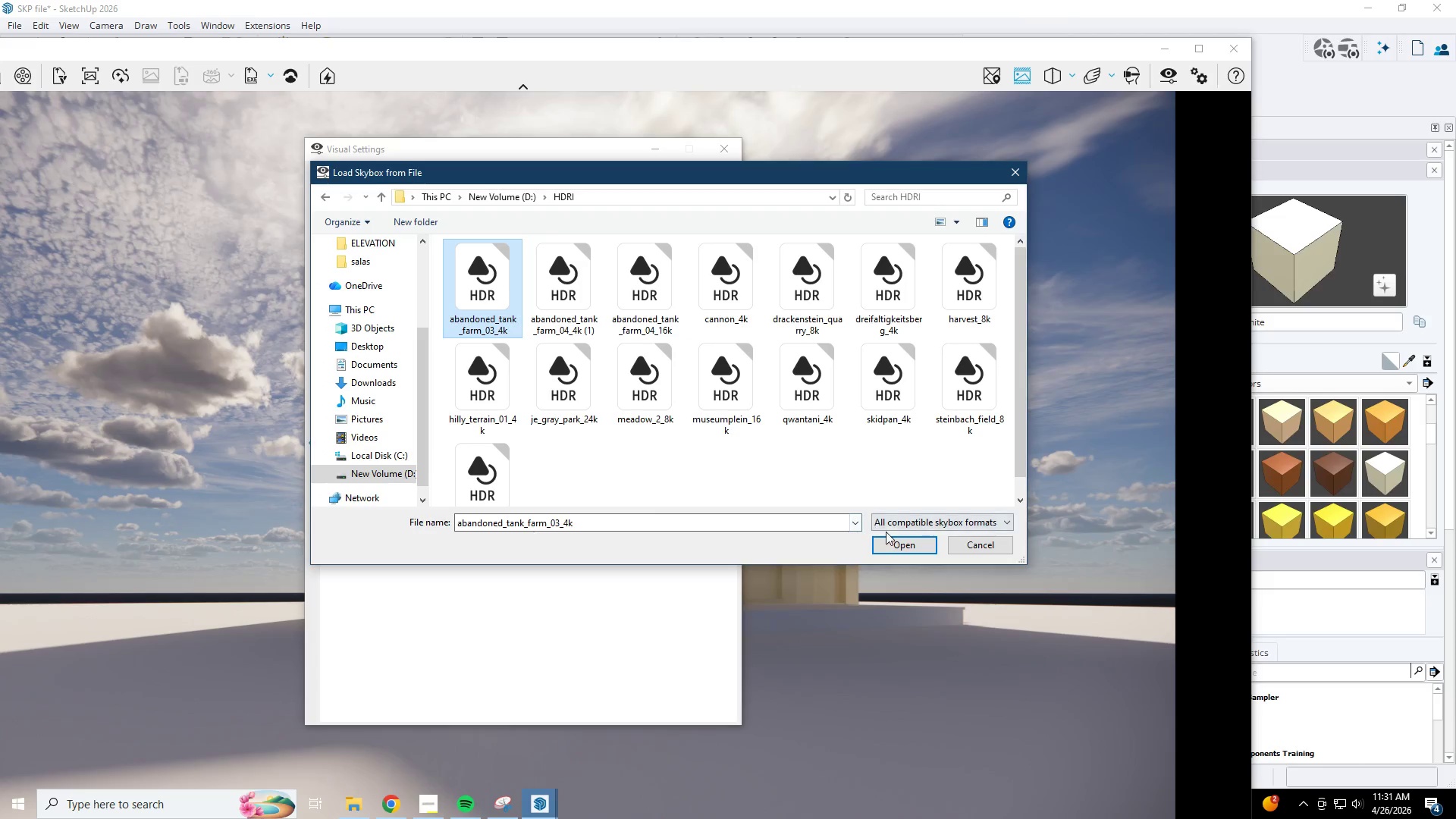 
left_click([905, 547])
 